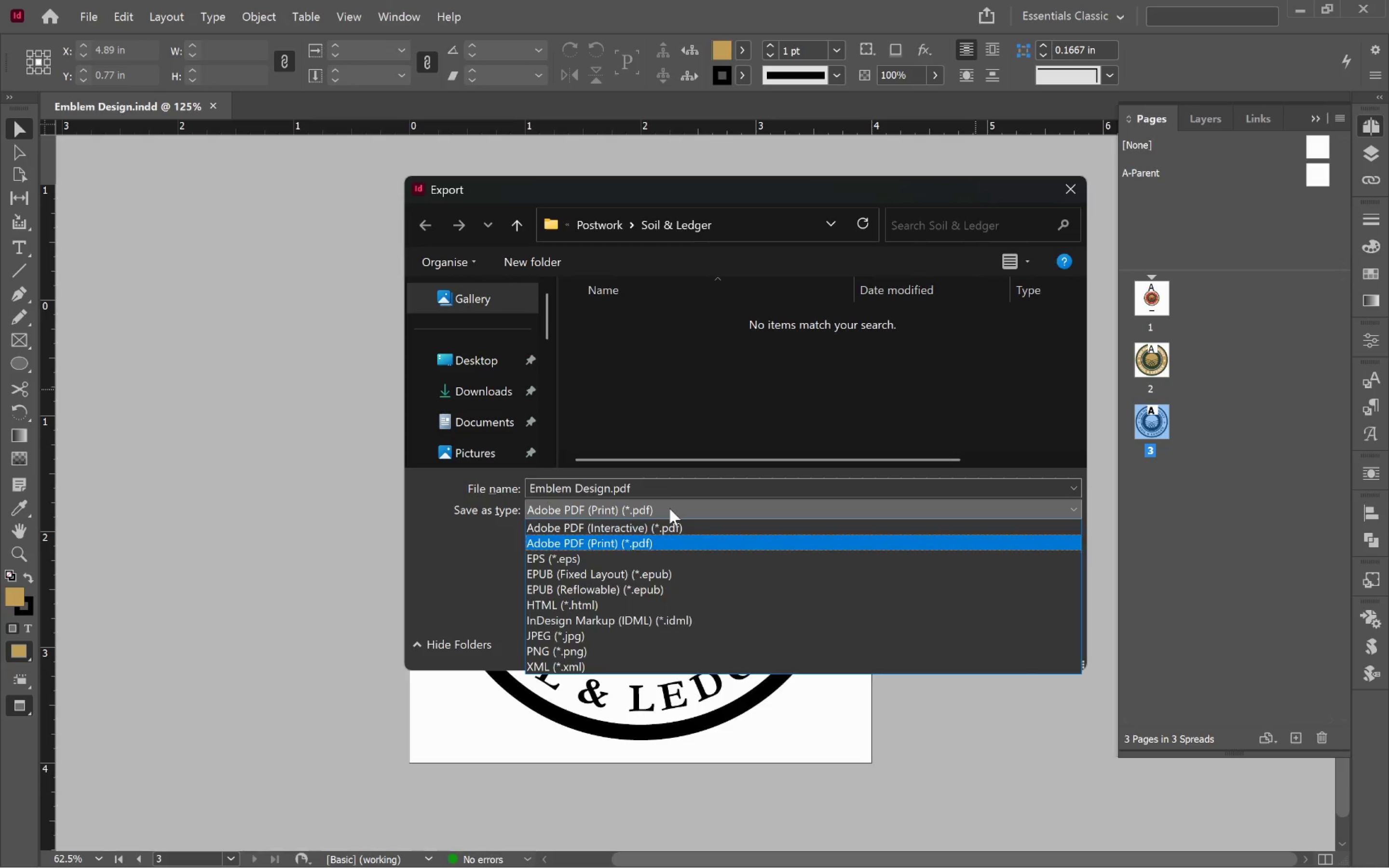 
left_click([669, 508])
 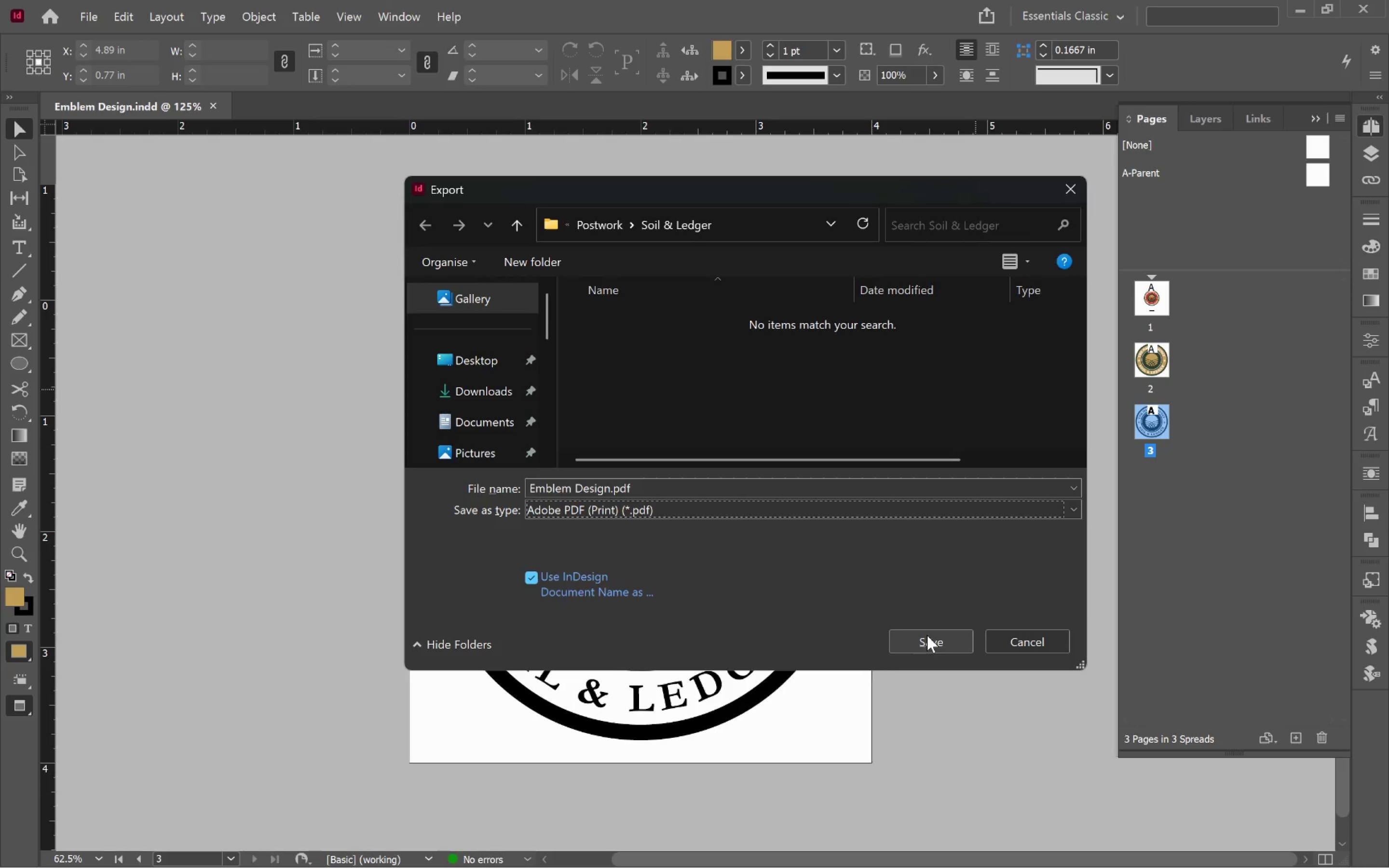 
left_click([931, 636])
 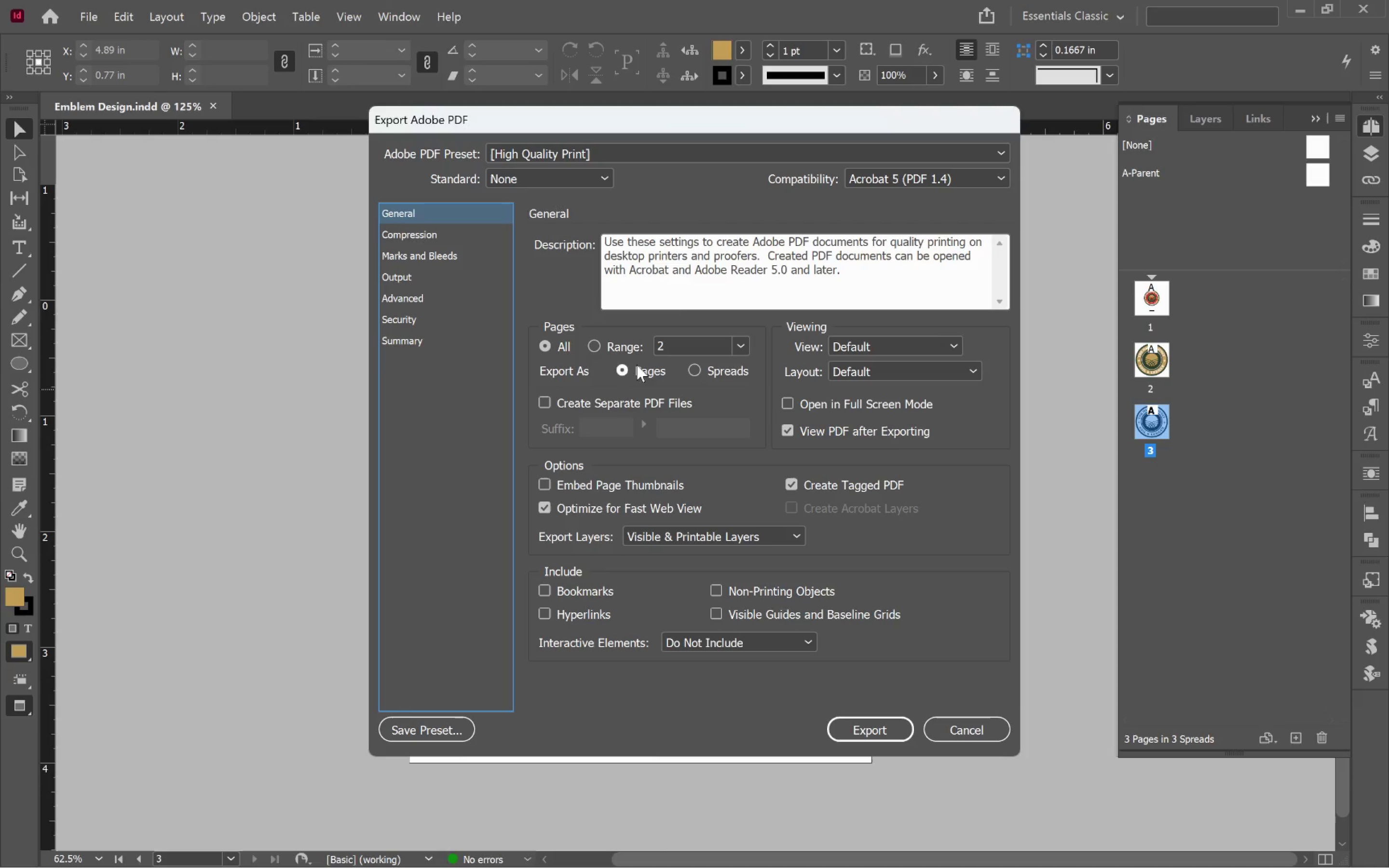 
left_click([619, 351])
 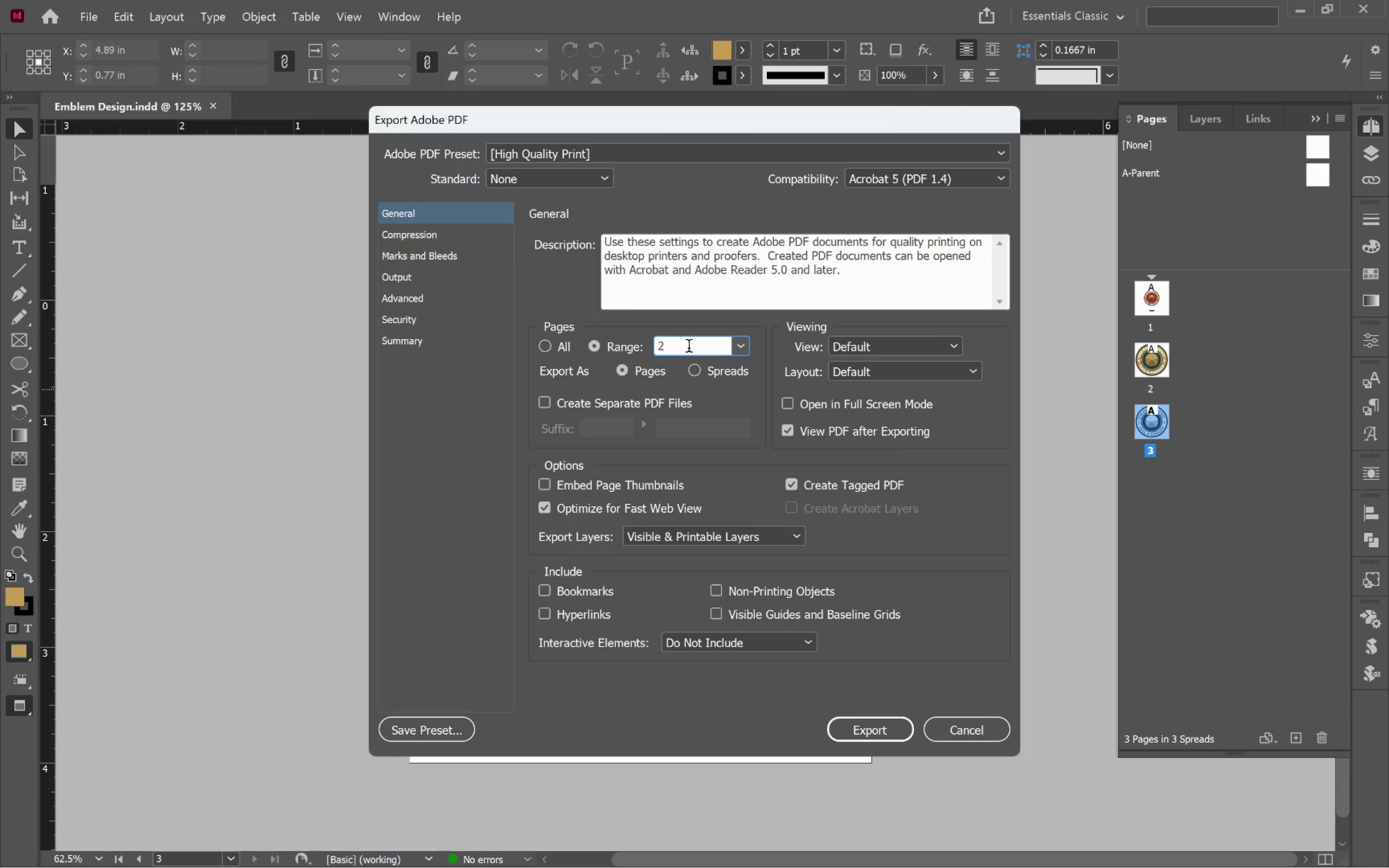 
key(Minus)
 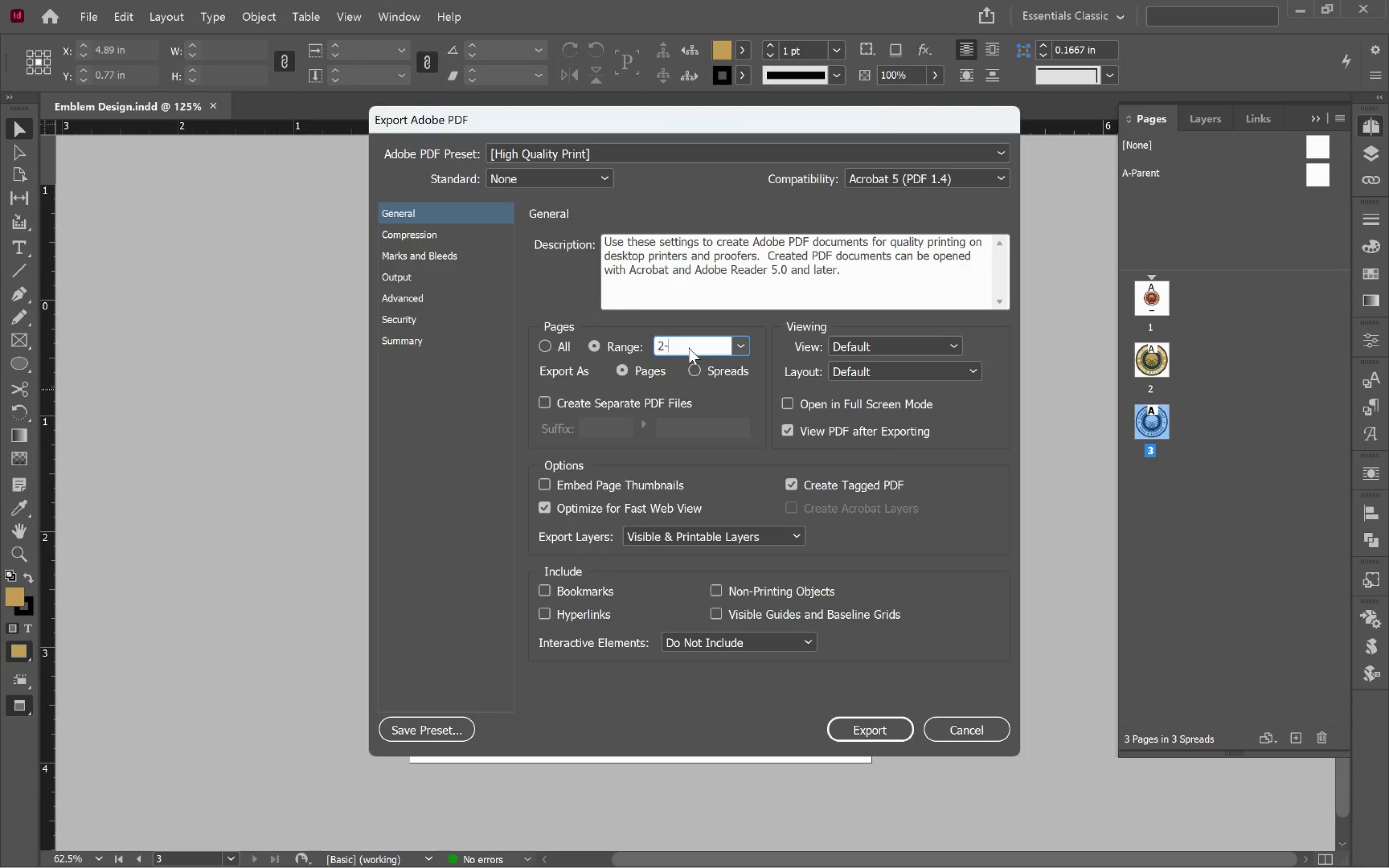 
key(3)
 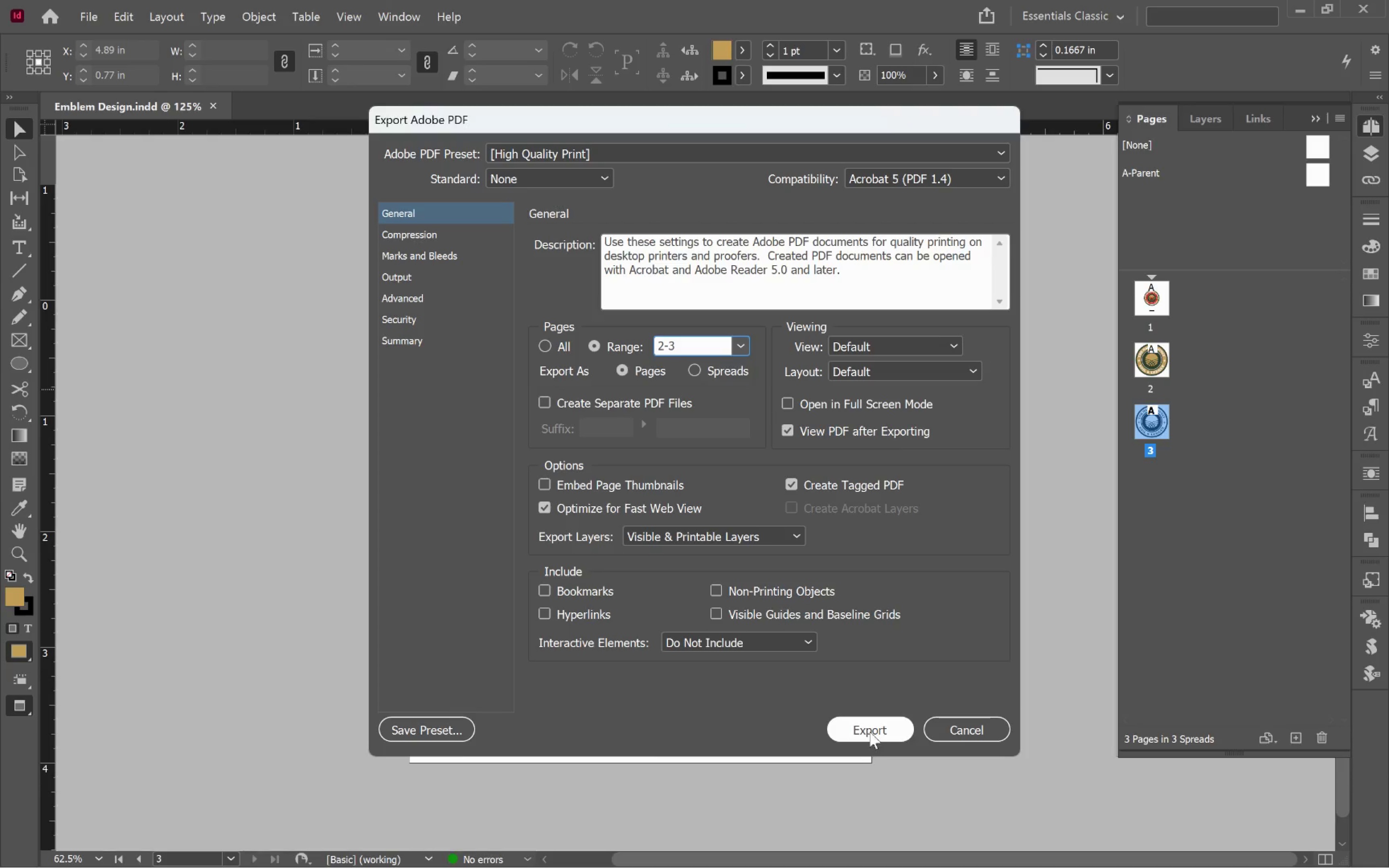 
left_click([870, 731])
 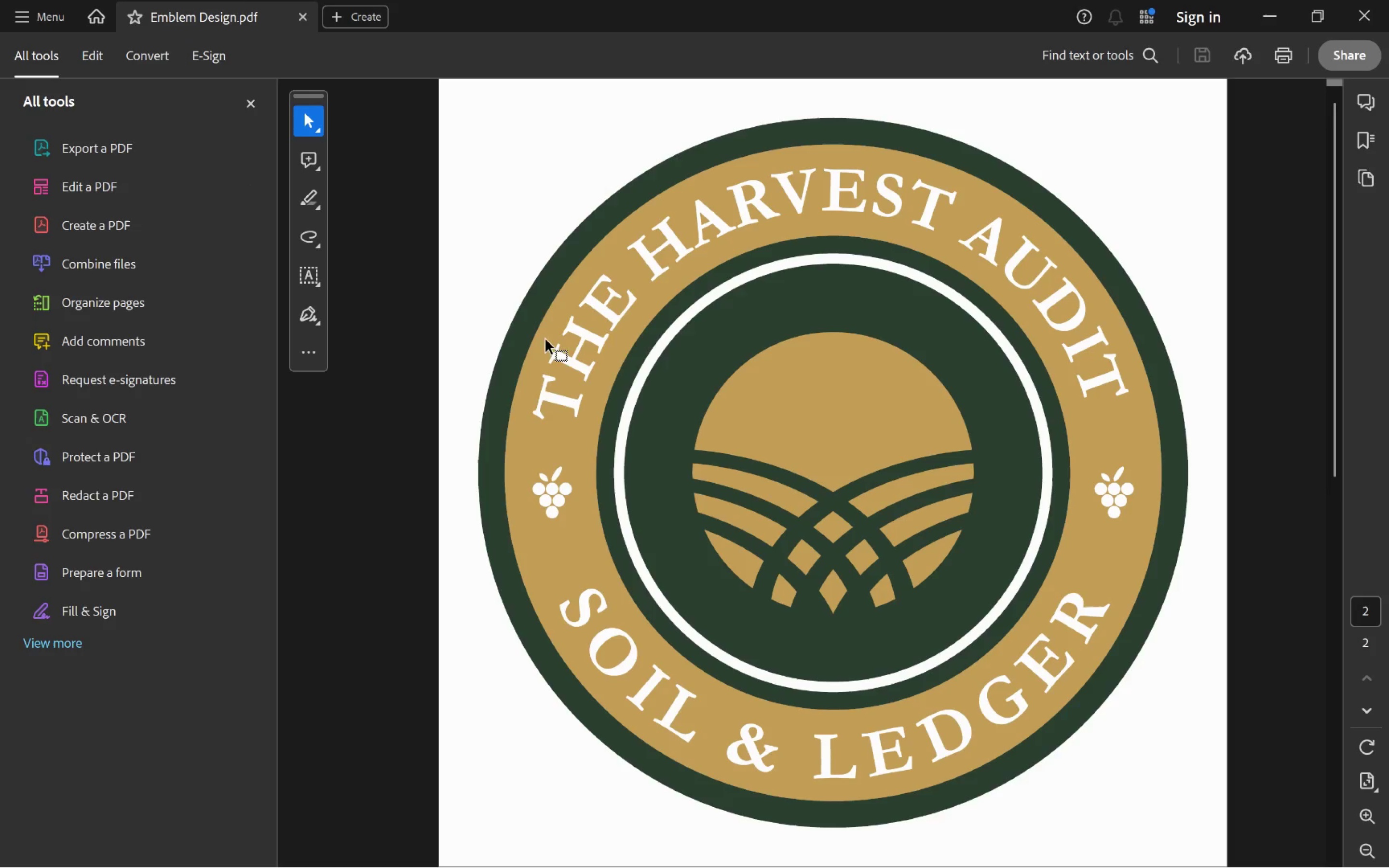 
scroll: coordinate [629, 389], scroll_direction: down, amount: 1.0
 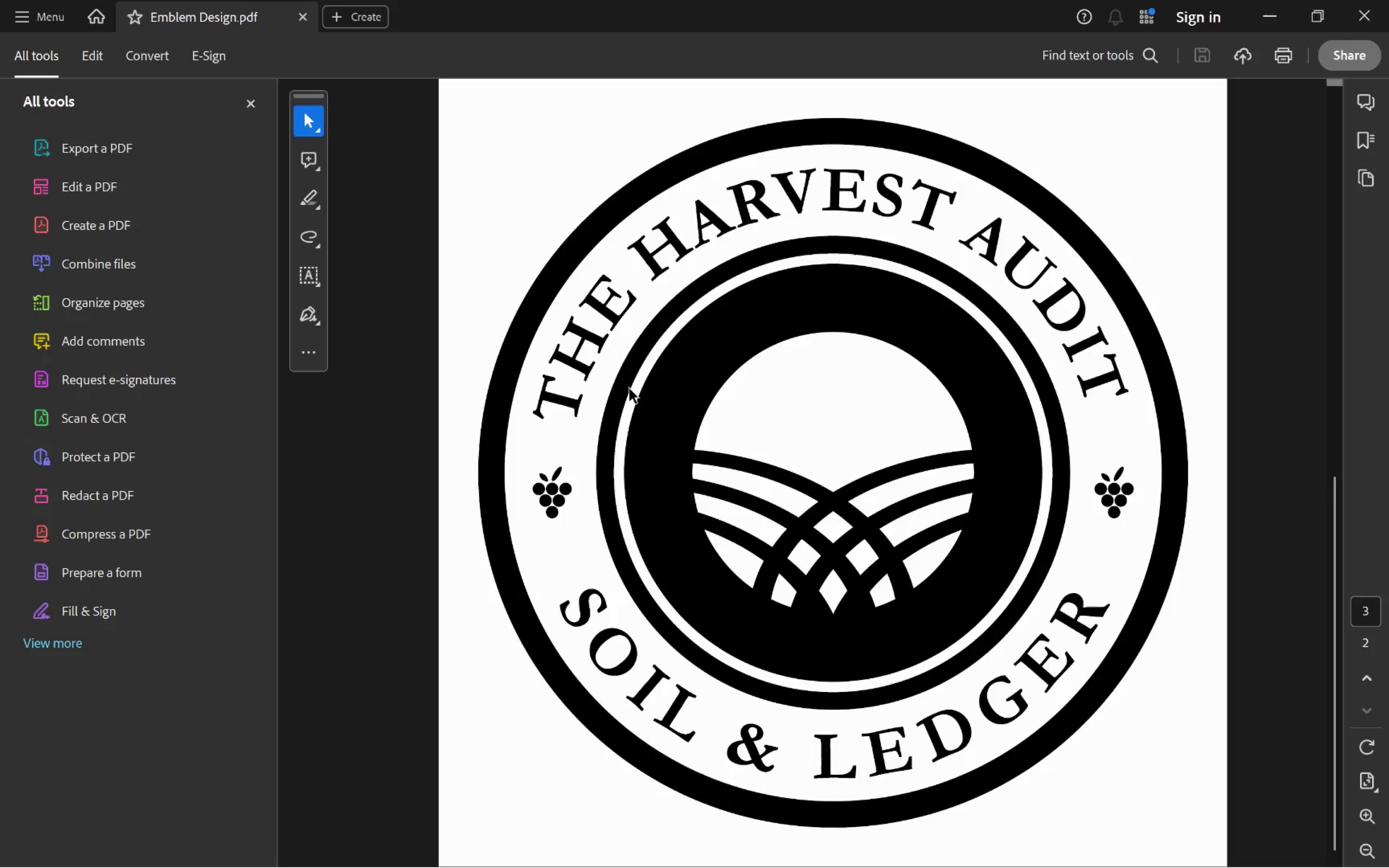 
scroll: coordinate [629, 389], scroll_direction: up, amount: 1.0
 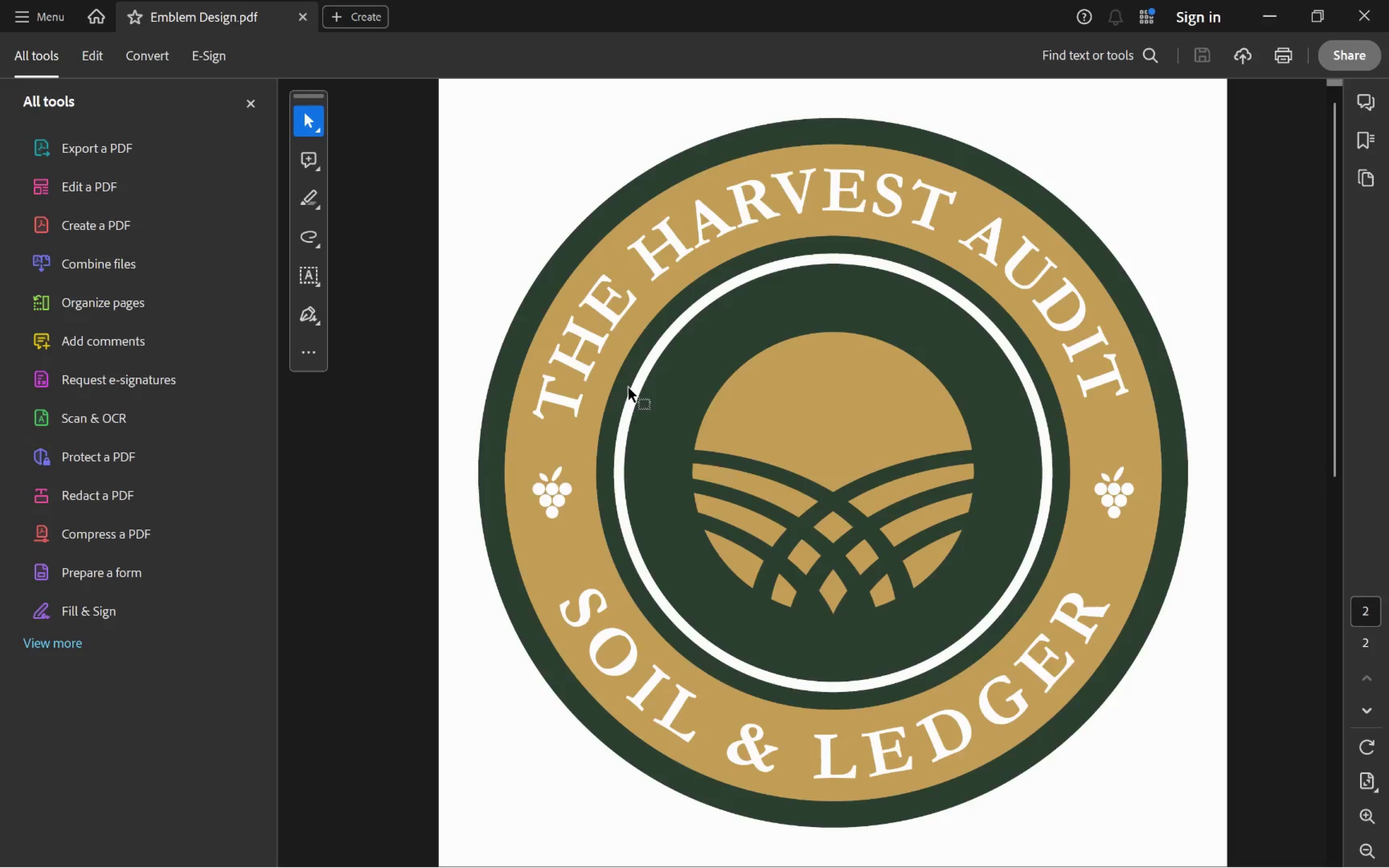 
scroll: coordinate [629, 389], scroll_direction: down, amount: 1.0
 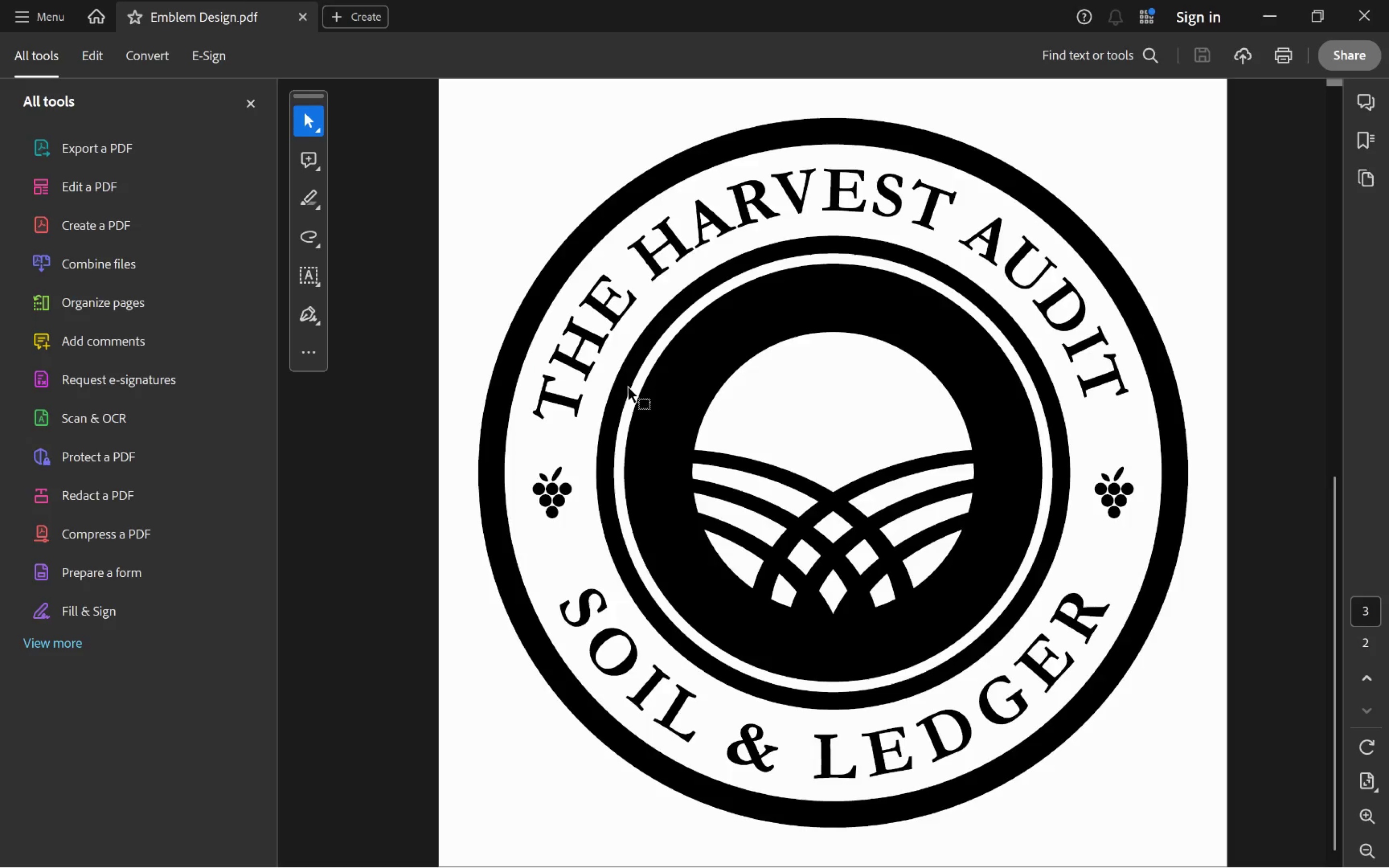 
scroll: coordinate [629, 389], scroll_direction: up, amount: 1.0
 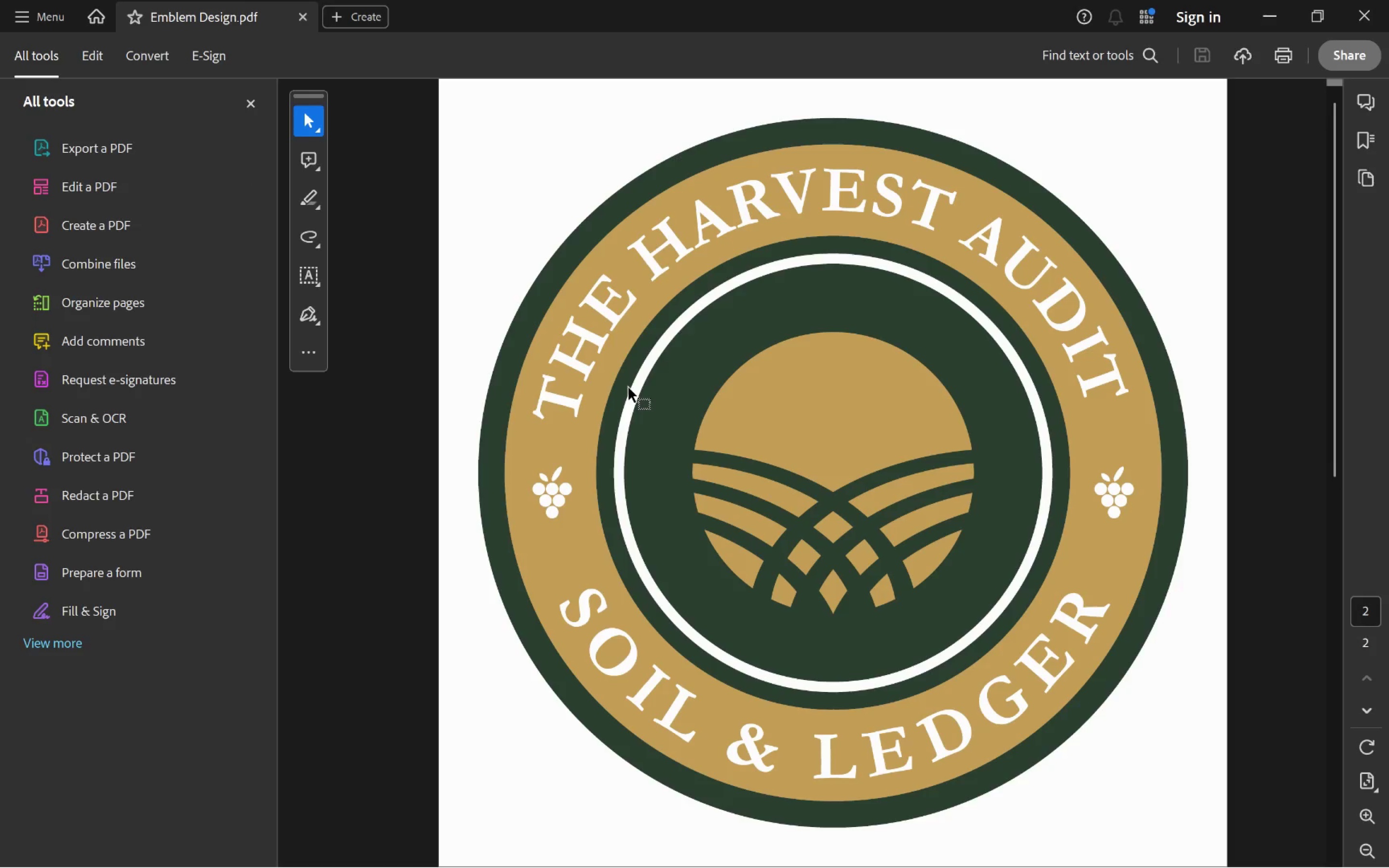 
key(Alt+Tab)
 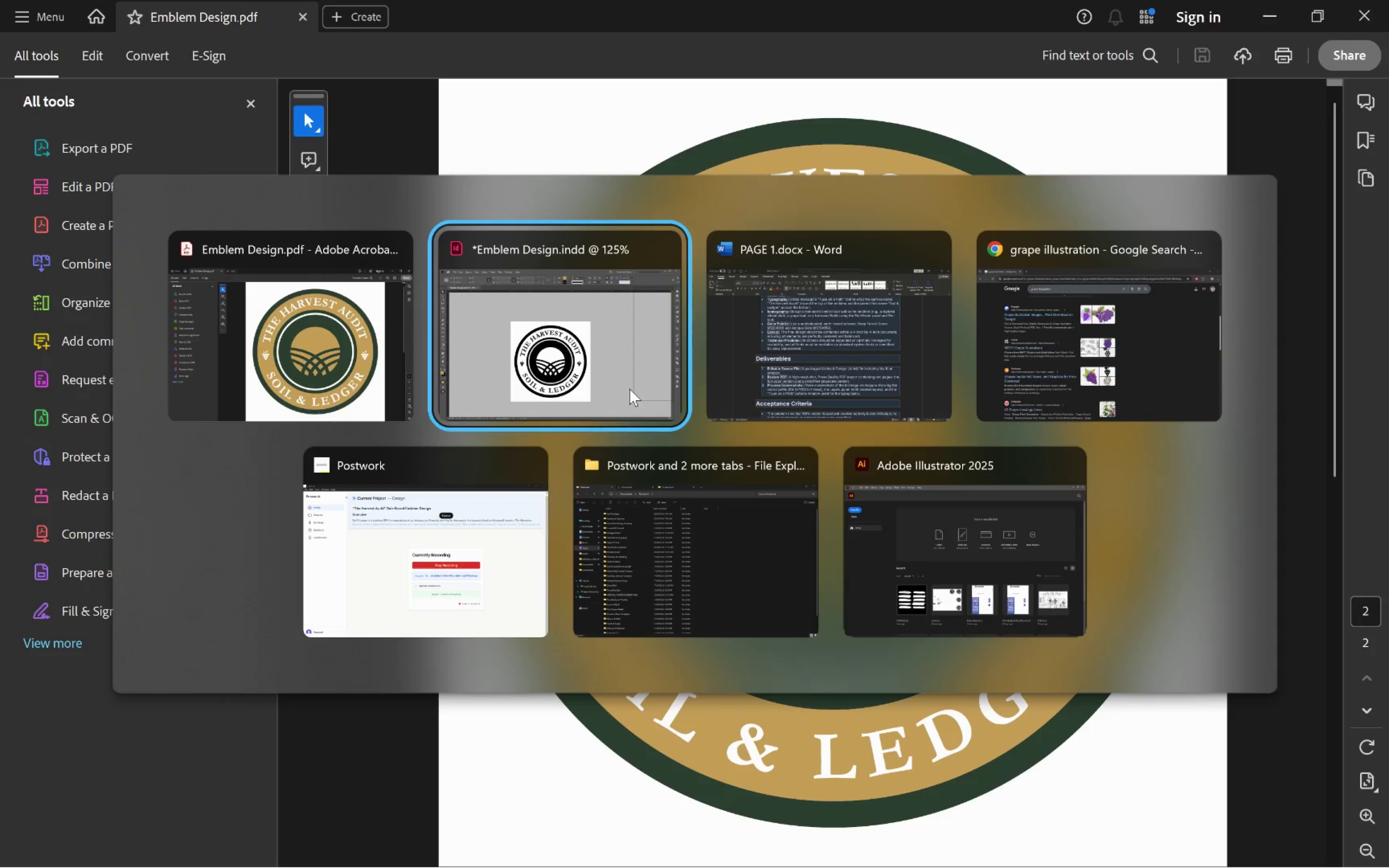 
key(Alt+Tab)
 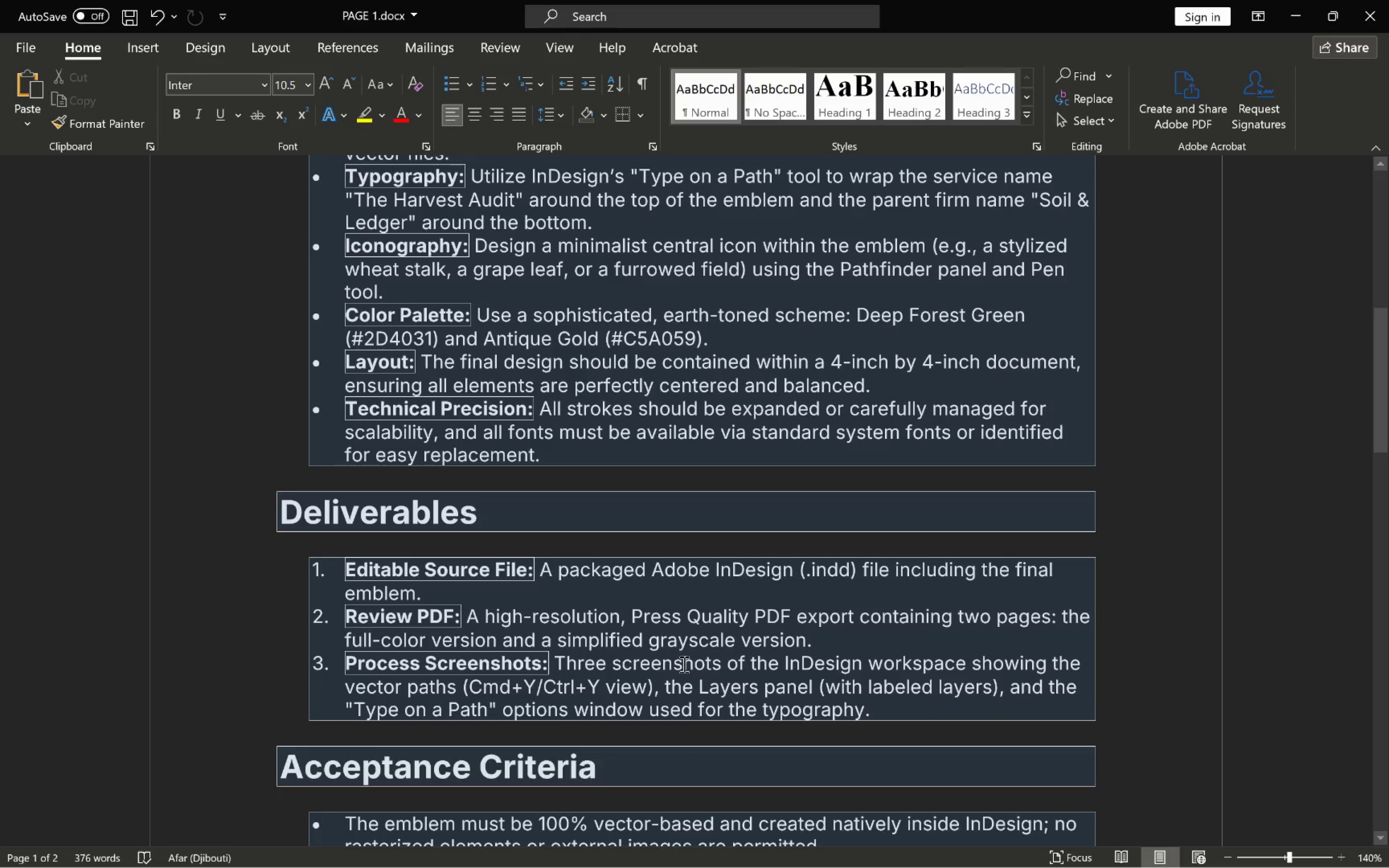 
wait(12.91)
 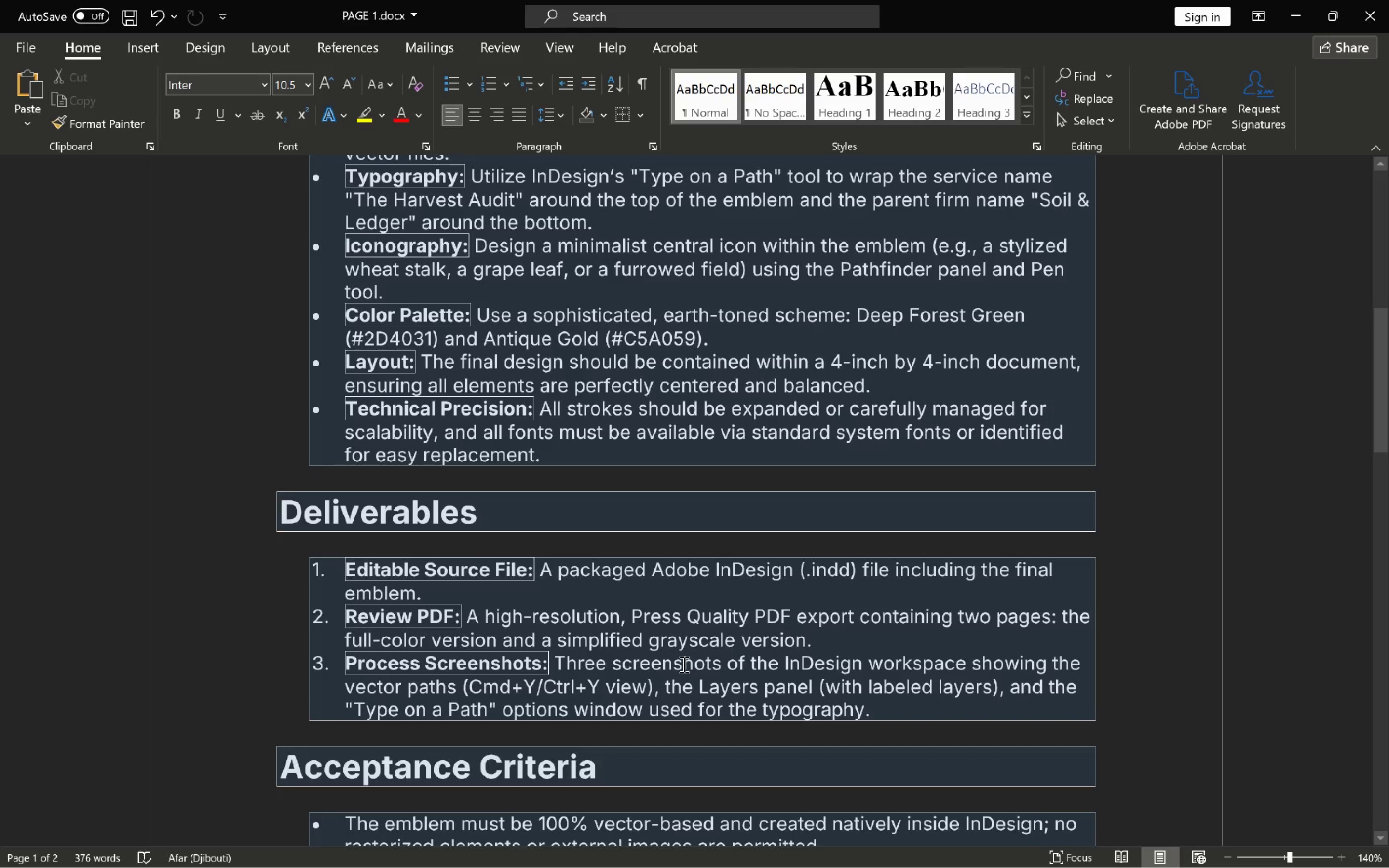 
key(Alt+AltLeft)
 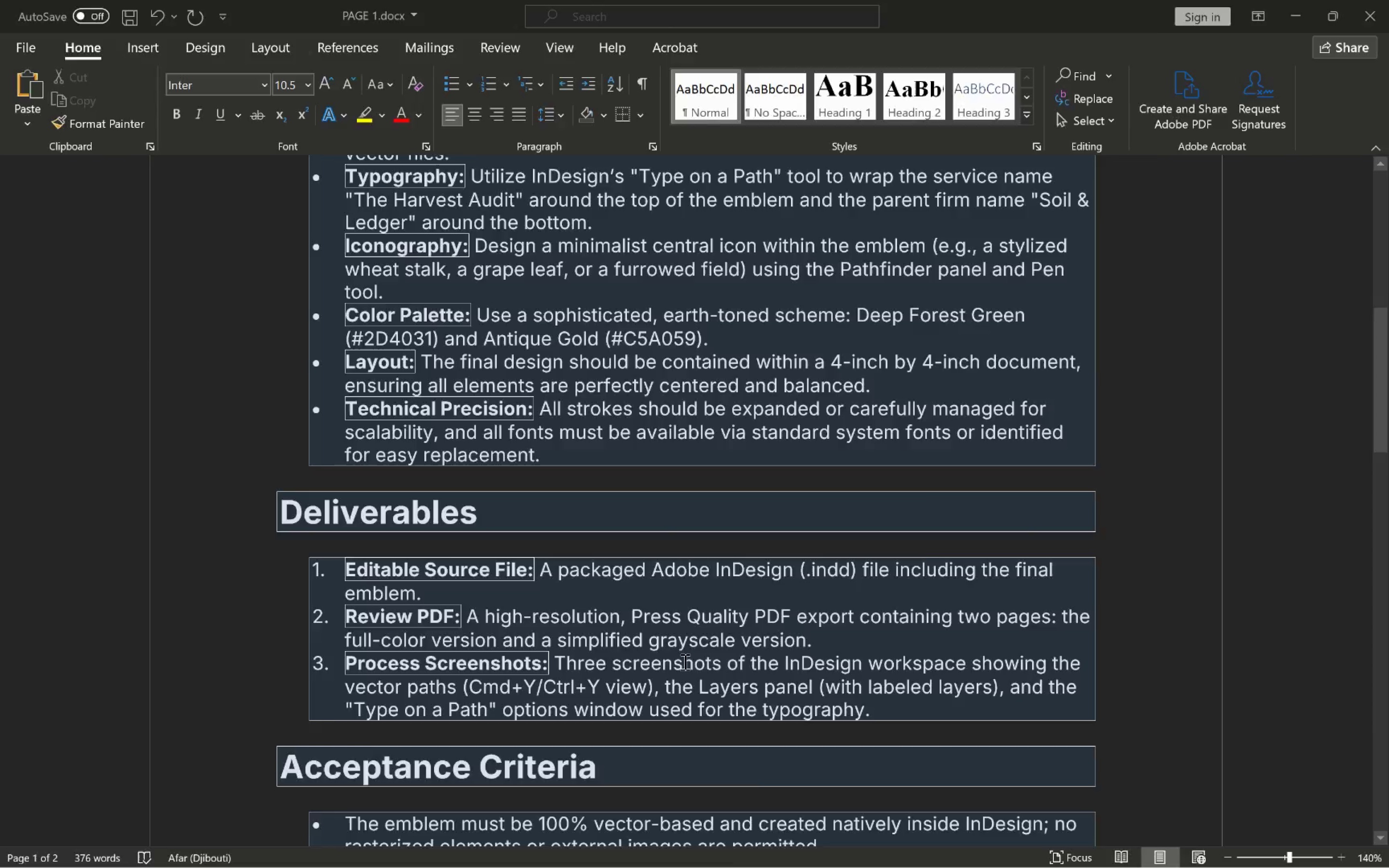 
key(Alt+Tab)
 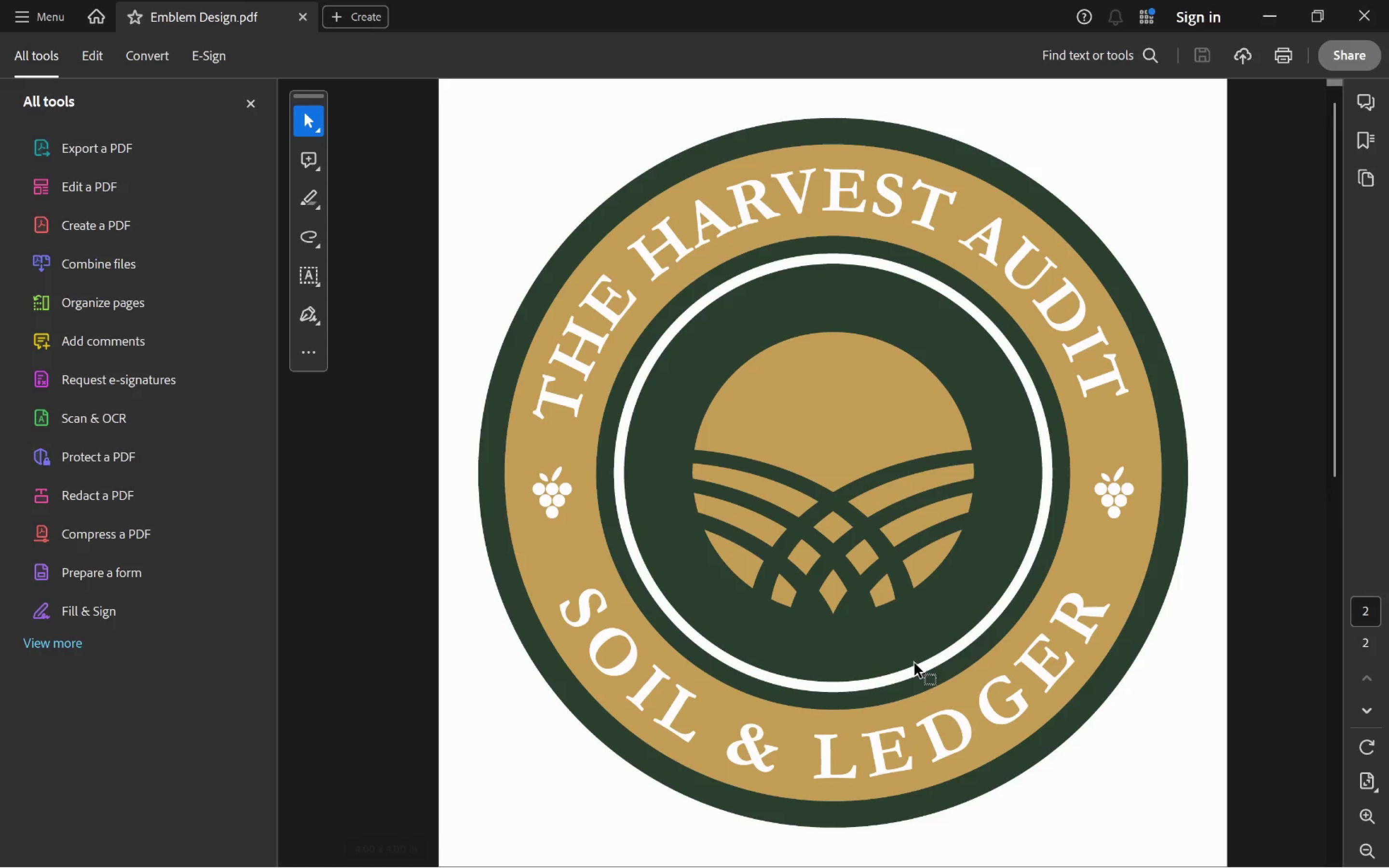 
key(Alt+Tab)
 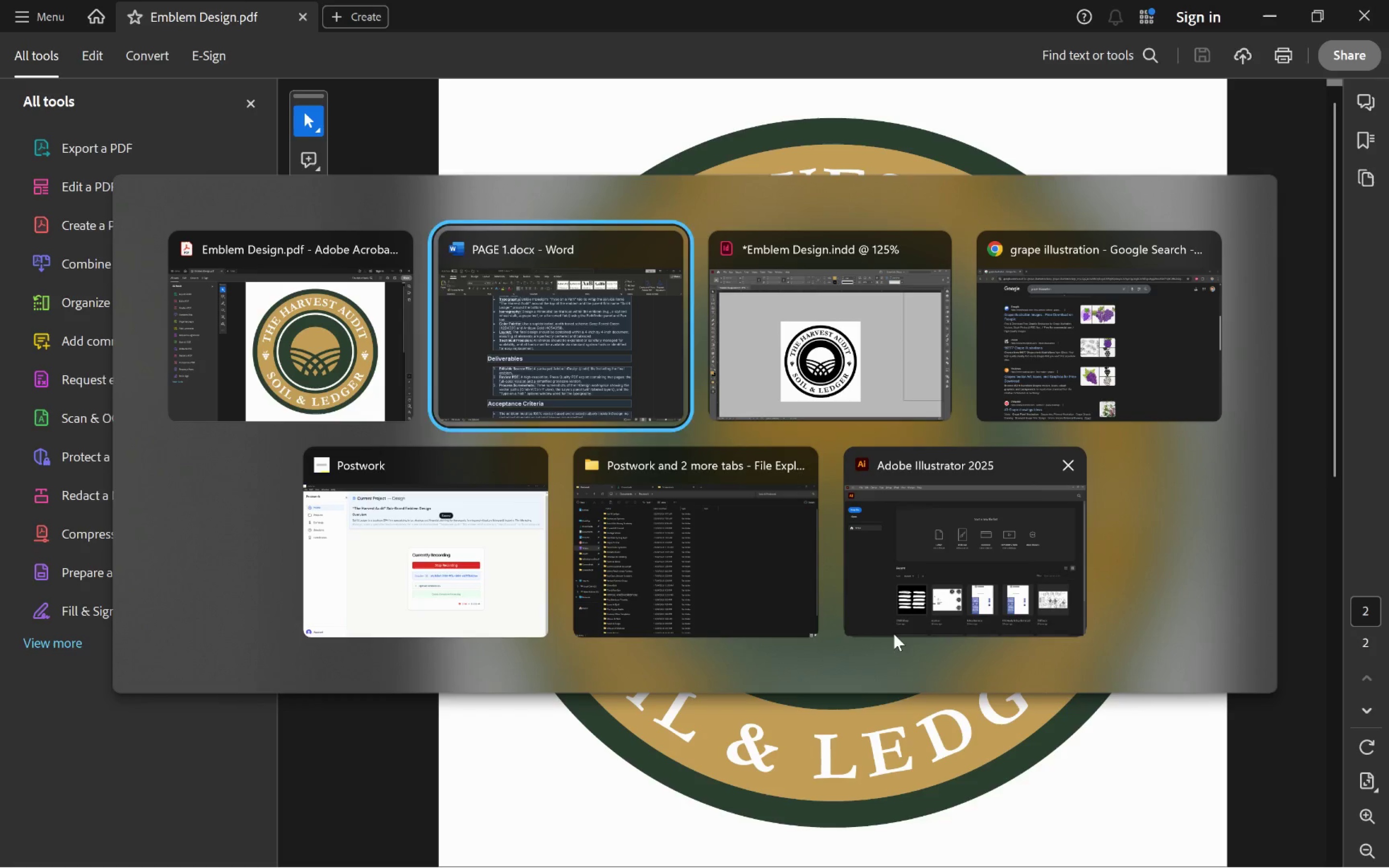 
key(Alt+Tab)
 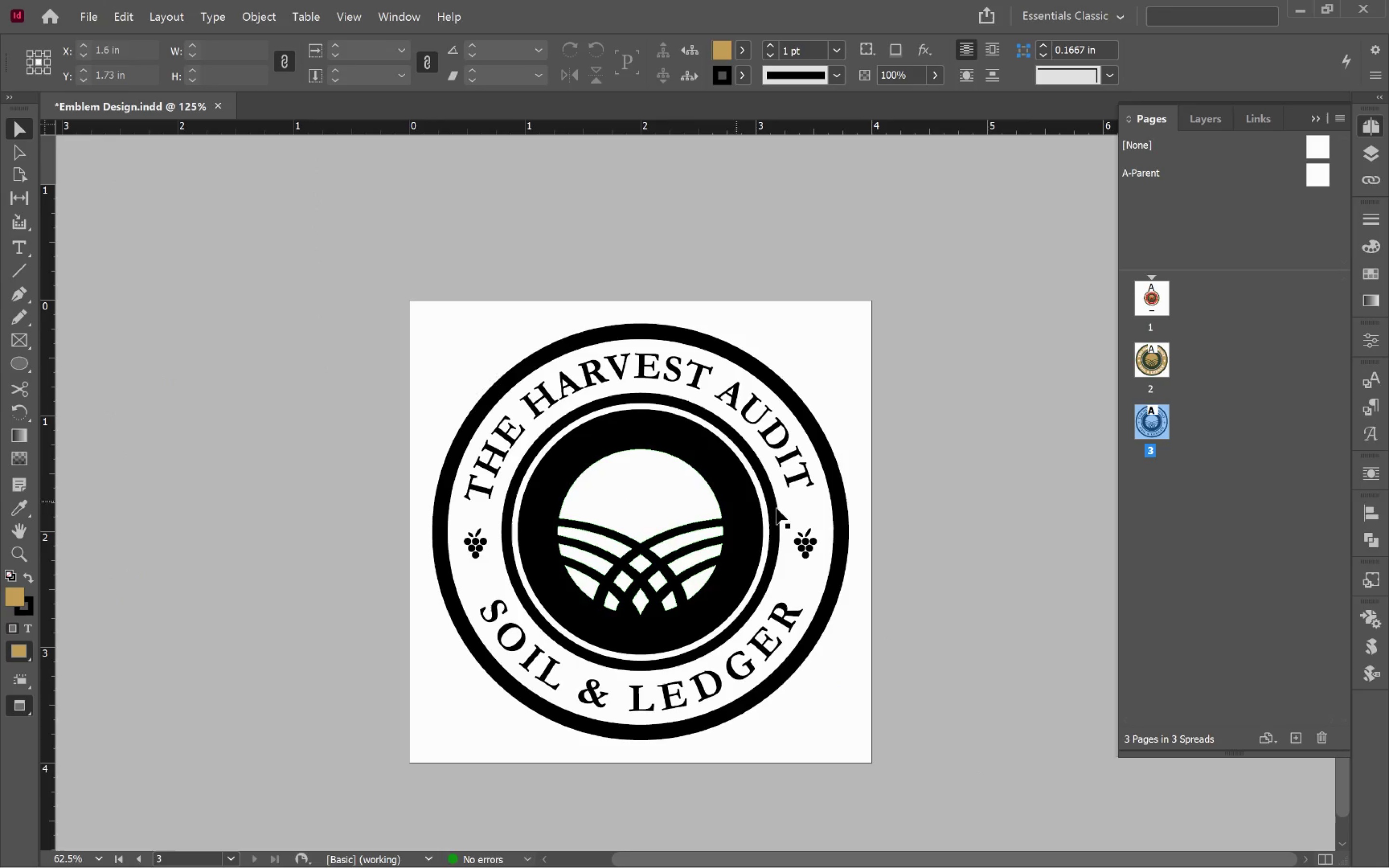 
hold_key(key=AltLeft, duration=1.12)
 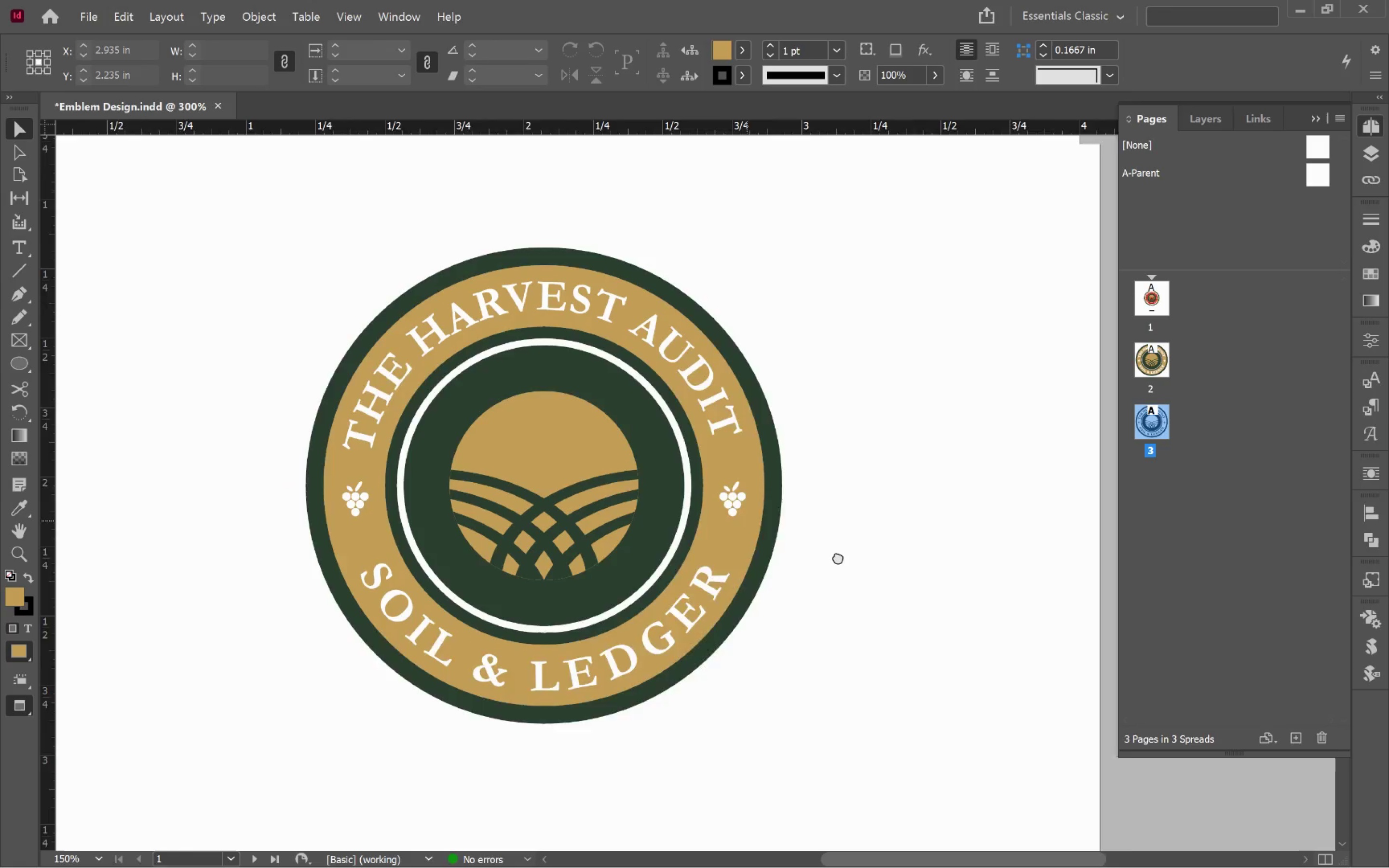 
scroll: coordinate [754, 569], scroll_direction: up, amount: 29.0
 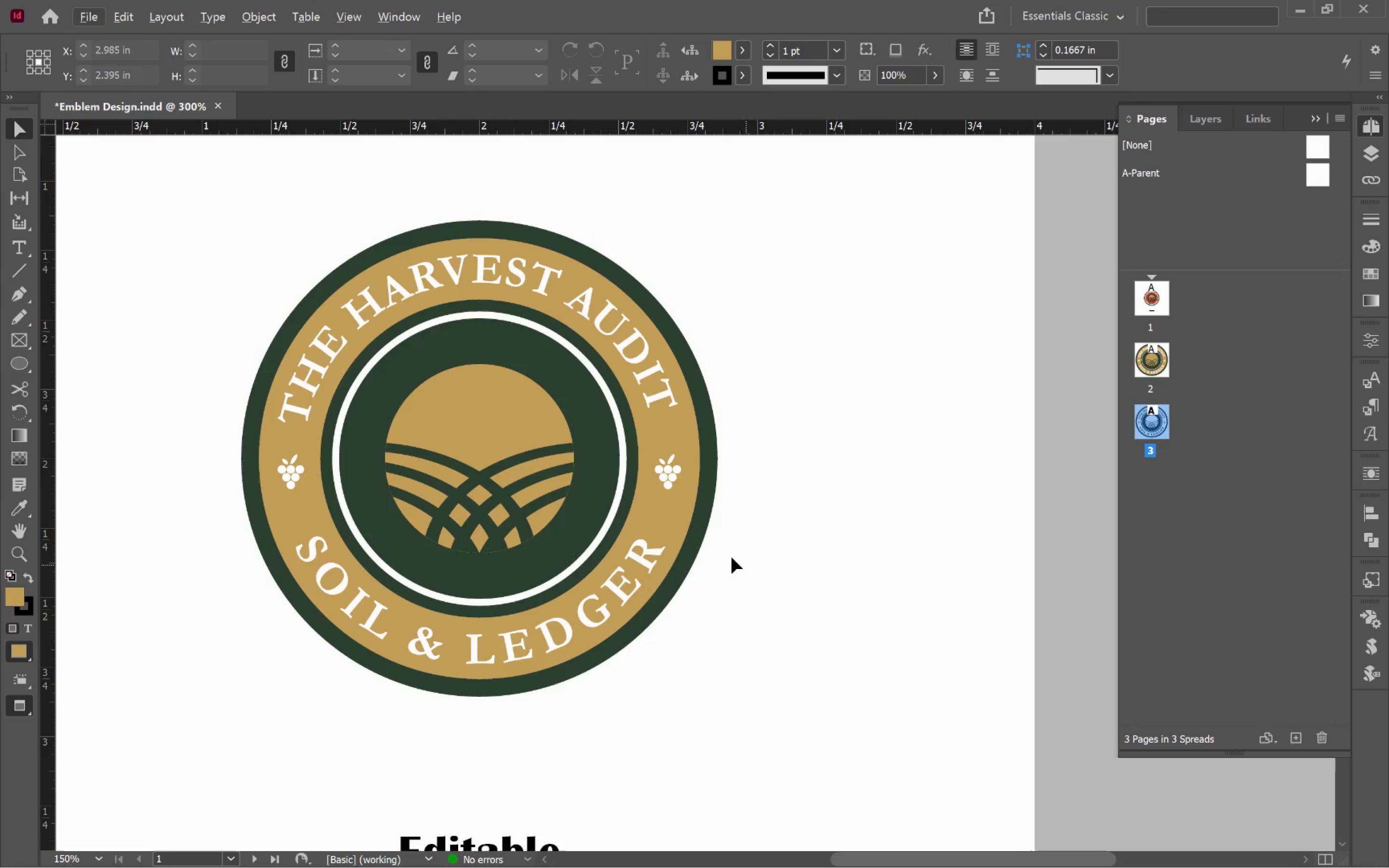 
hold_key(key=Space, duration=1.25)
 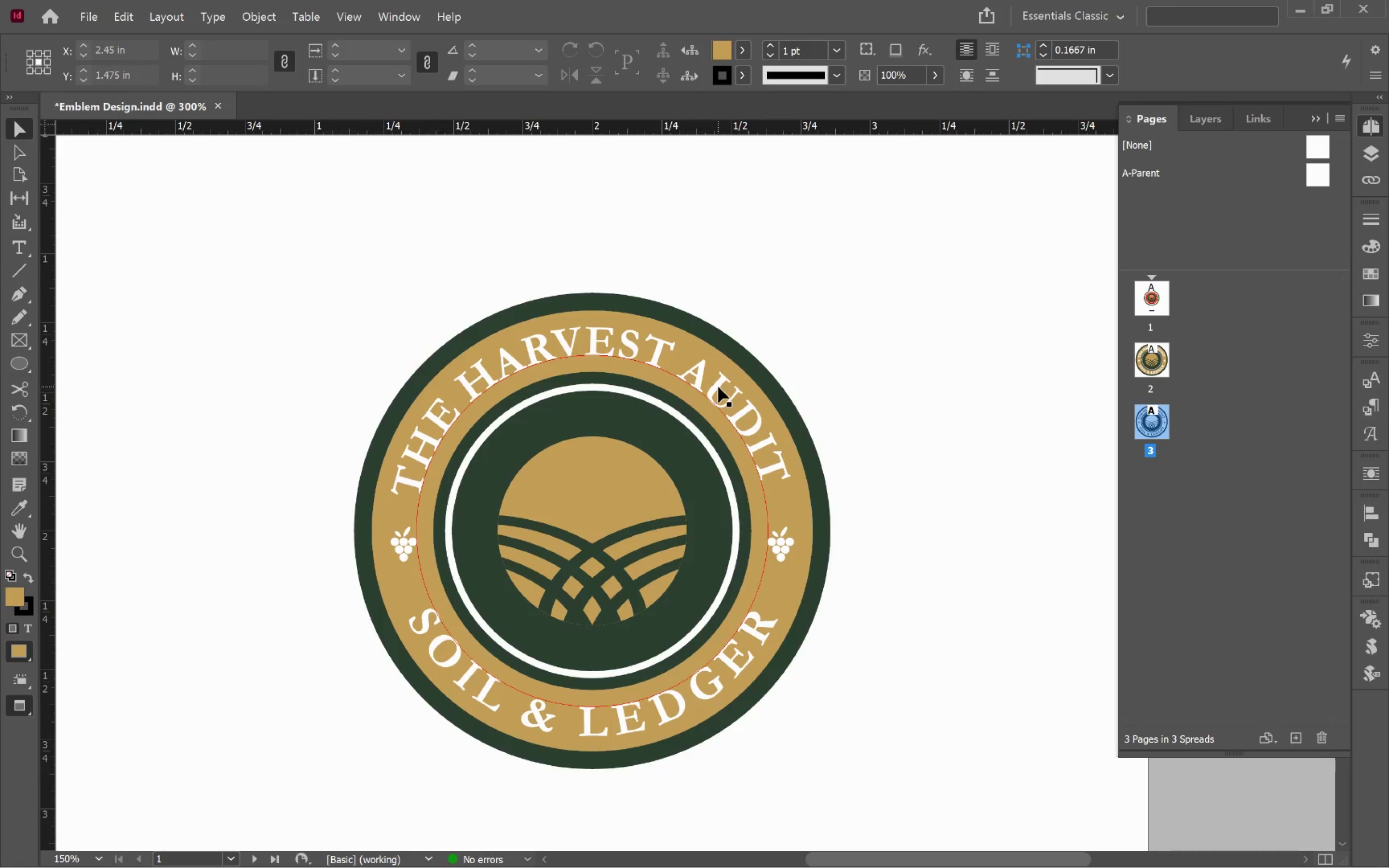 
left_click_drag(start_coordinate=[750, 520], to_coordinate=[863, 593])
 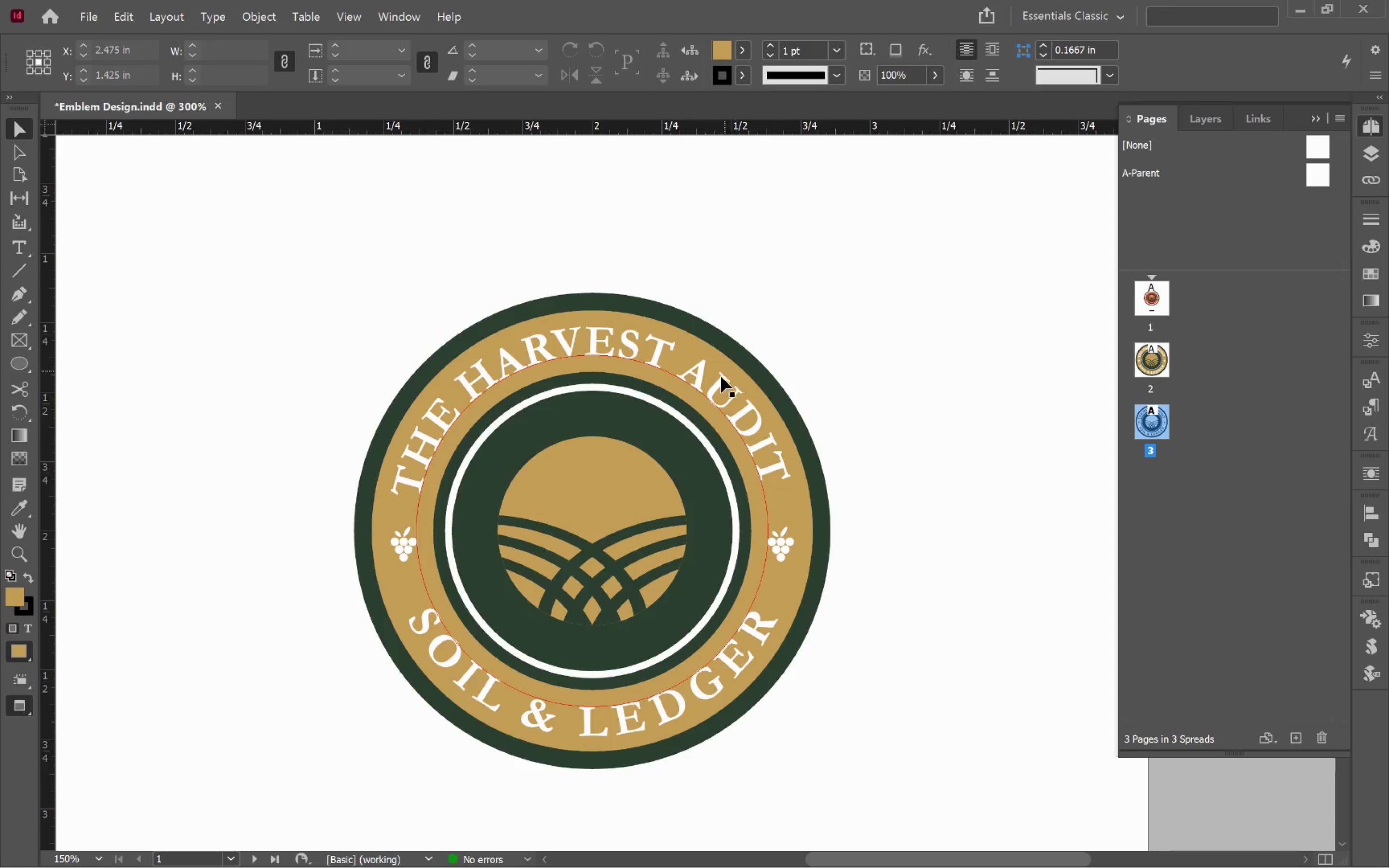 
left_click([718, 387])
 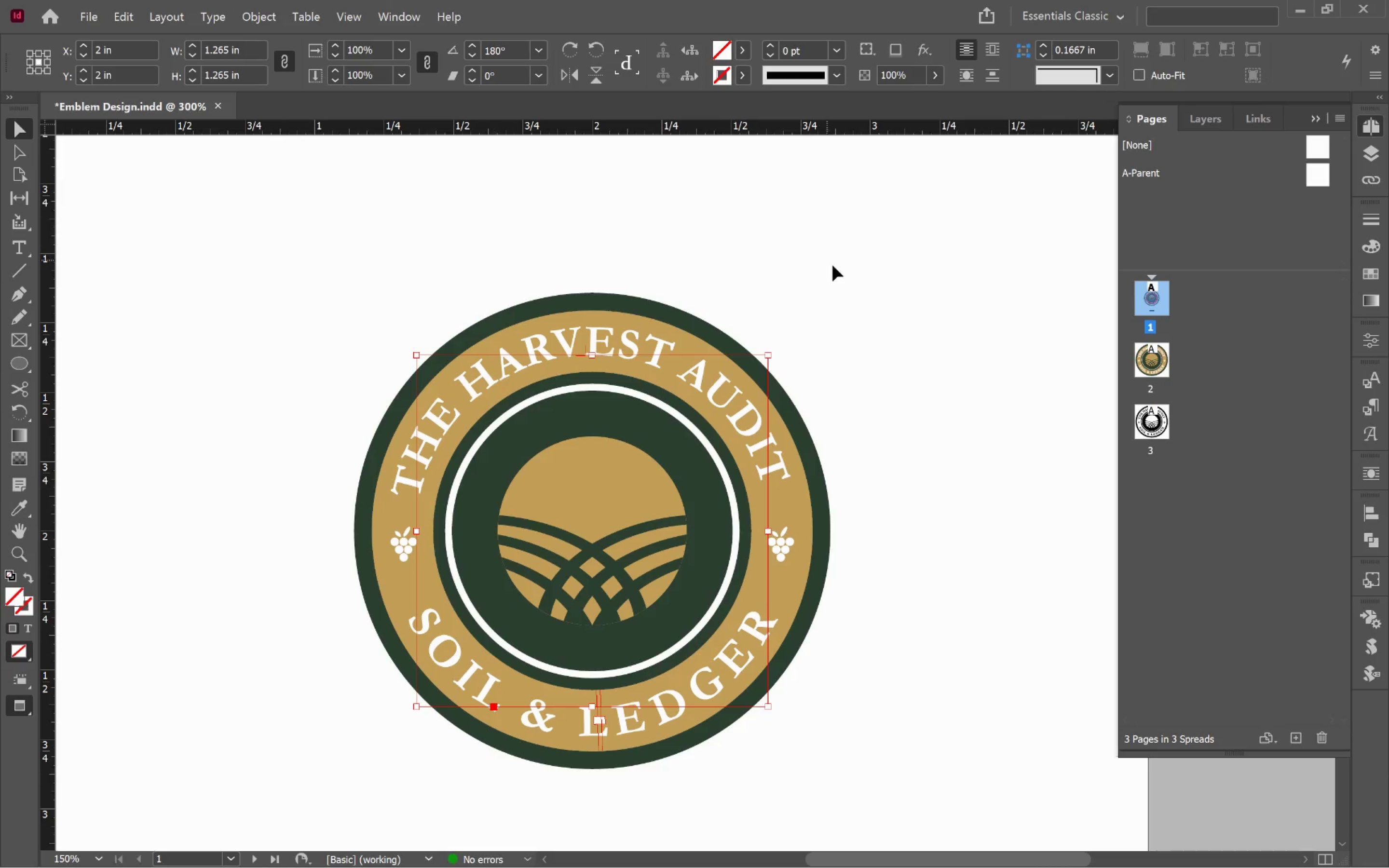 
key(Control+Y)
 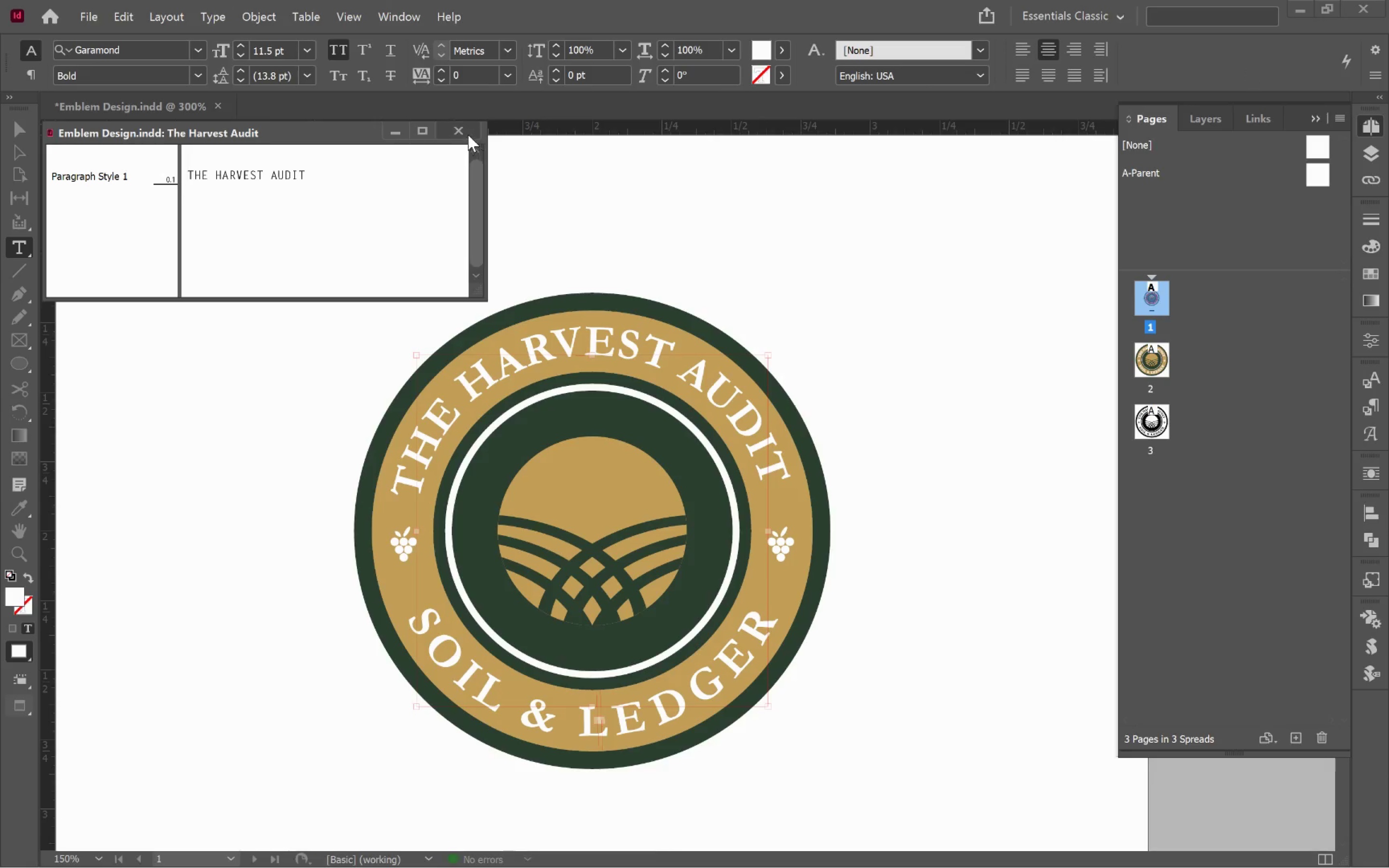 
left_click([460, 134])
 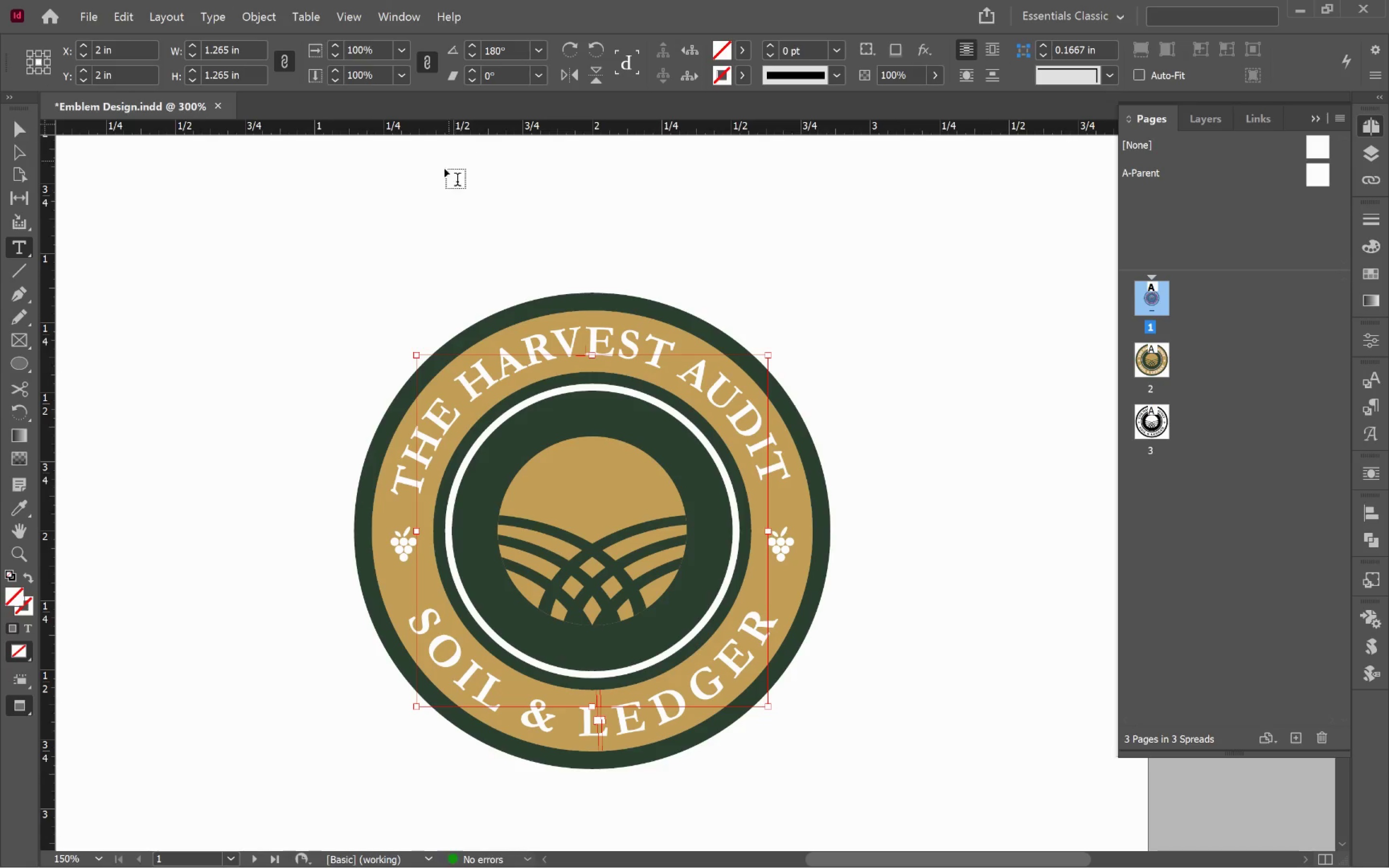 
hold_key(key=ControlLeft, duration=0.88)
left_click([428, 222])
 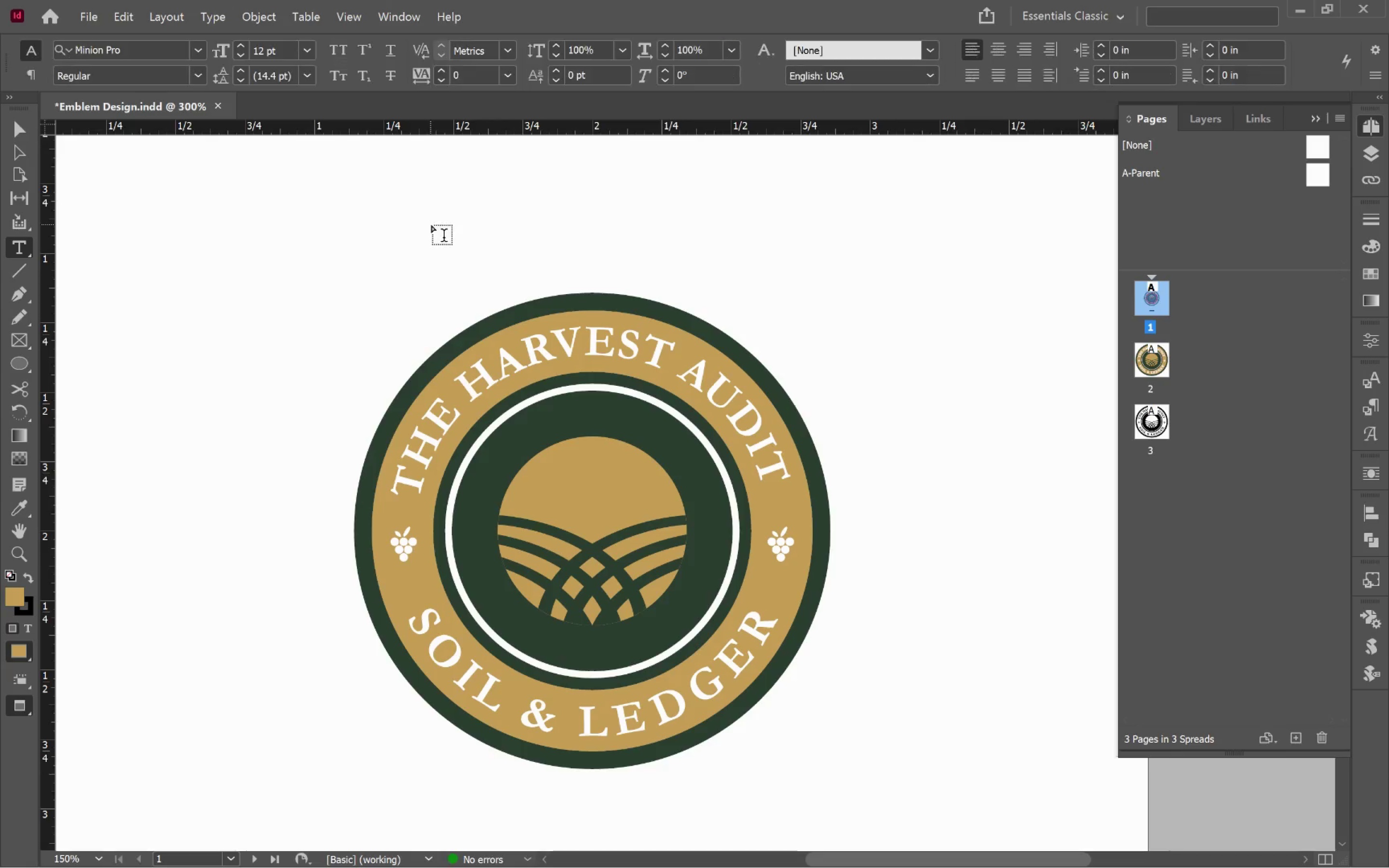 
key(V)
 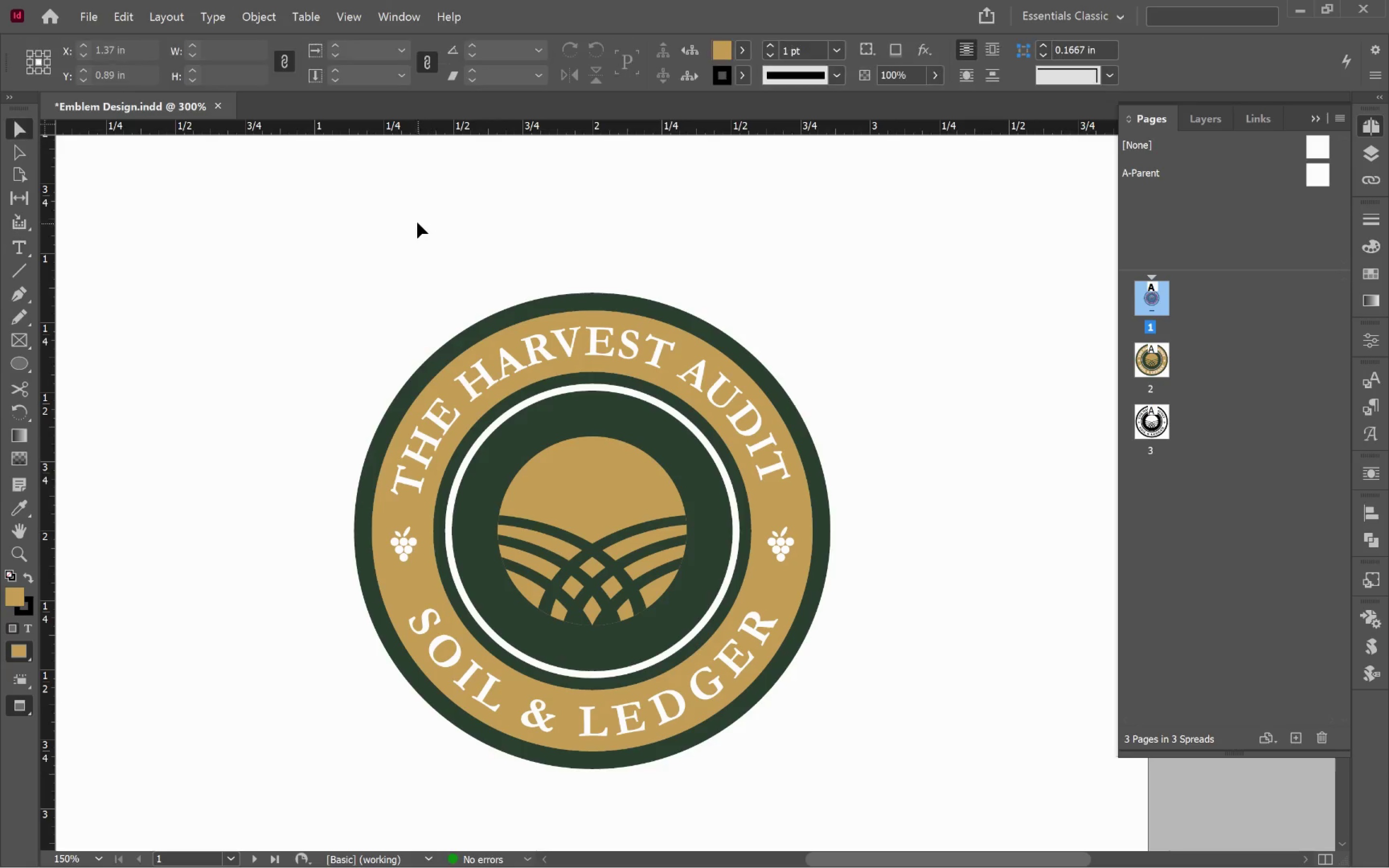 
left_click([417, 222])
 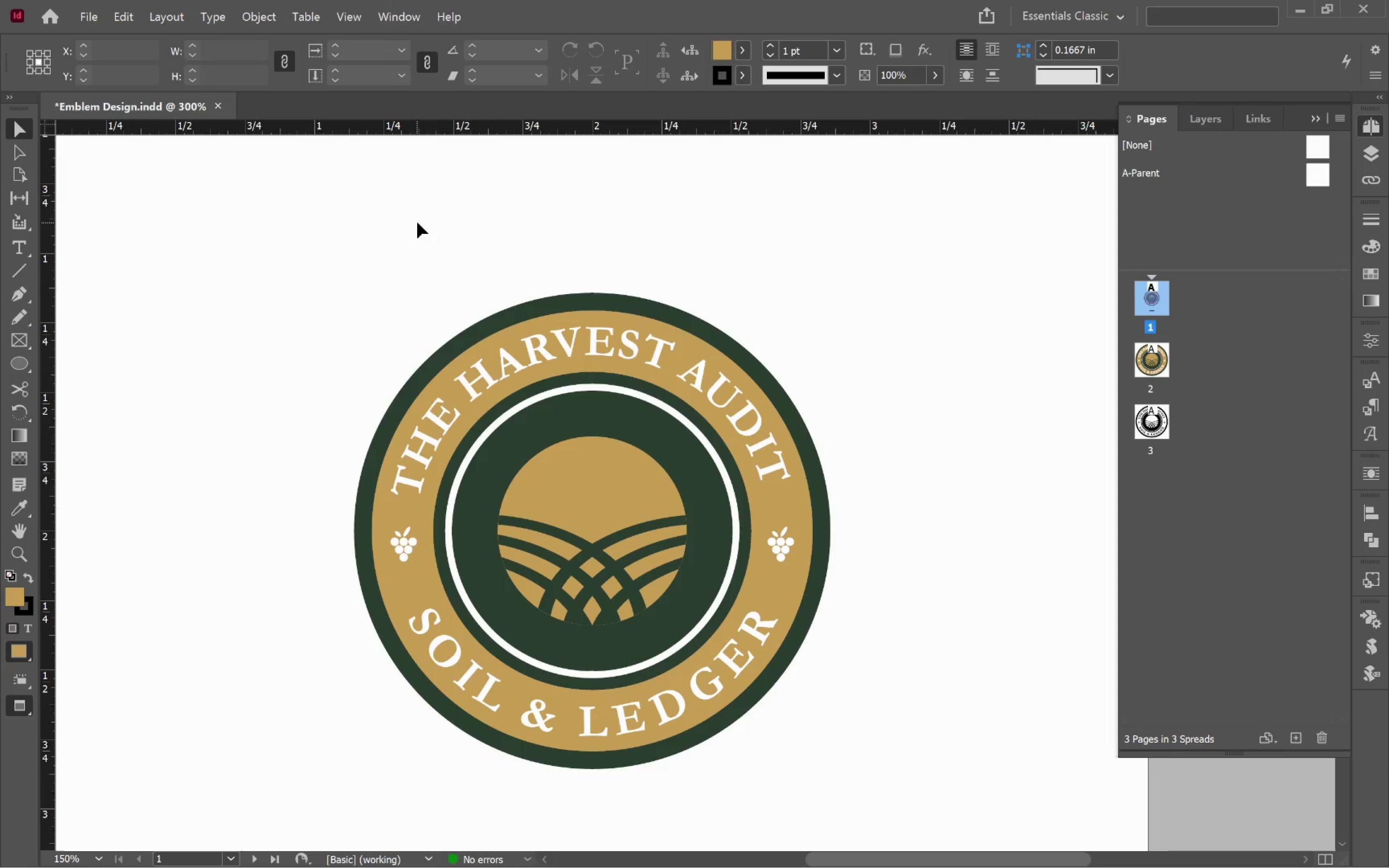 
key(Control+Y)
 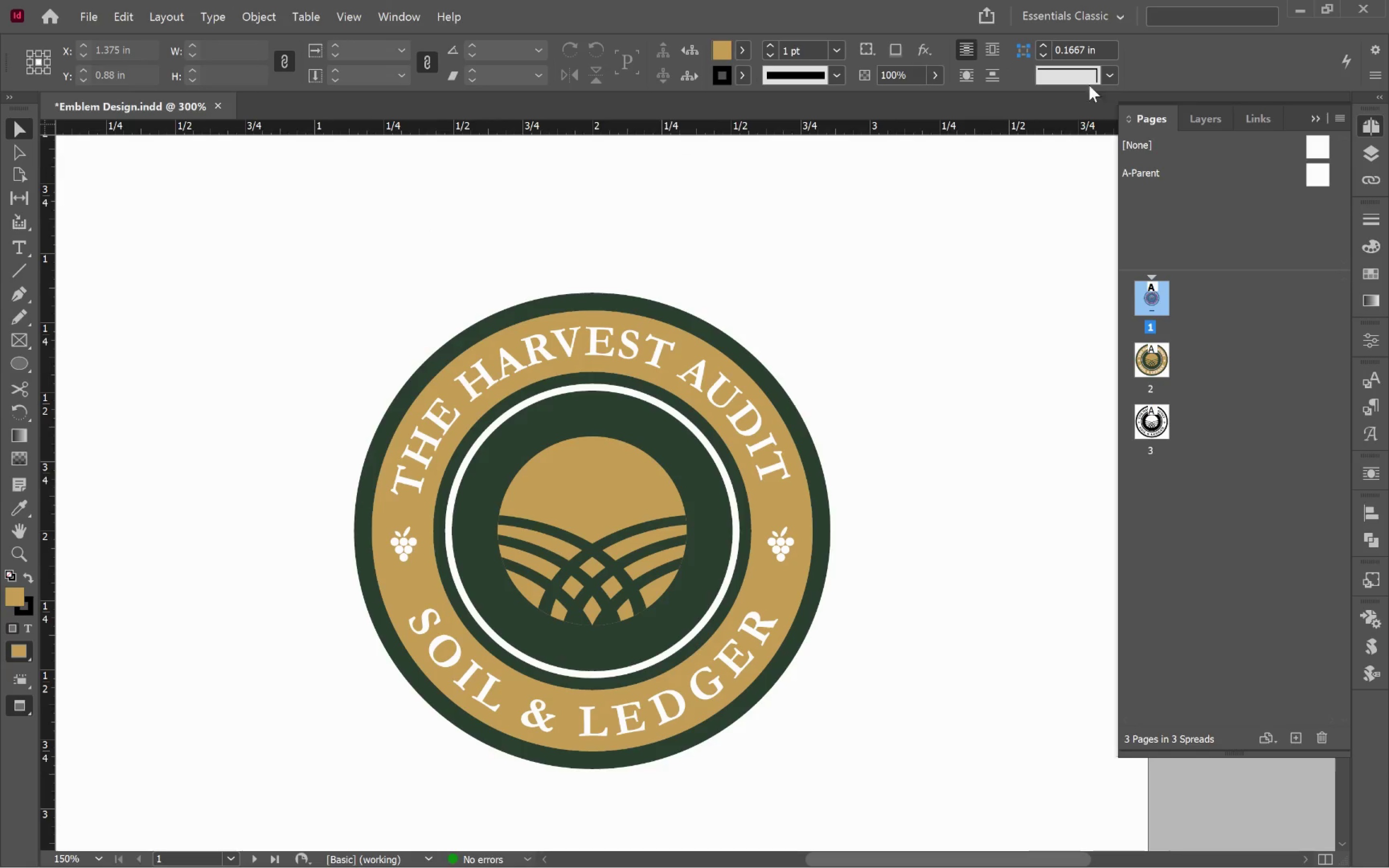 
left_click([1199, 123])
 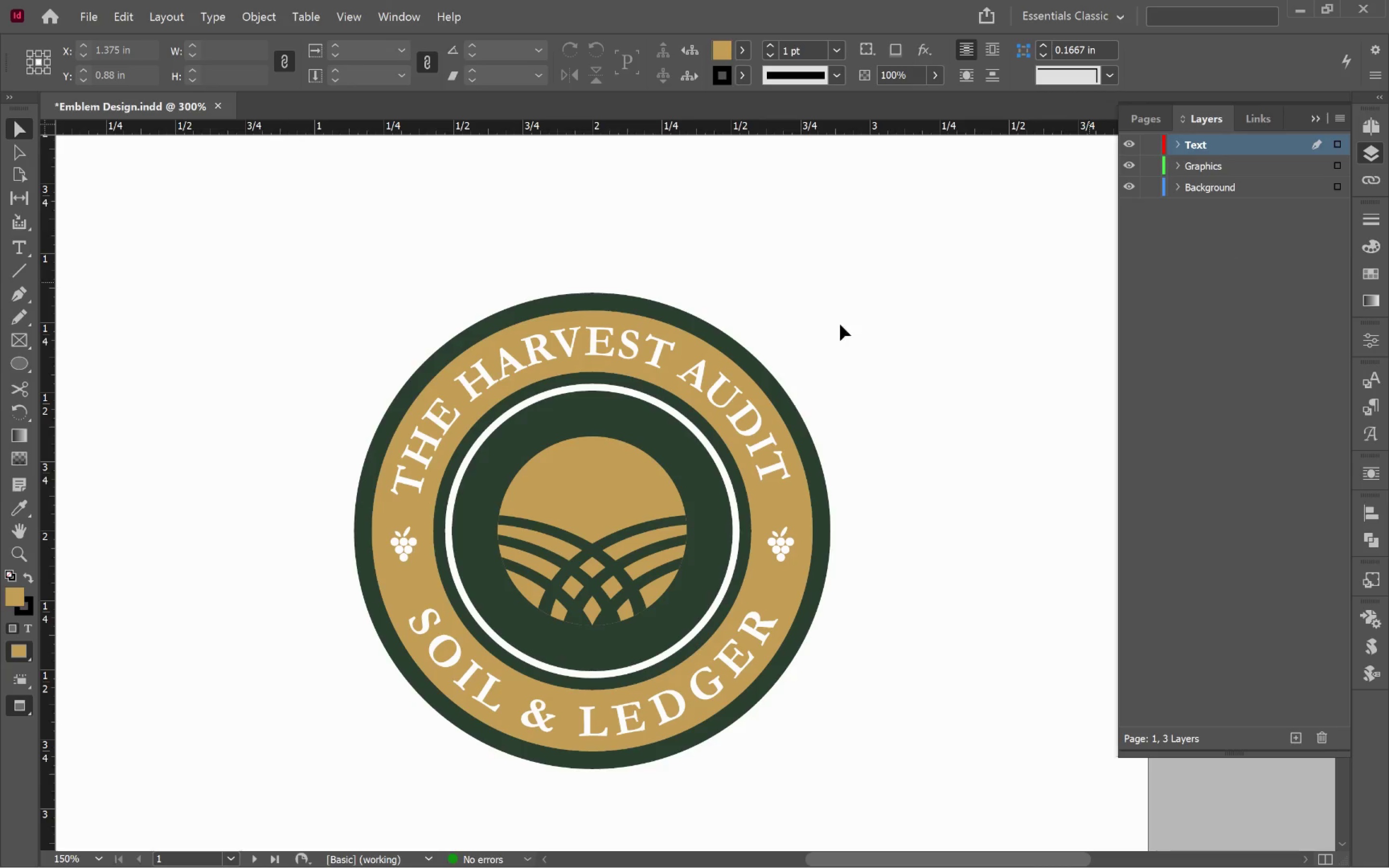 
left_click_drag(start_coordinate=[338, 268], to_coordinate=[889, 312])
 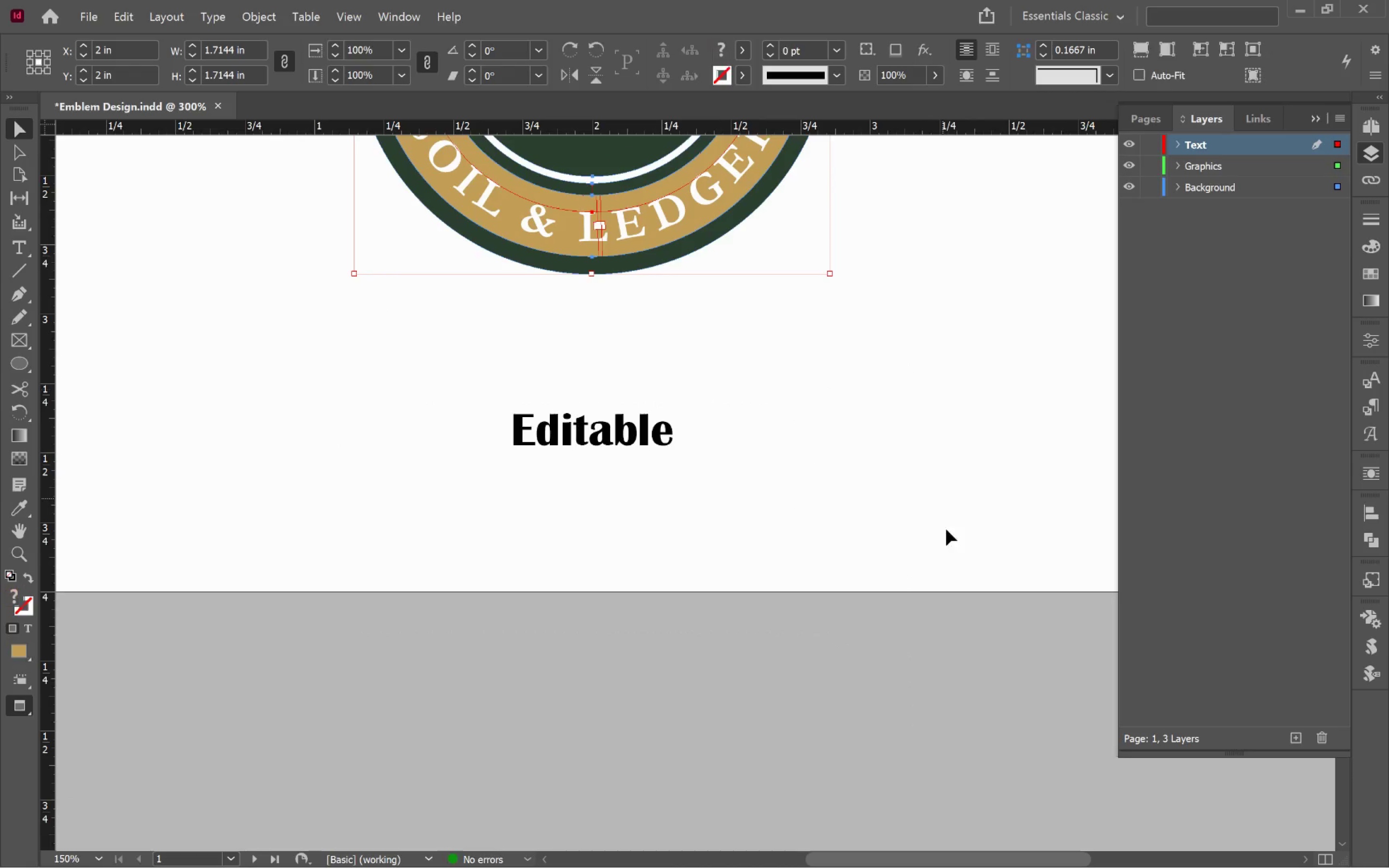 
scroll: coordinate [959, 584], scroll_direction: up, amount: 9.0
 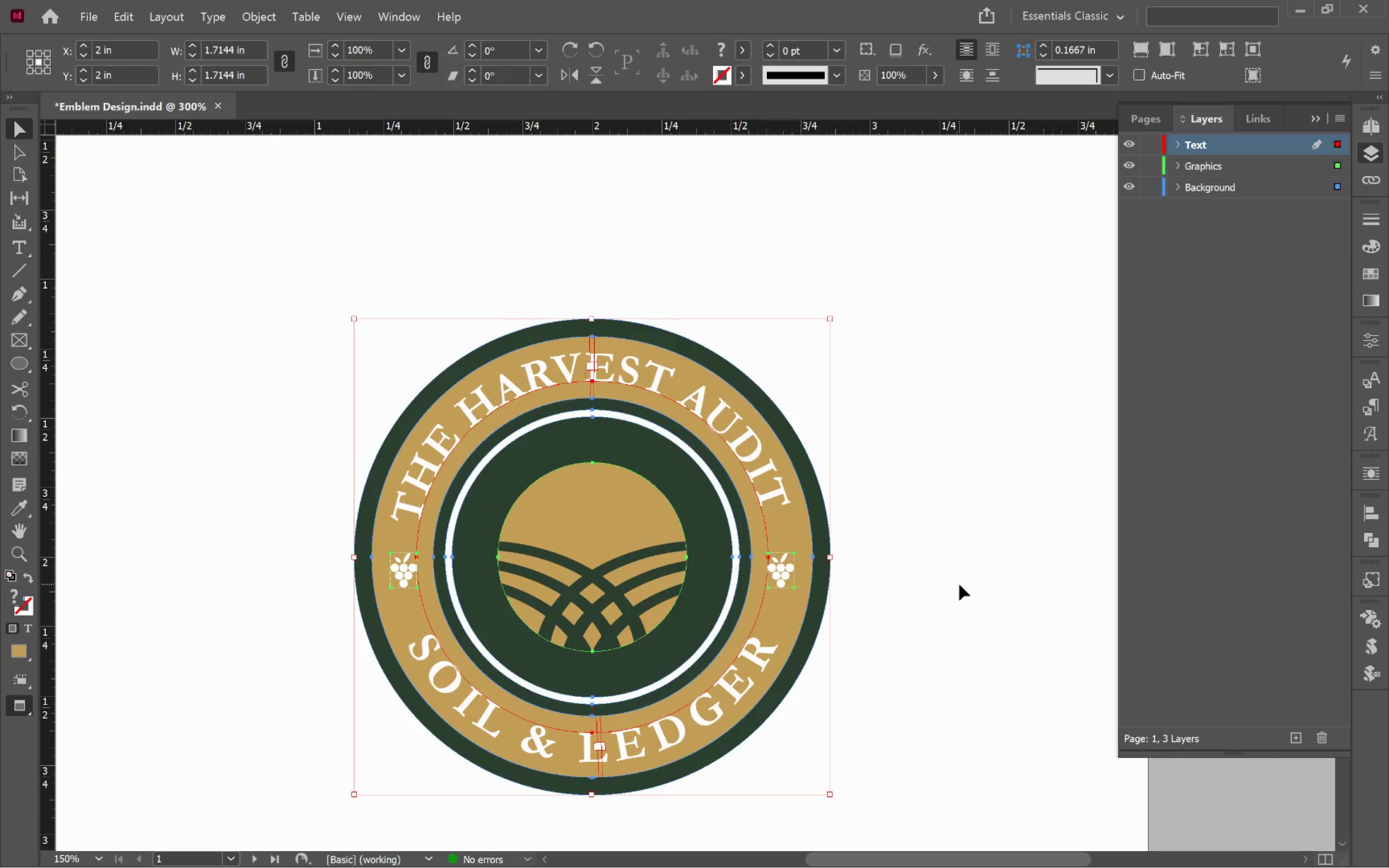 
key(Control+Y)
 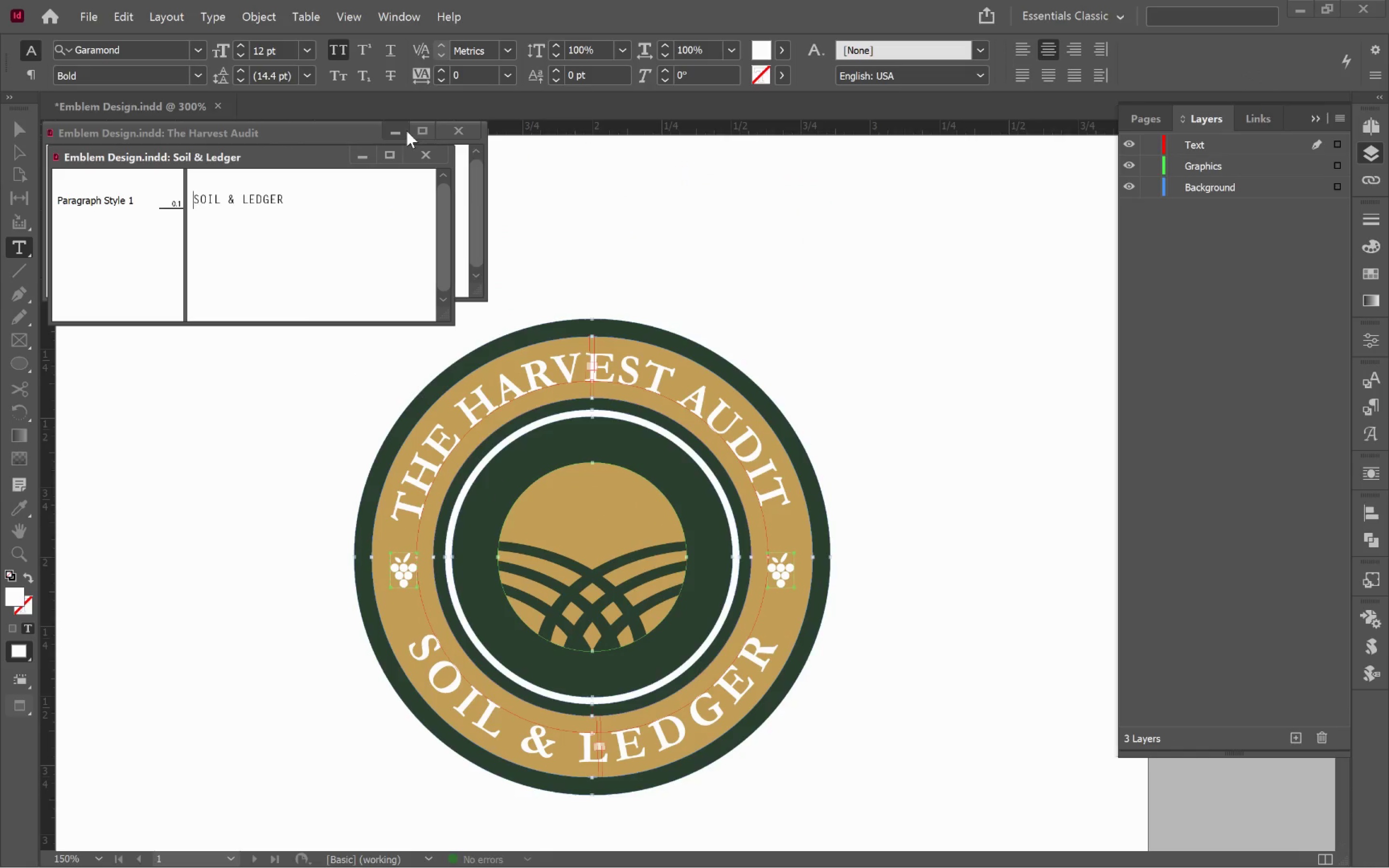 
left_click([429, 161])
 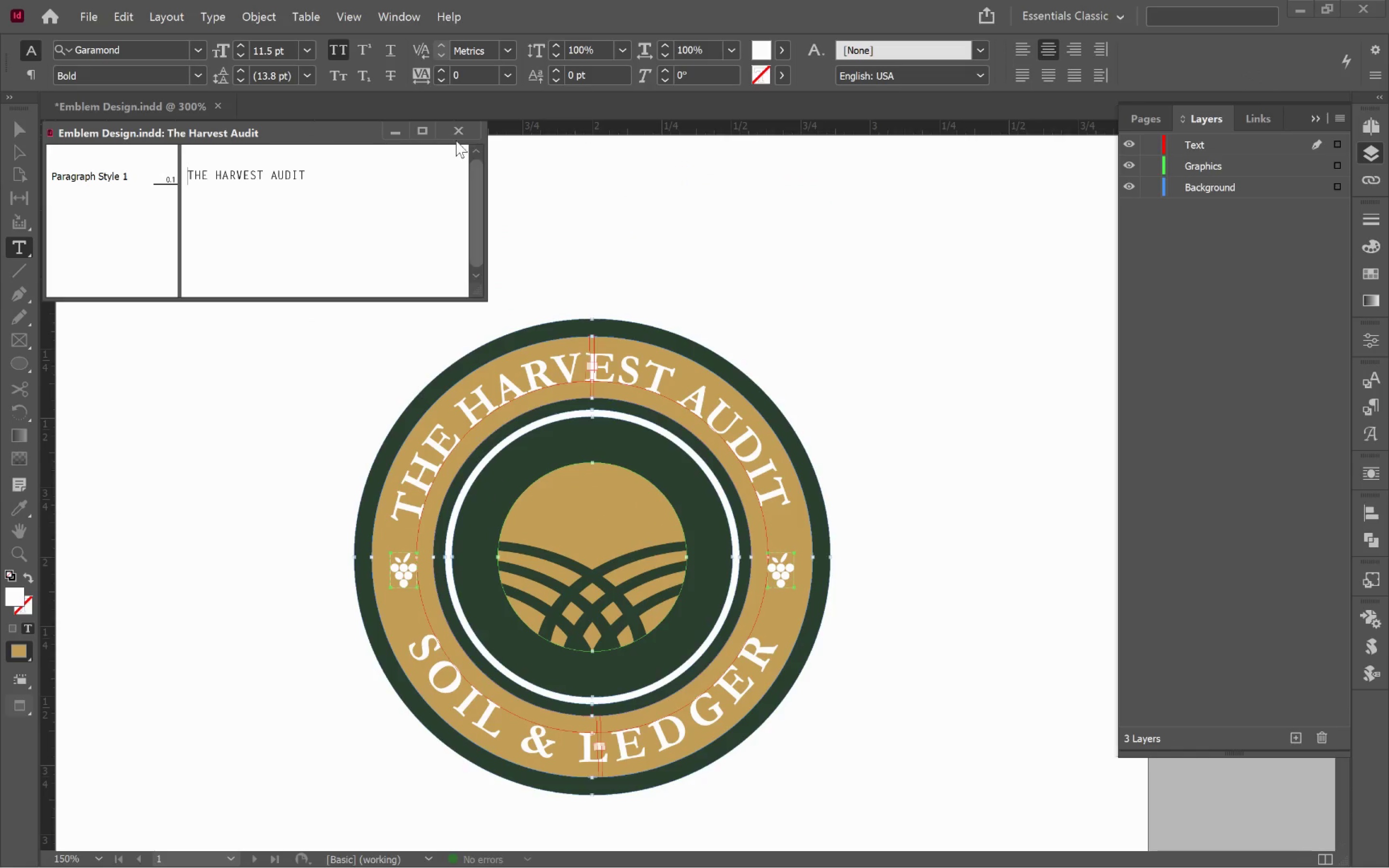 
left_click([456, 140])
 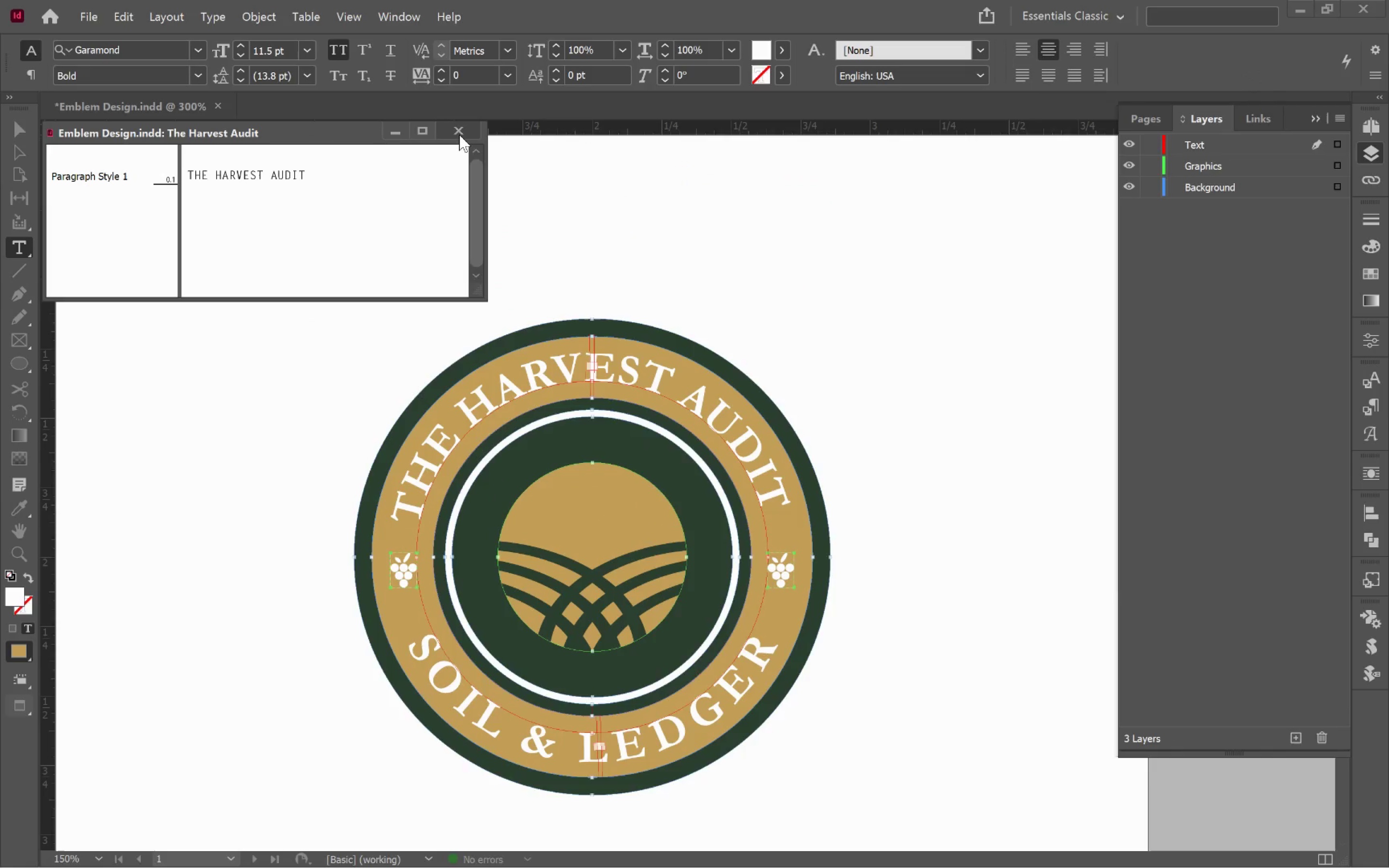 
left_click([459, 133])
 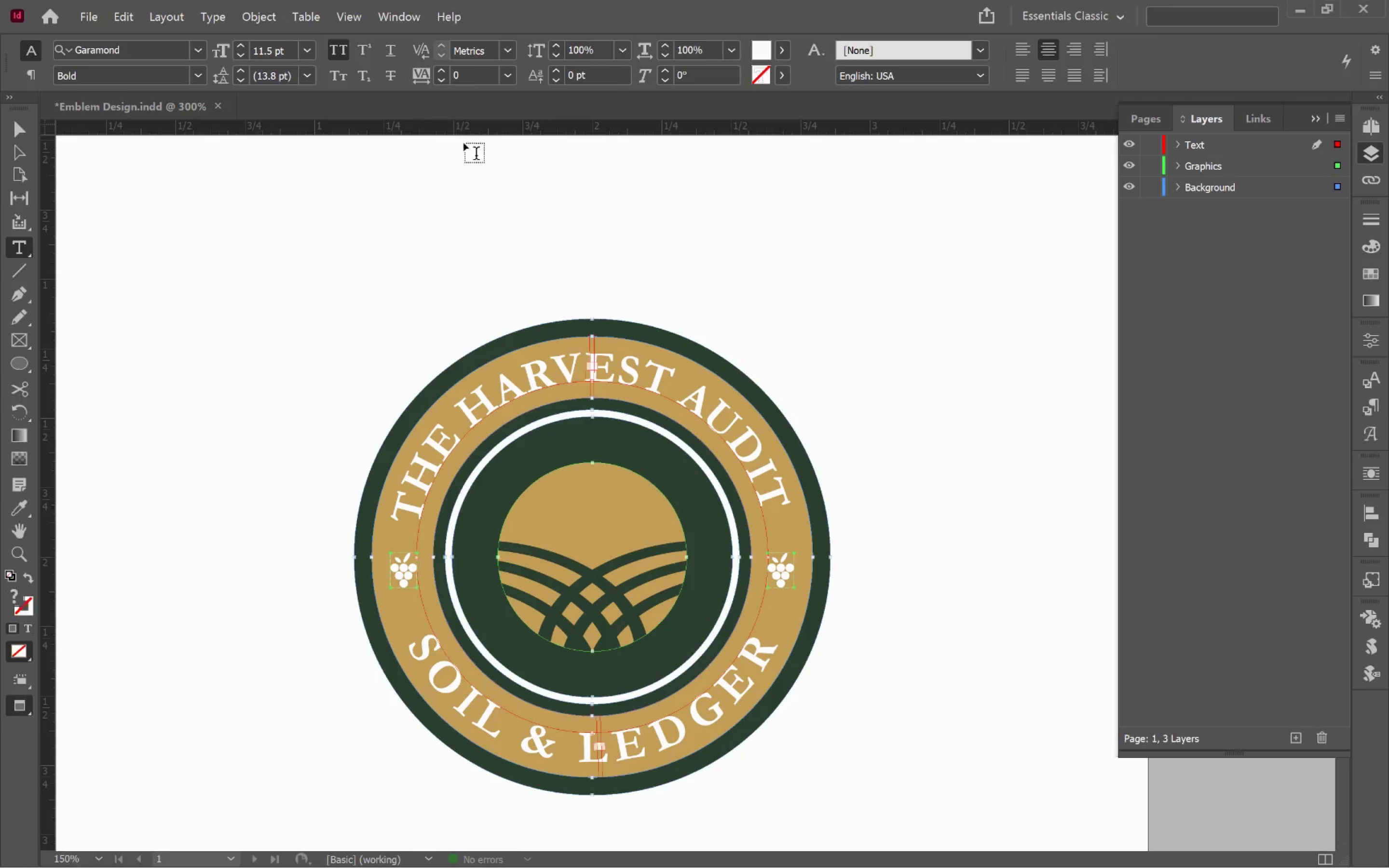 
key(Alt+AltLeft)
 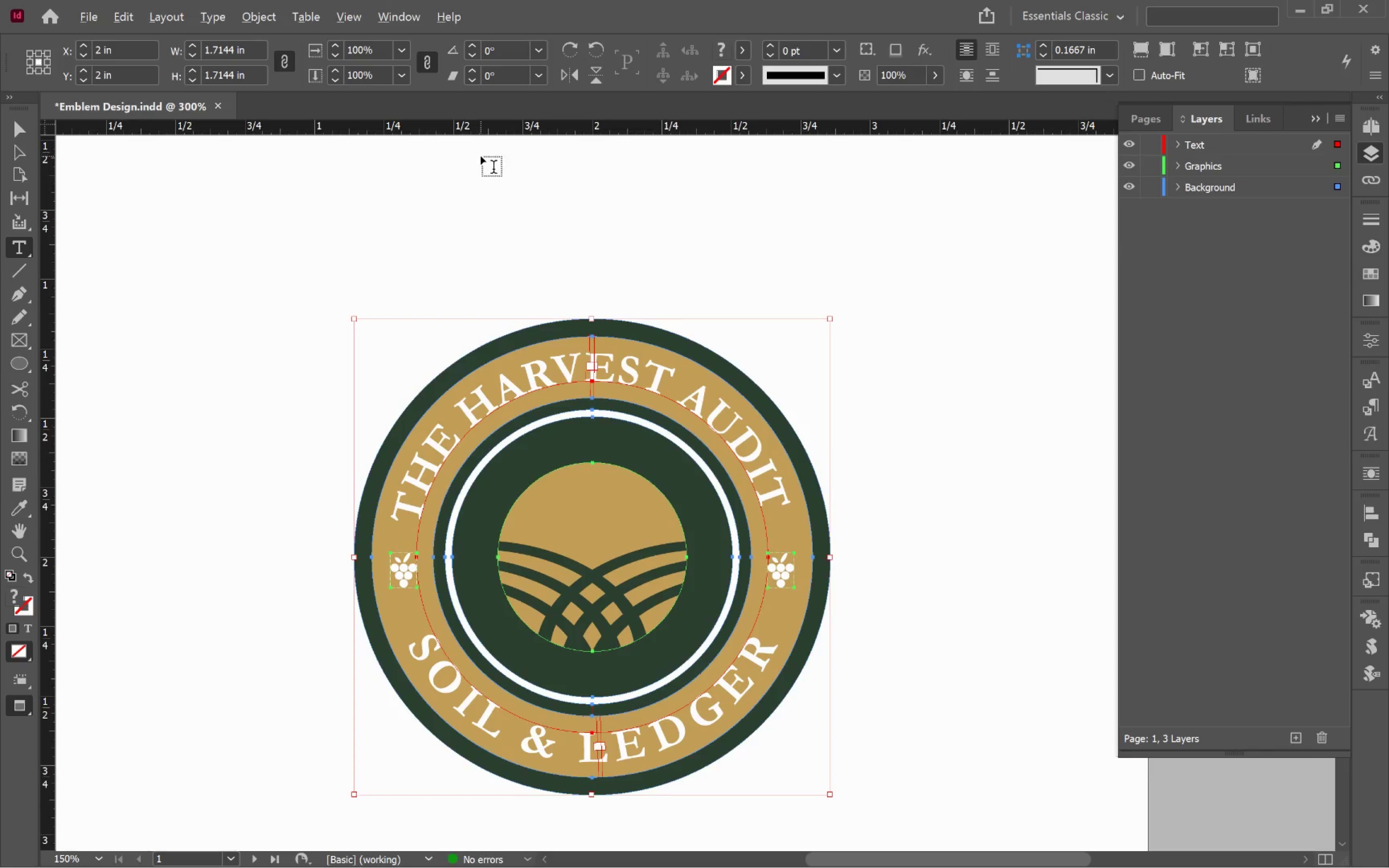 
key(Alt+Tab)
 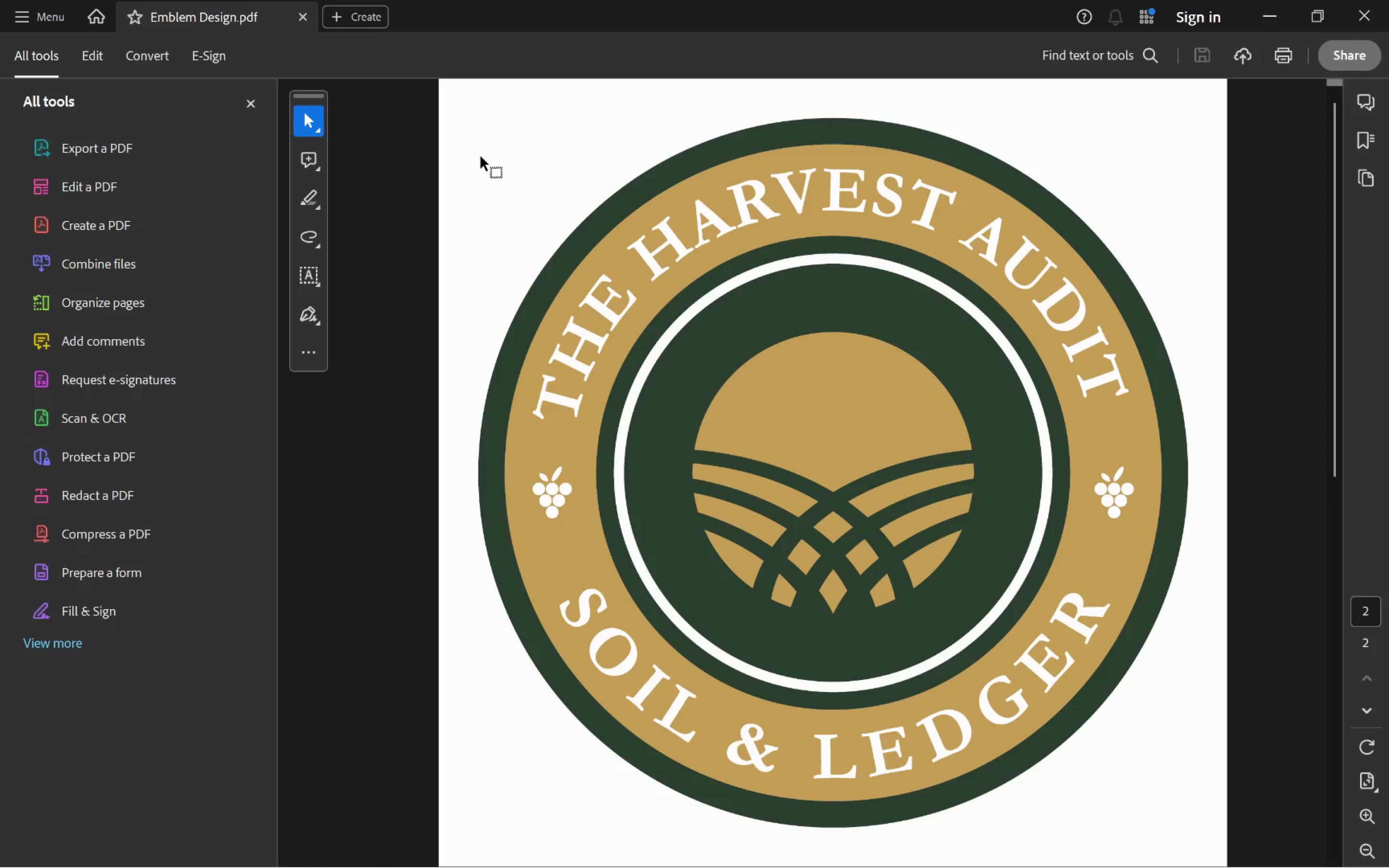 
key(Alt+Tab)
 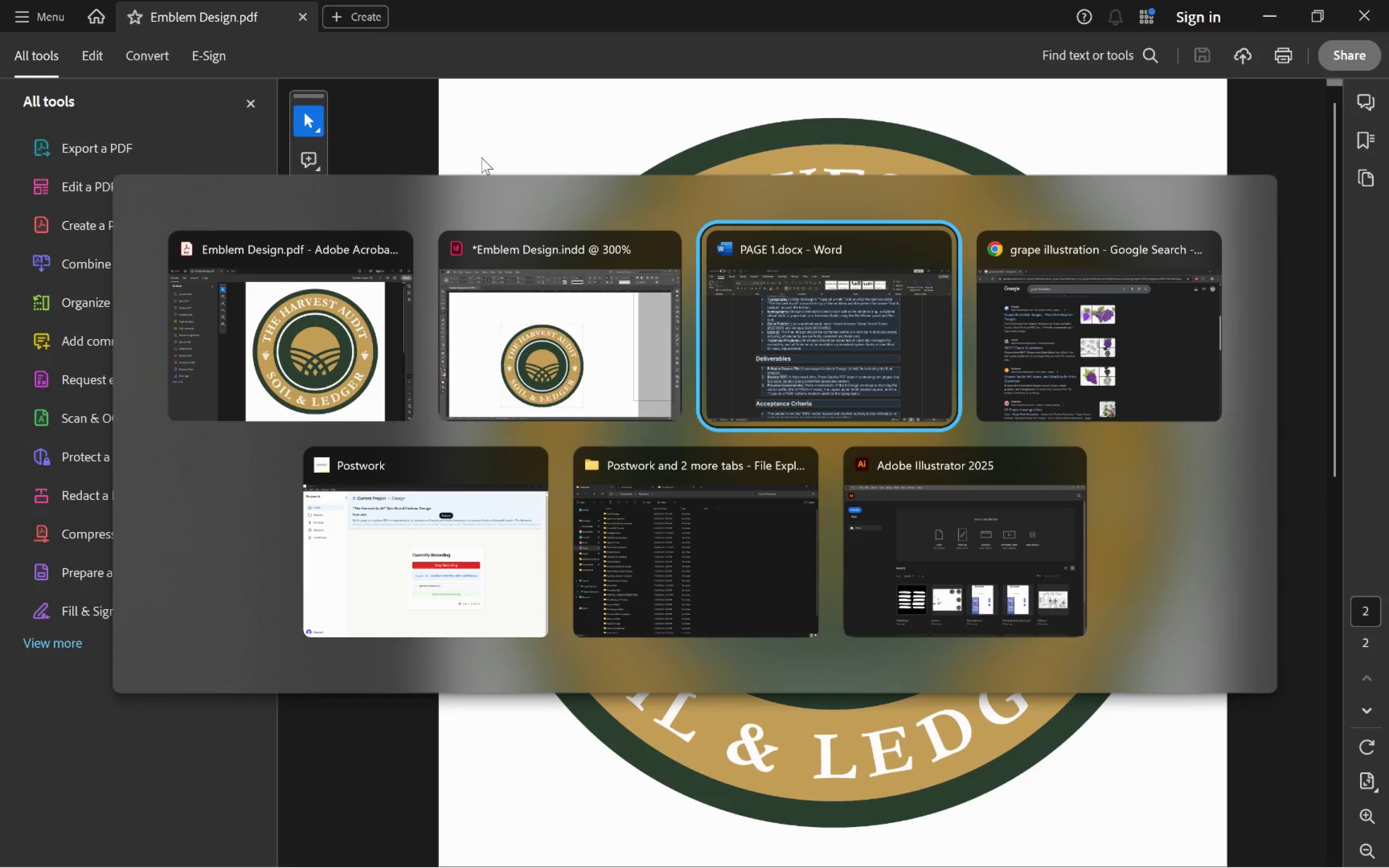 
key(Alt+Tab)
 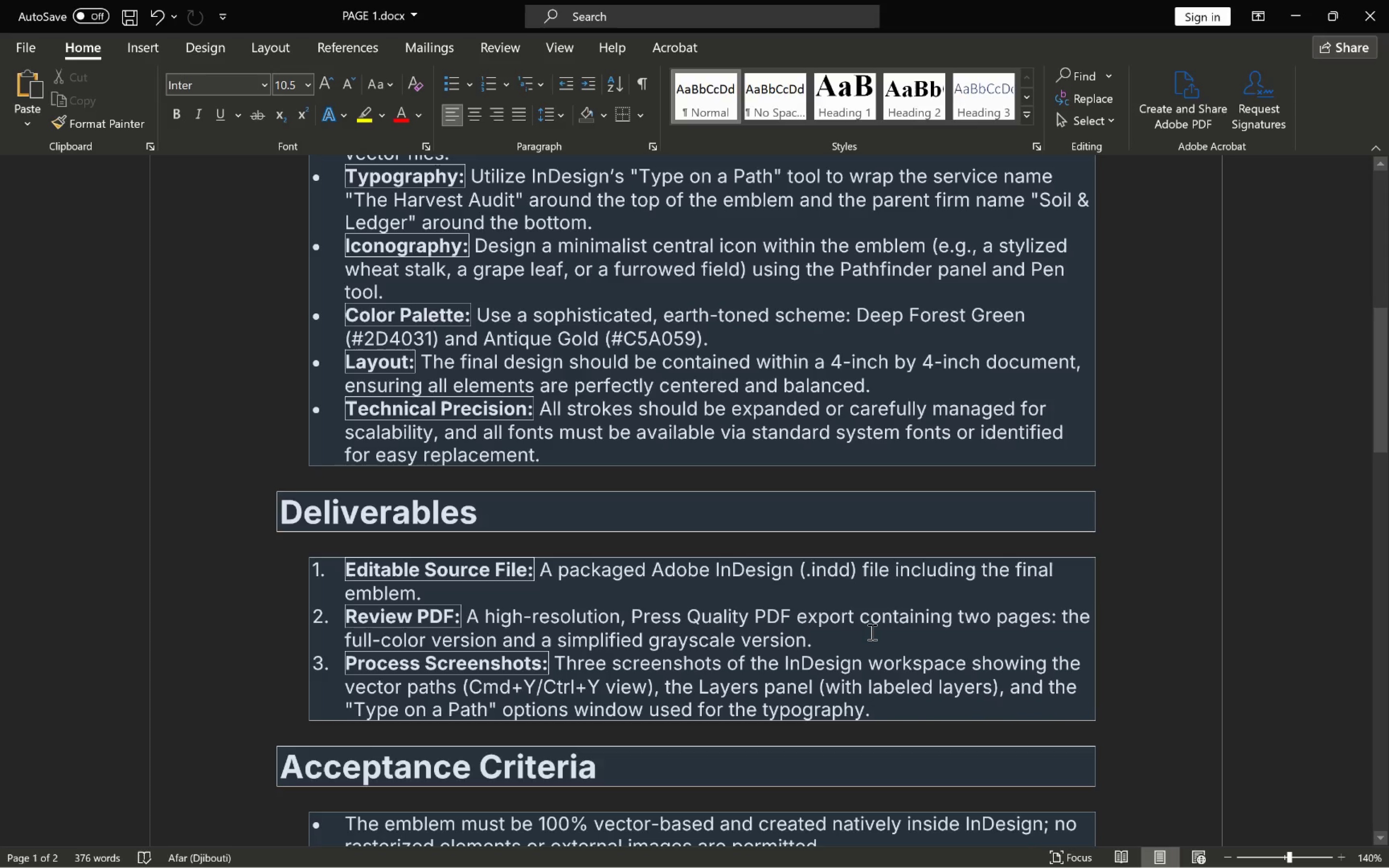 
wait(8.78)
 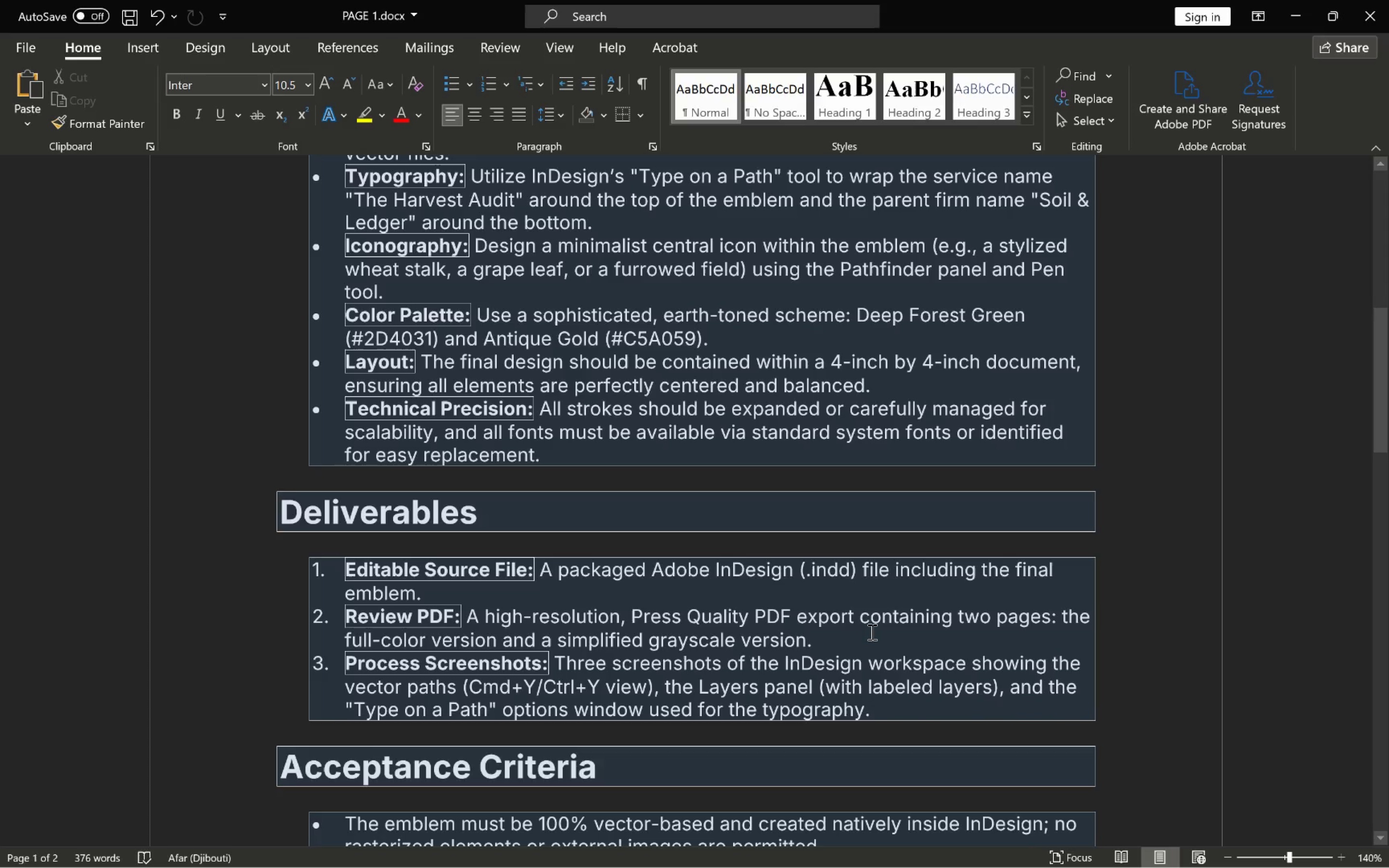 
key(Alt+AltLeft)
 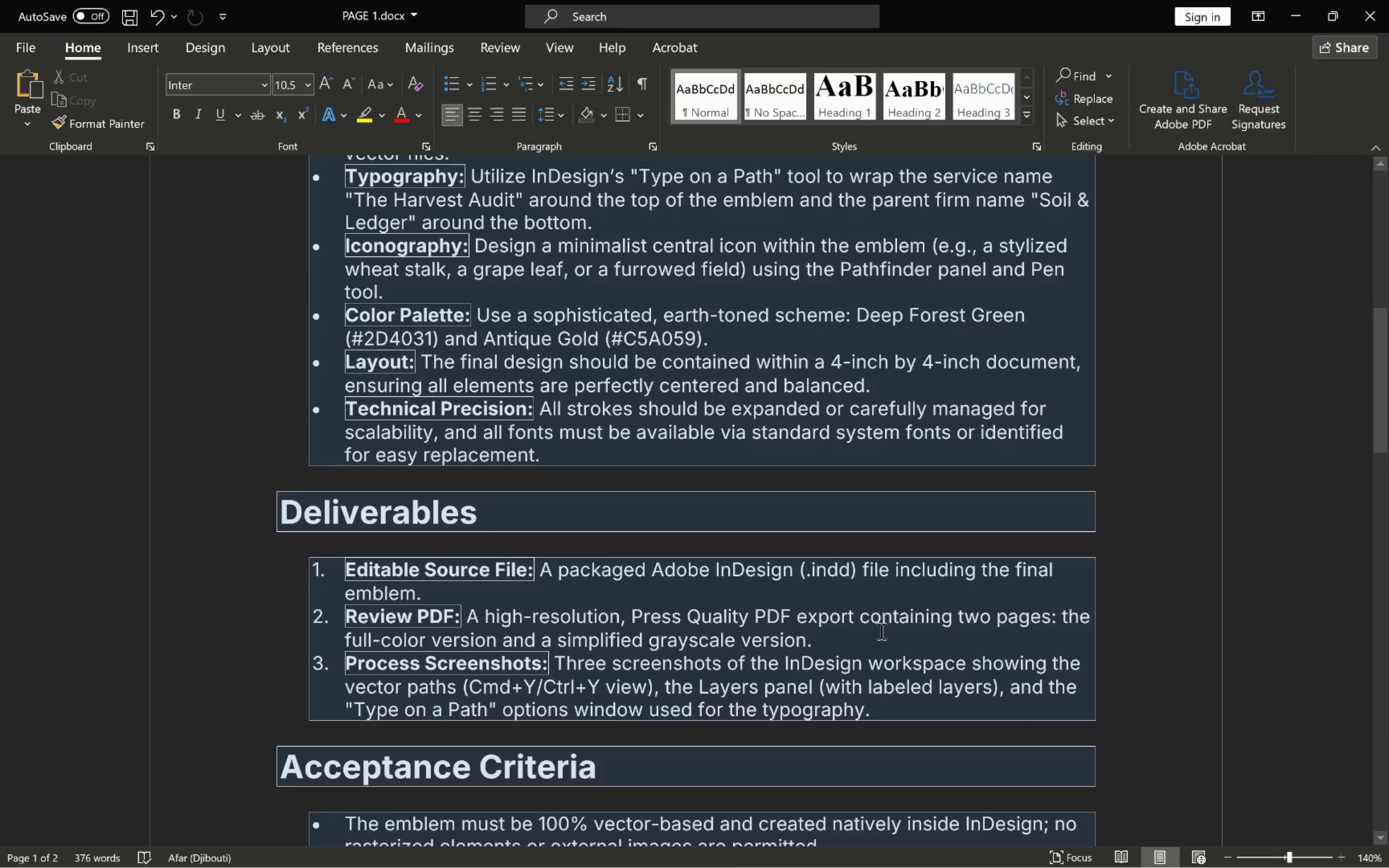 
key(Alt+Tab)
 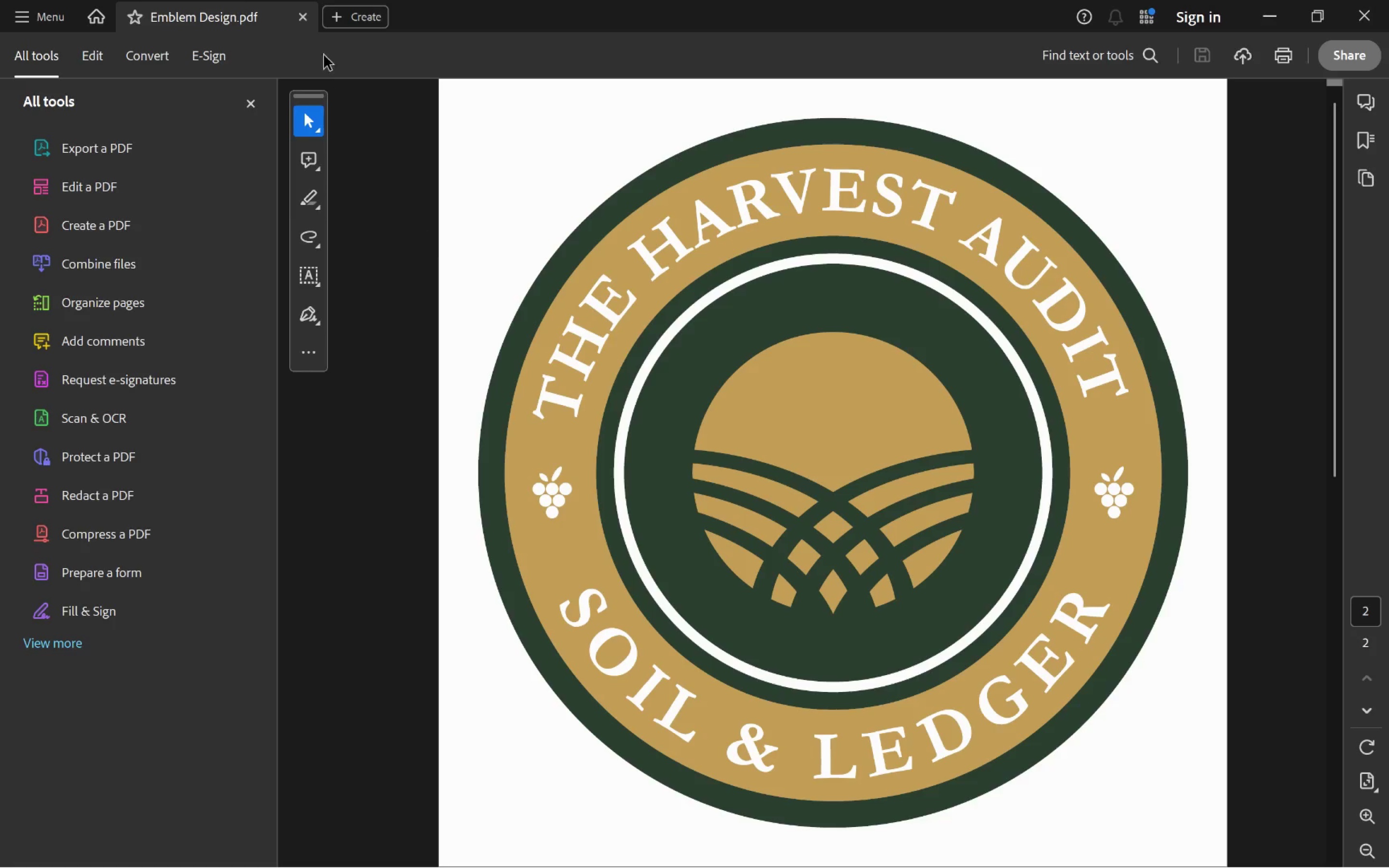 
key(Alt+AltLeft)
 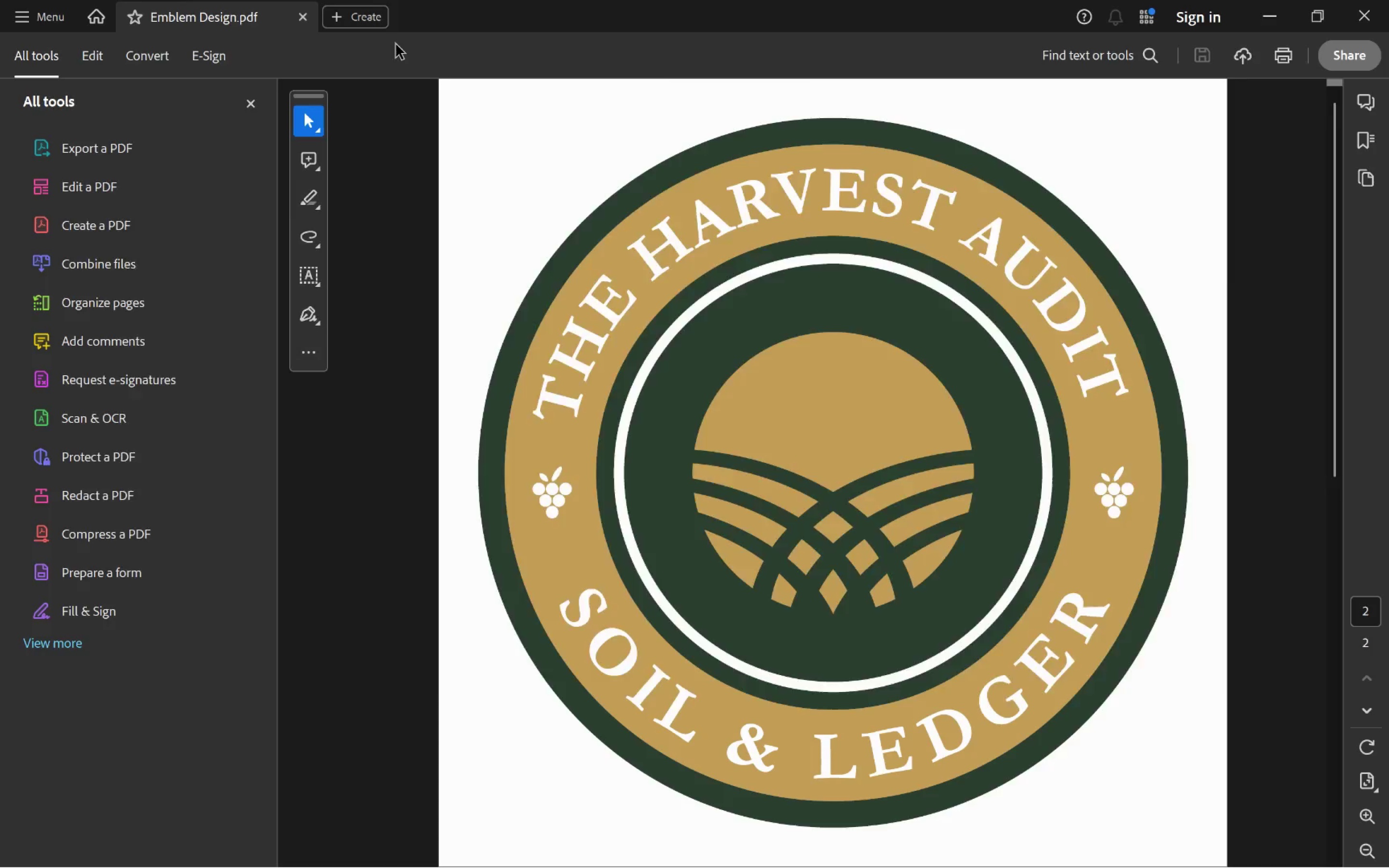 
key(Alt+Tab)
 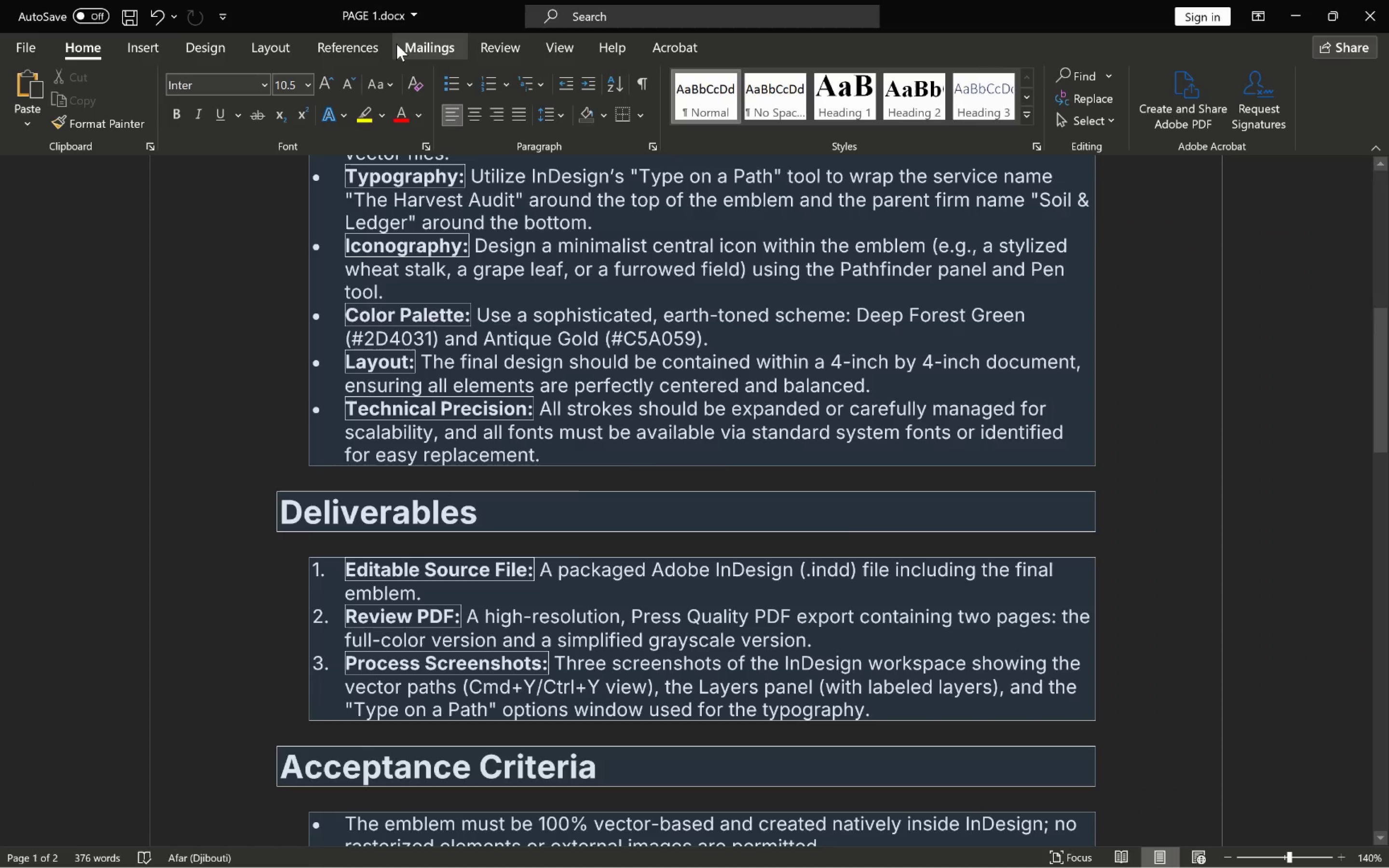 
key(Alt+Tab)
 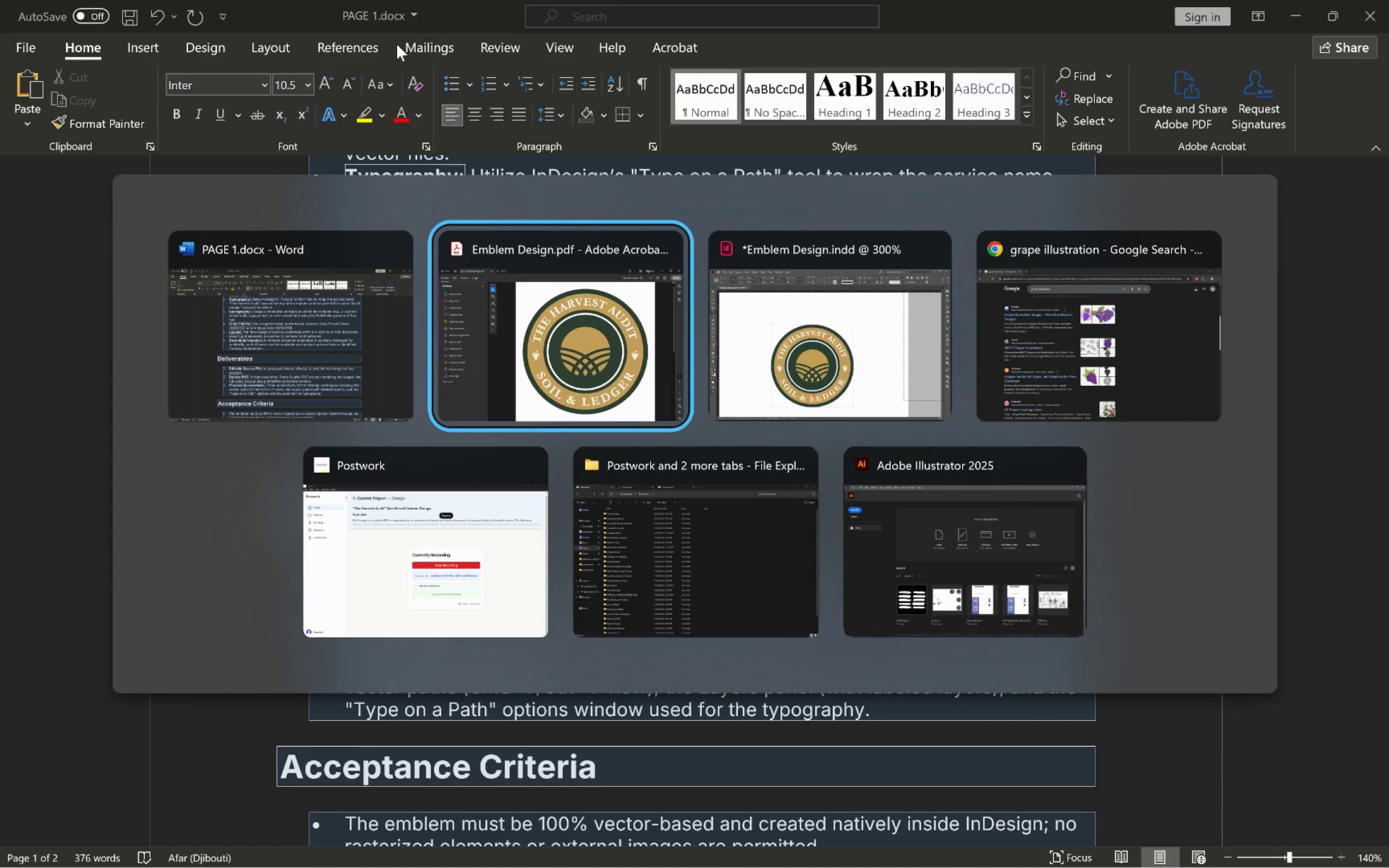 
key(Alt+Tab)
 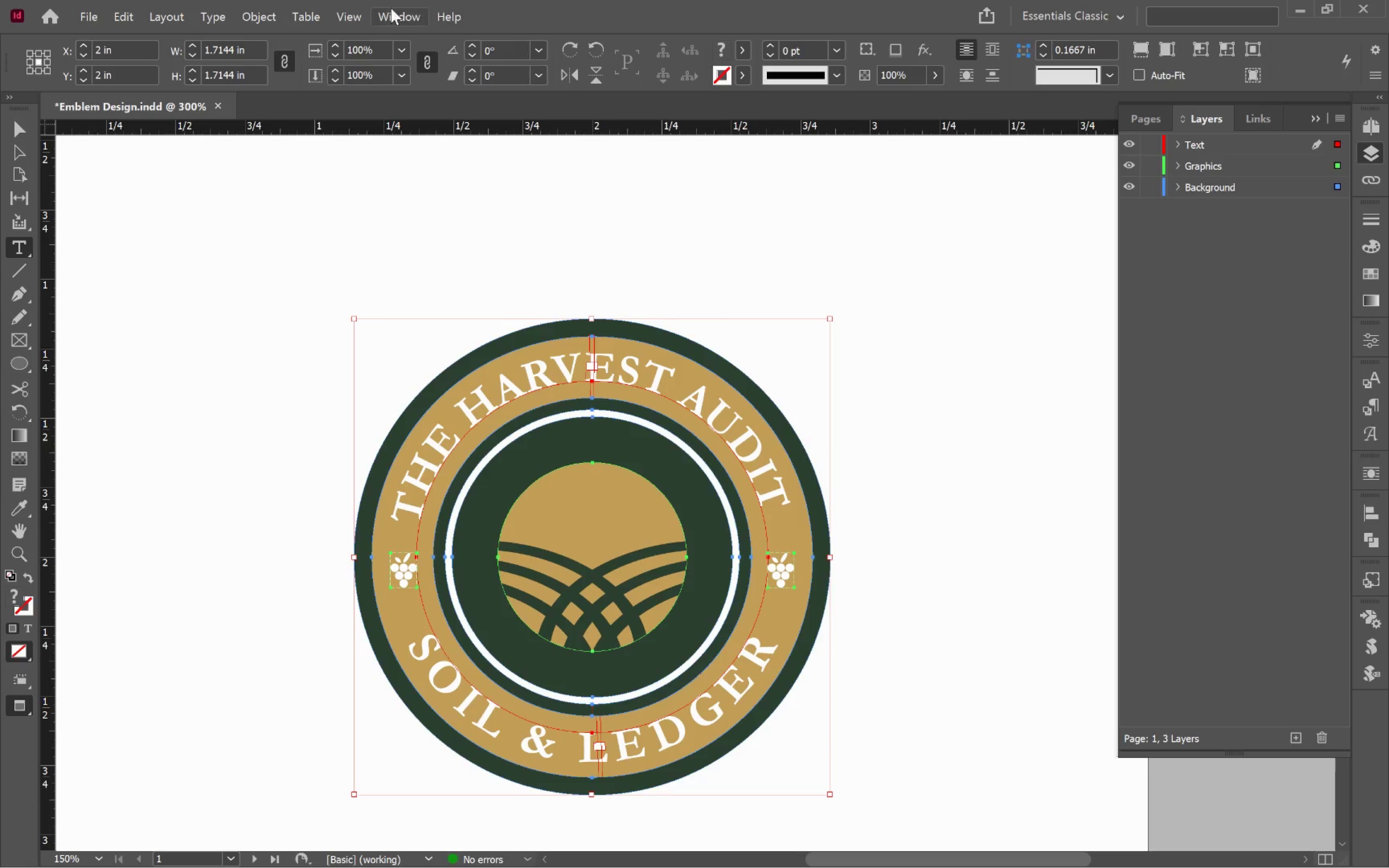 
left_click([350, 16])
 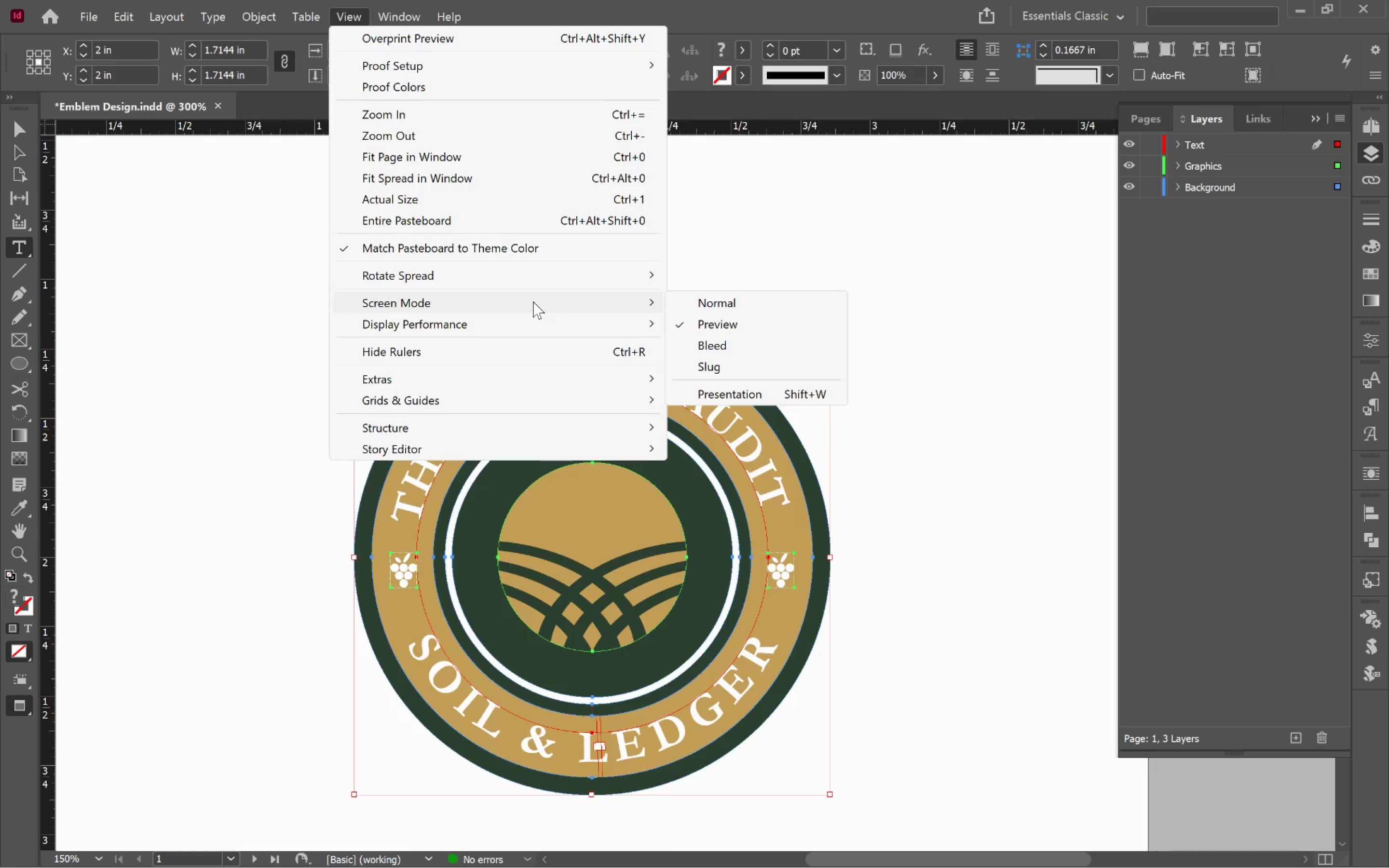 
wait(14.27)
 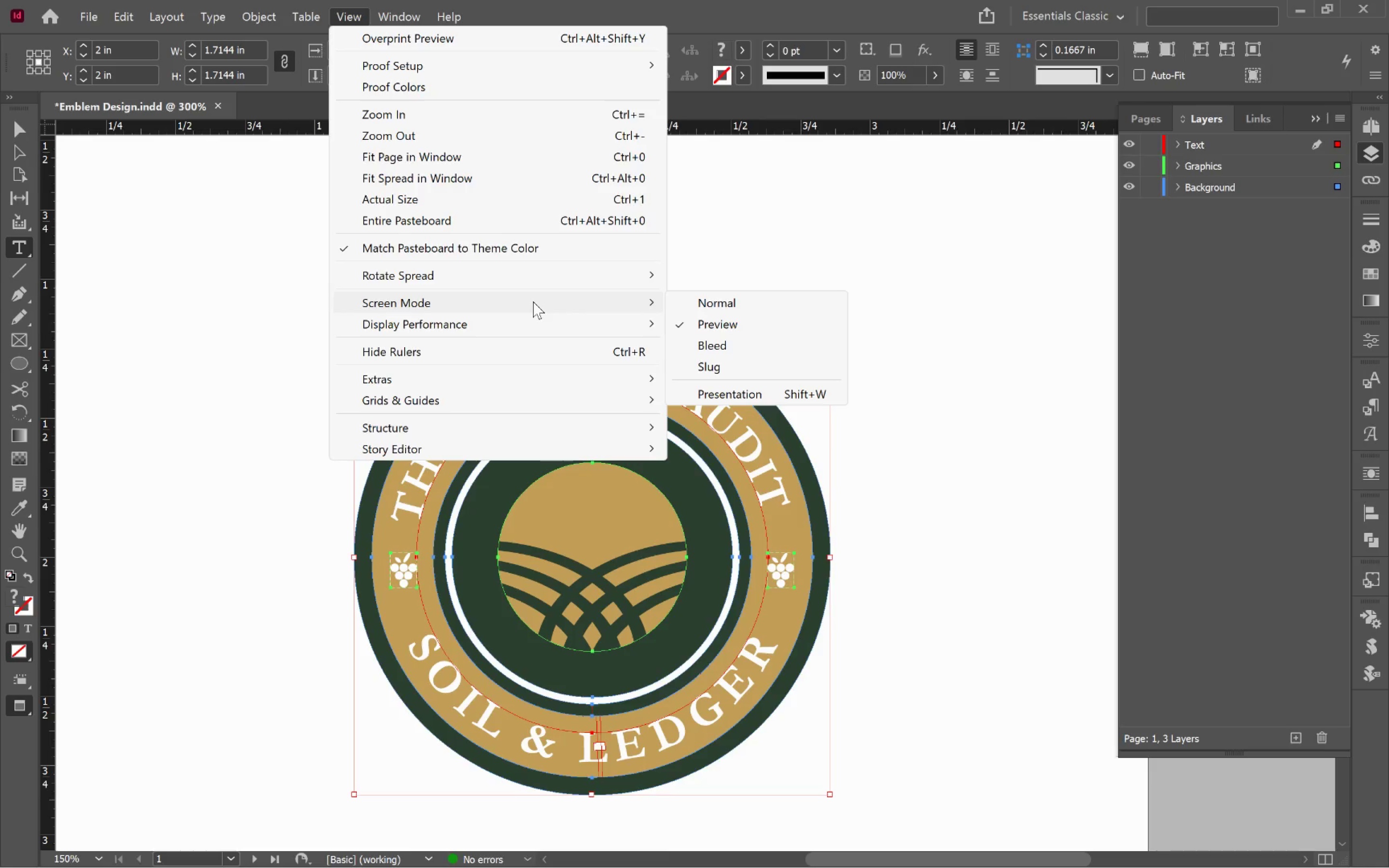 
mouse_move([599, 420])
 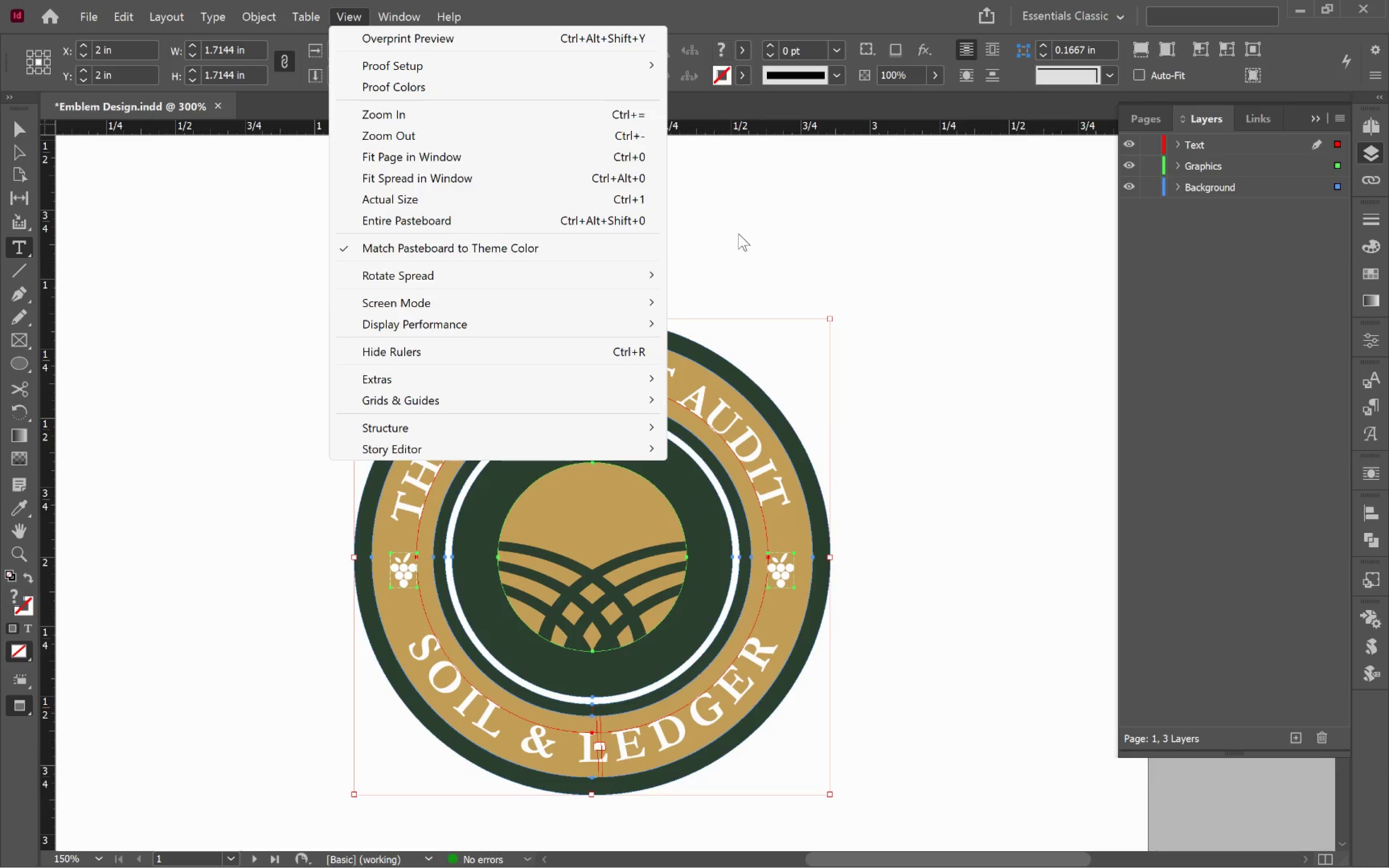 
left_click([738, 233])
 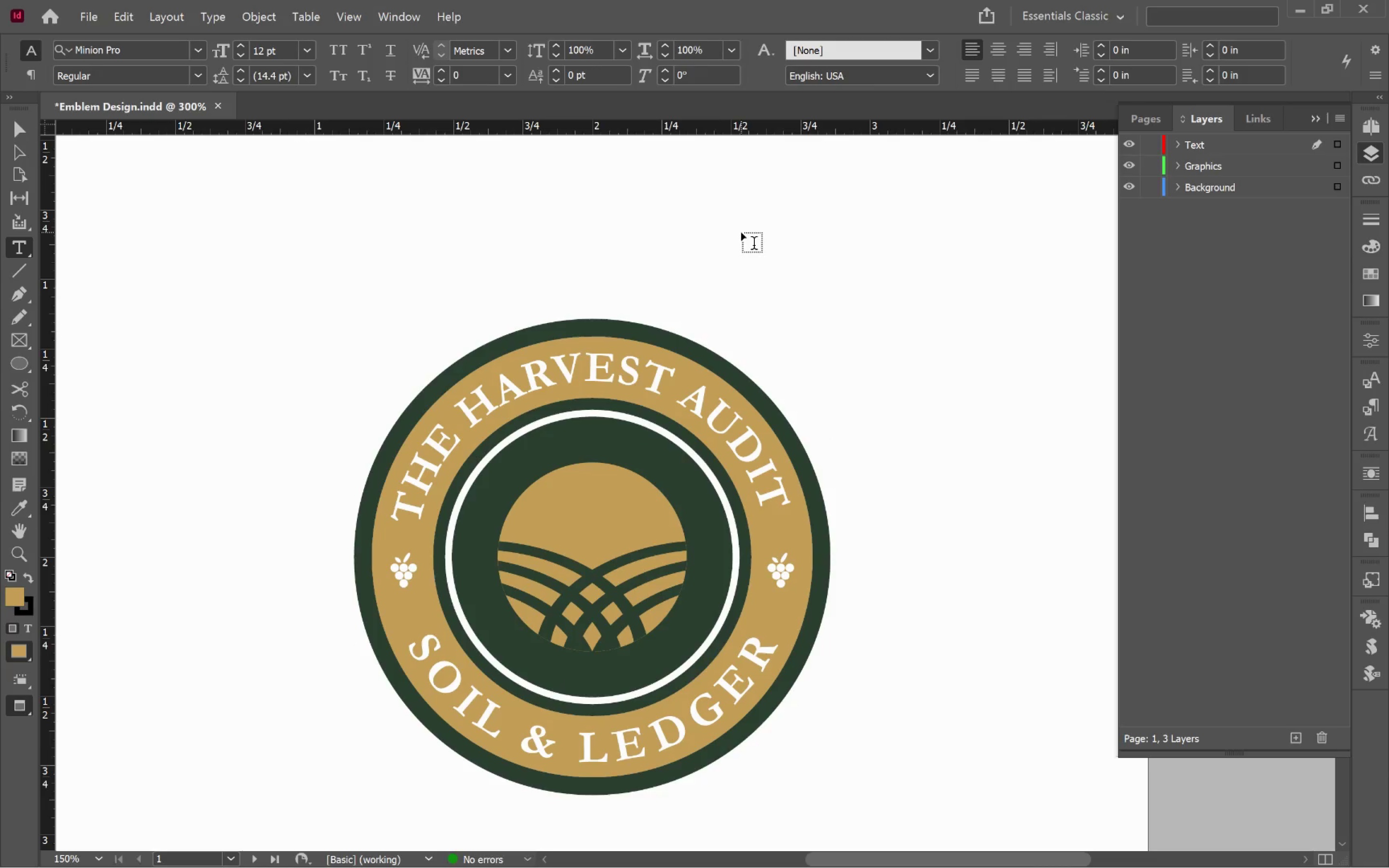 
hold_key(key=ControlLeft, duration=0.39)
left_click([742, 232])
 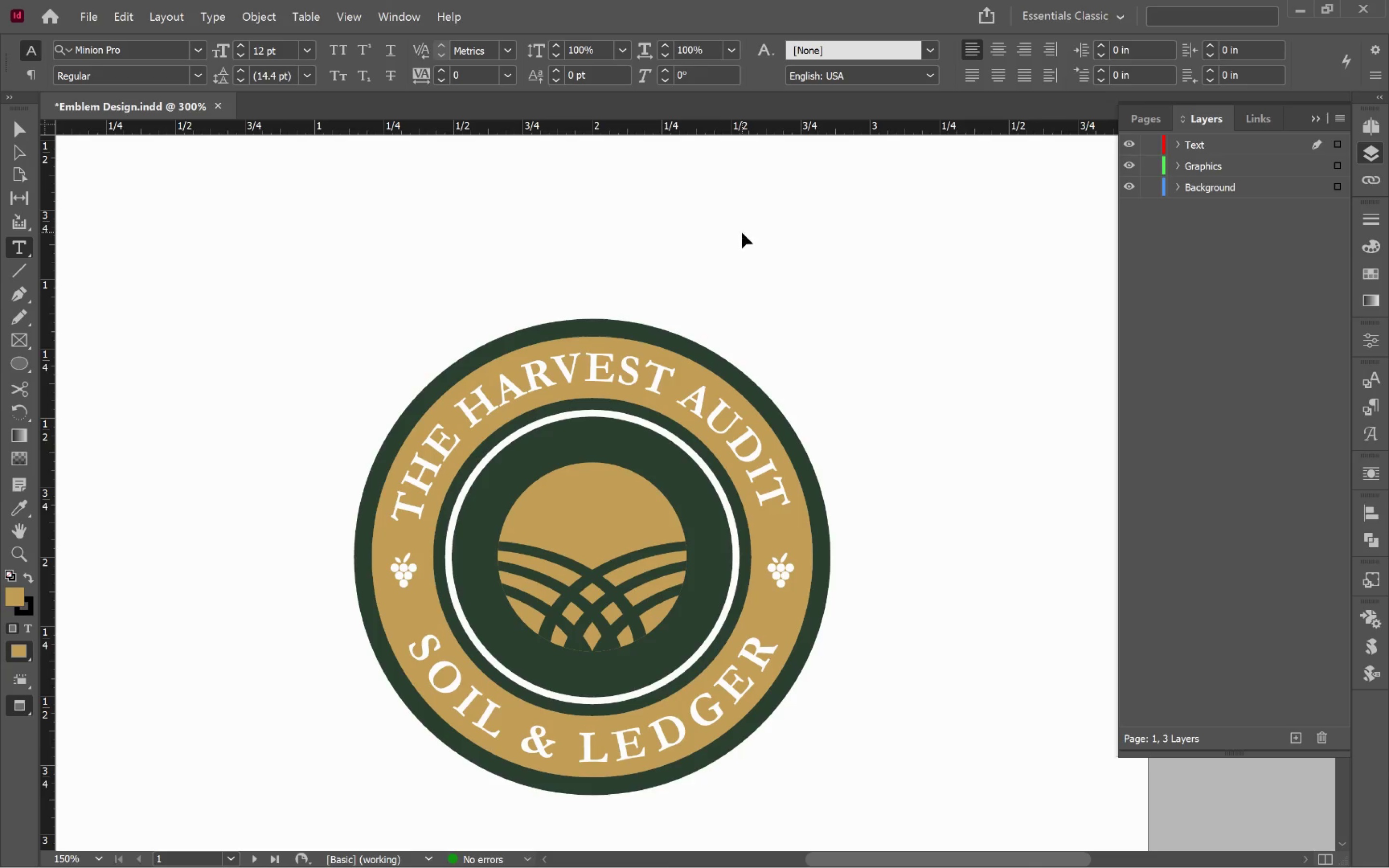 
key(V)
 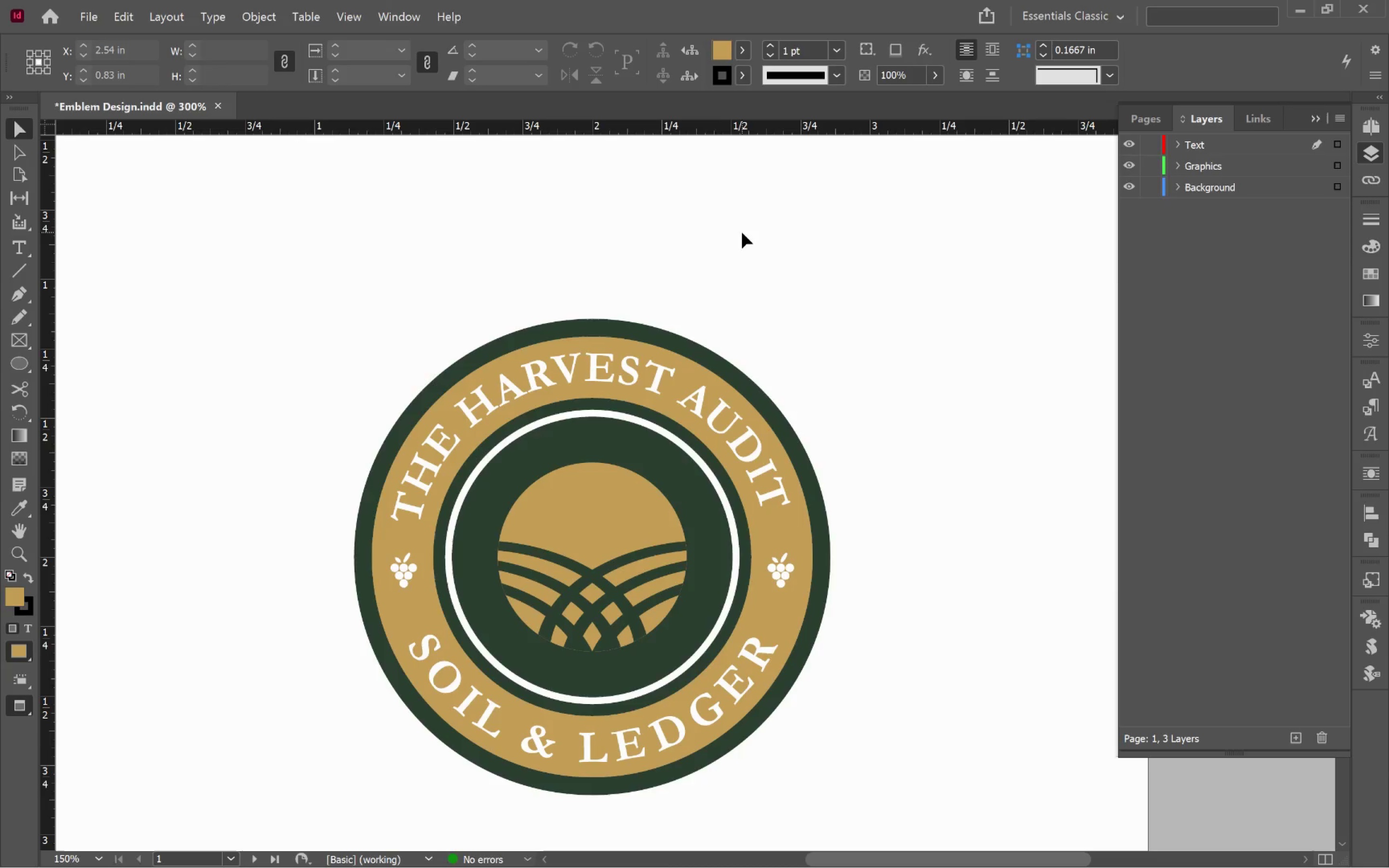 
key(Alt+Tab)
 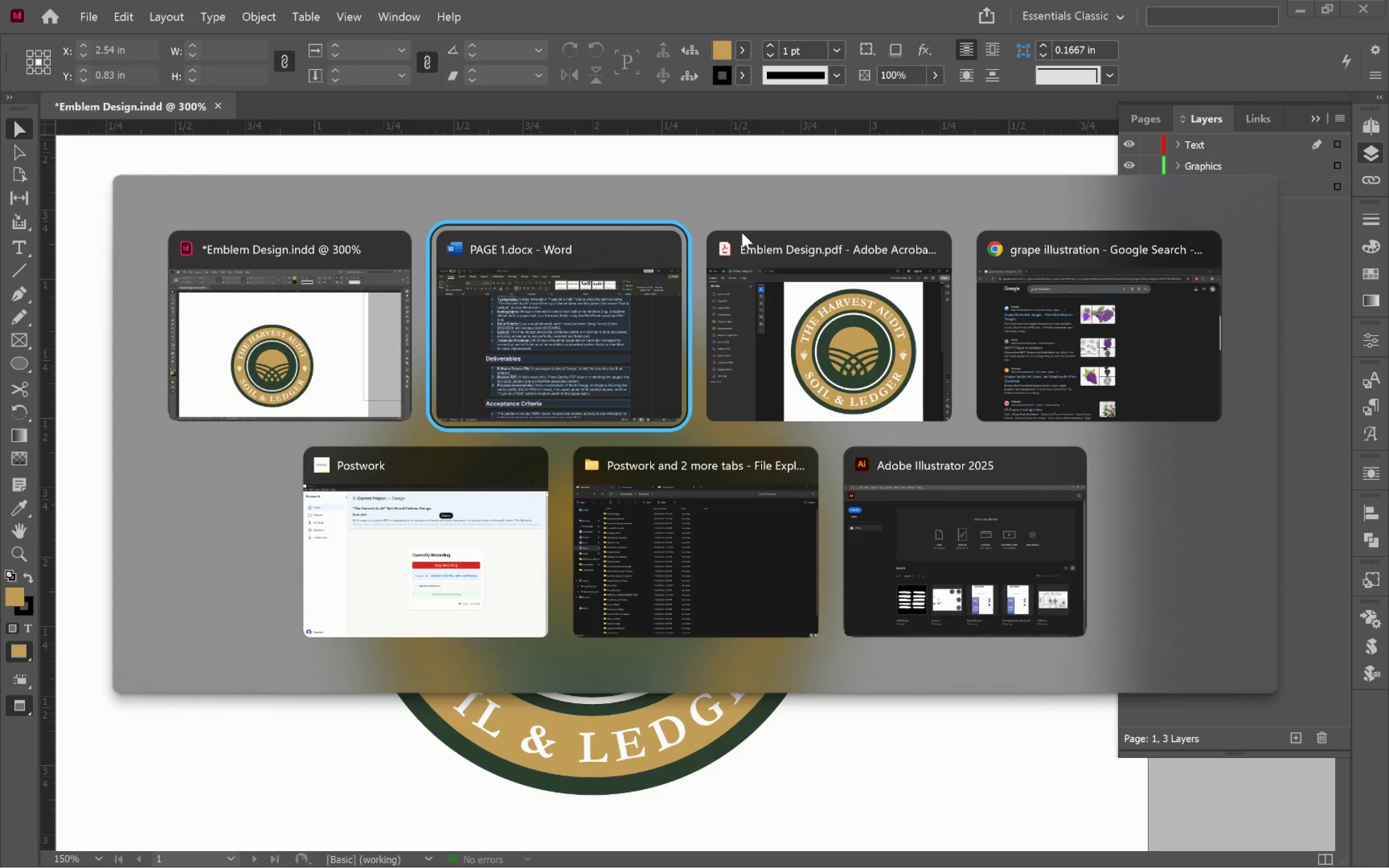 
key(Alt+Tab)
 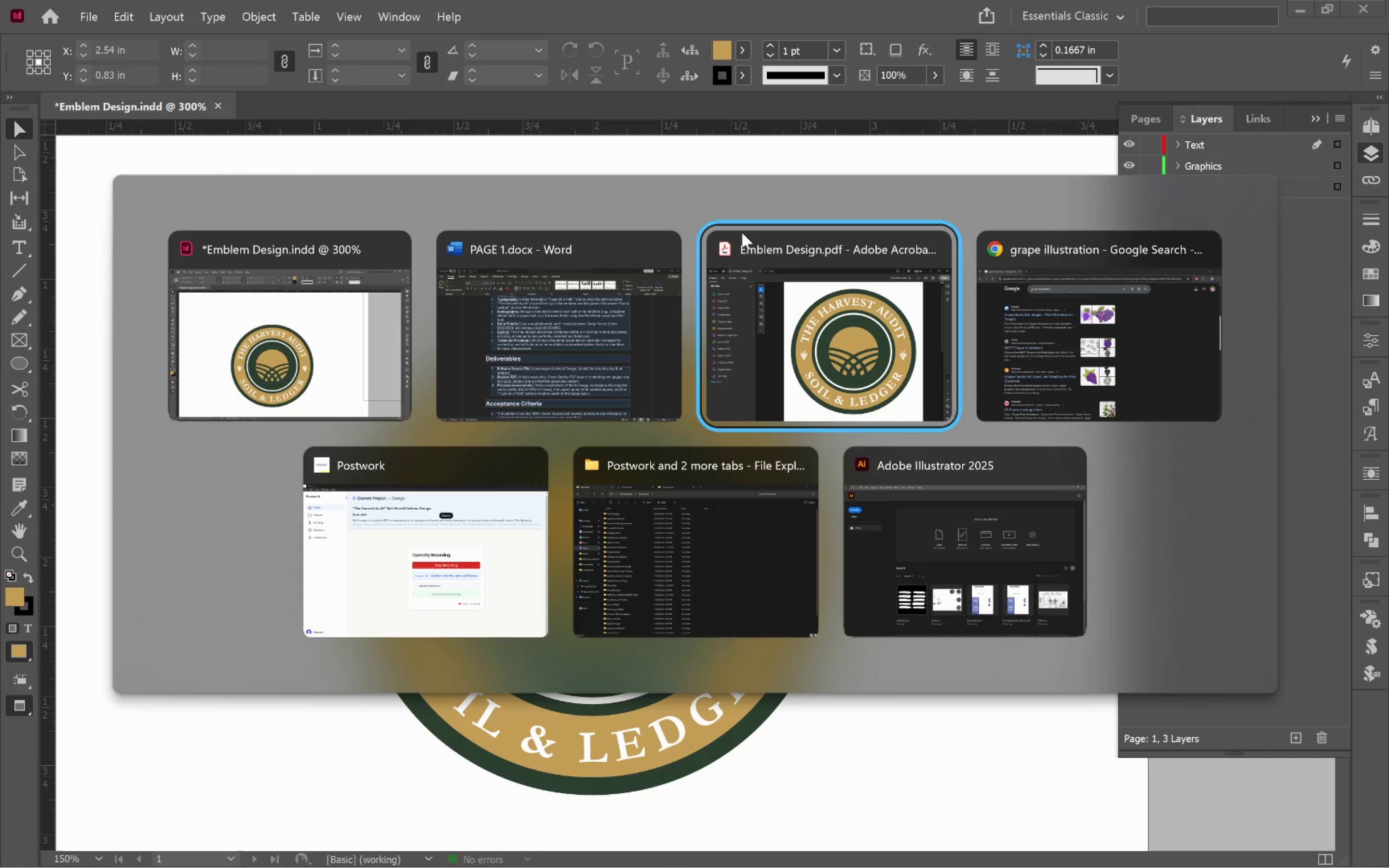 
key(Alt+Tab)
 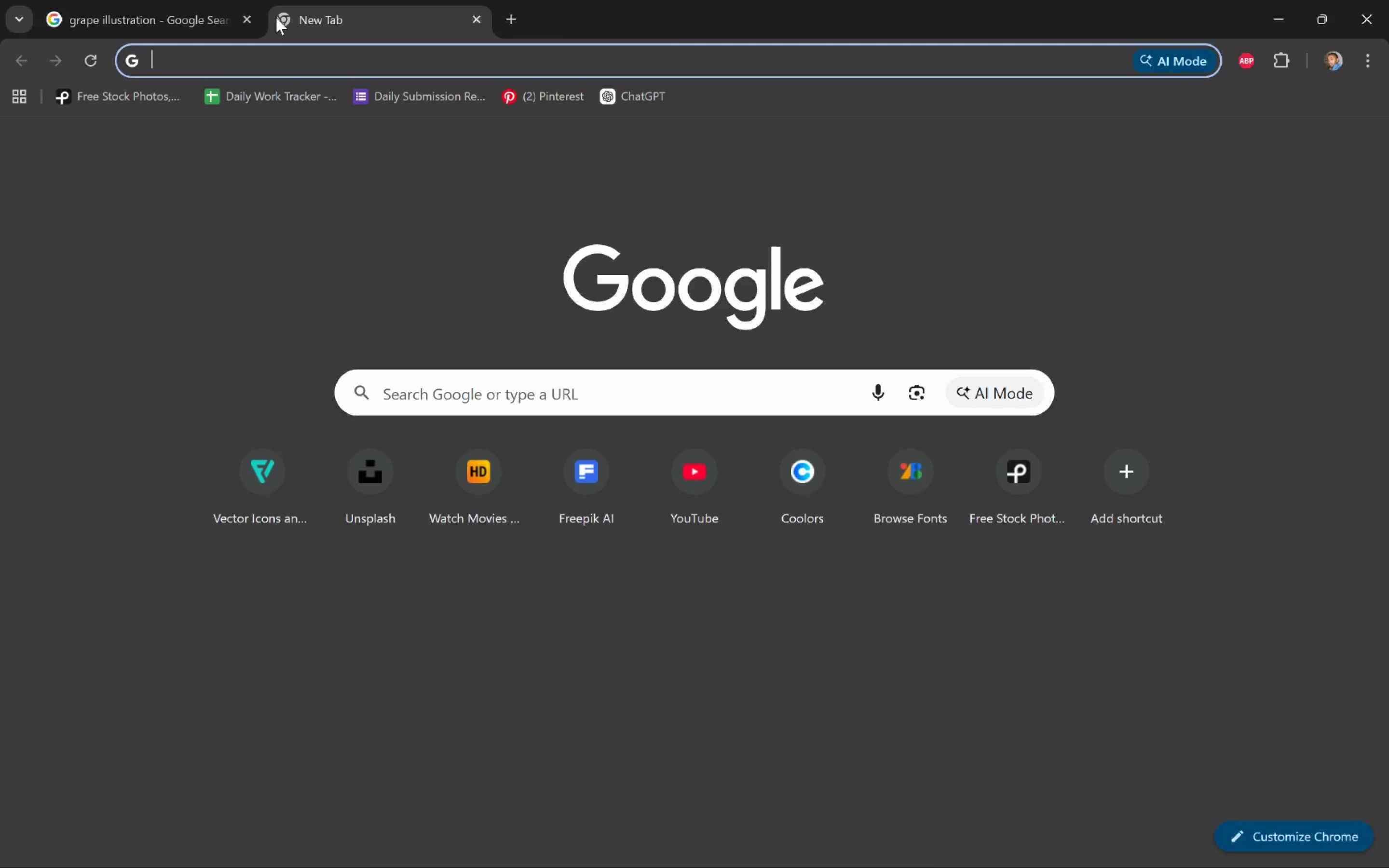 
type(outline view mode indesign)
 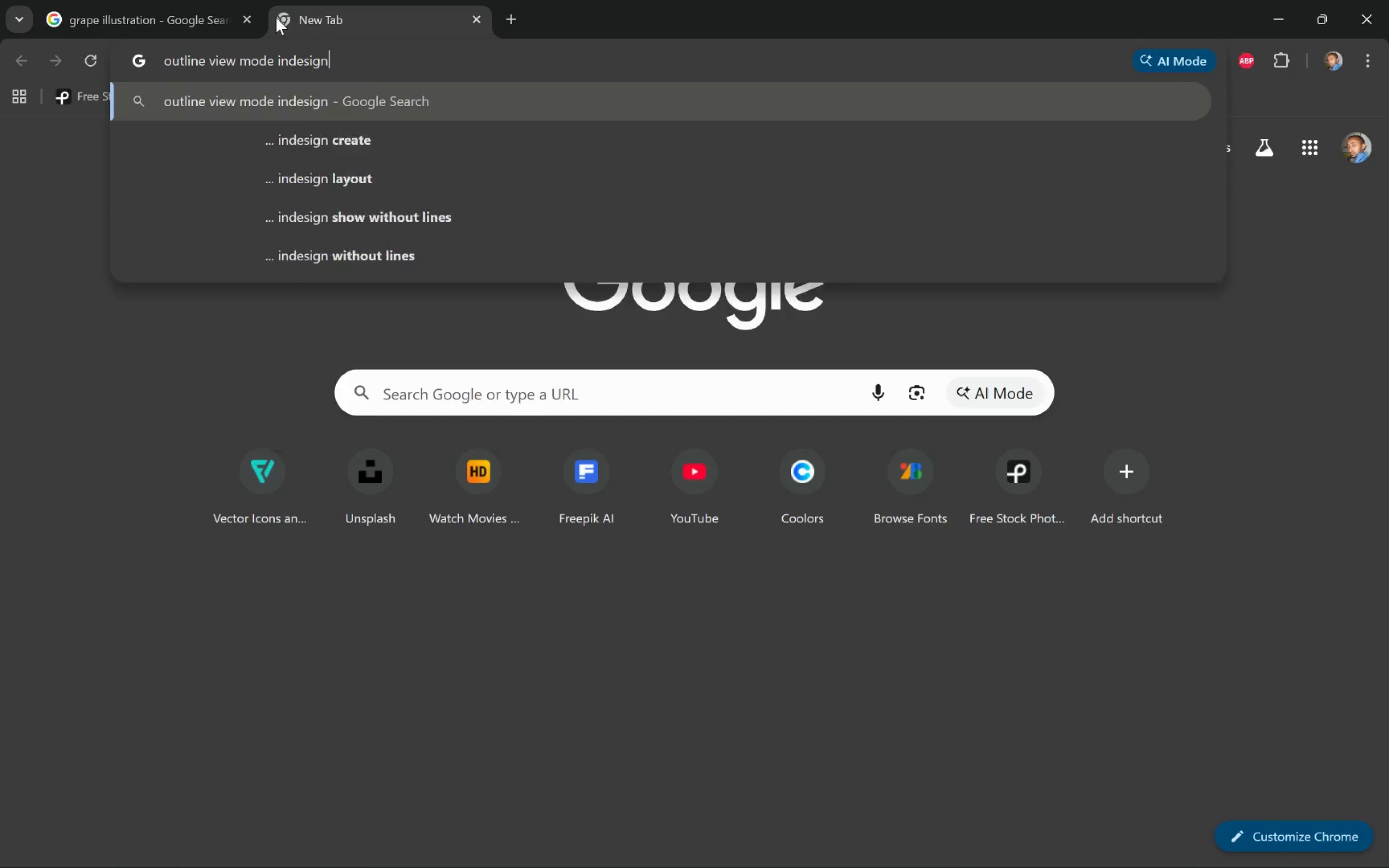 
key(Enter)
 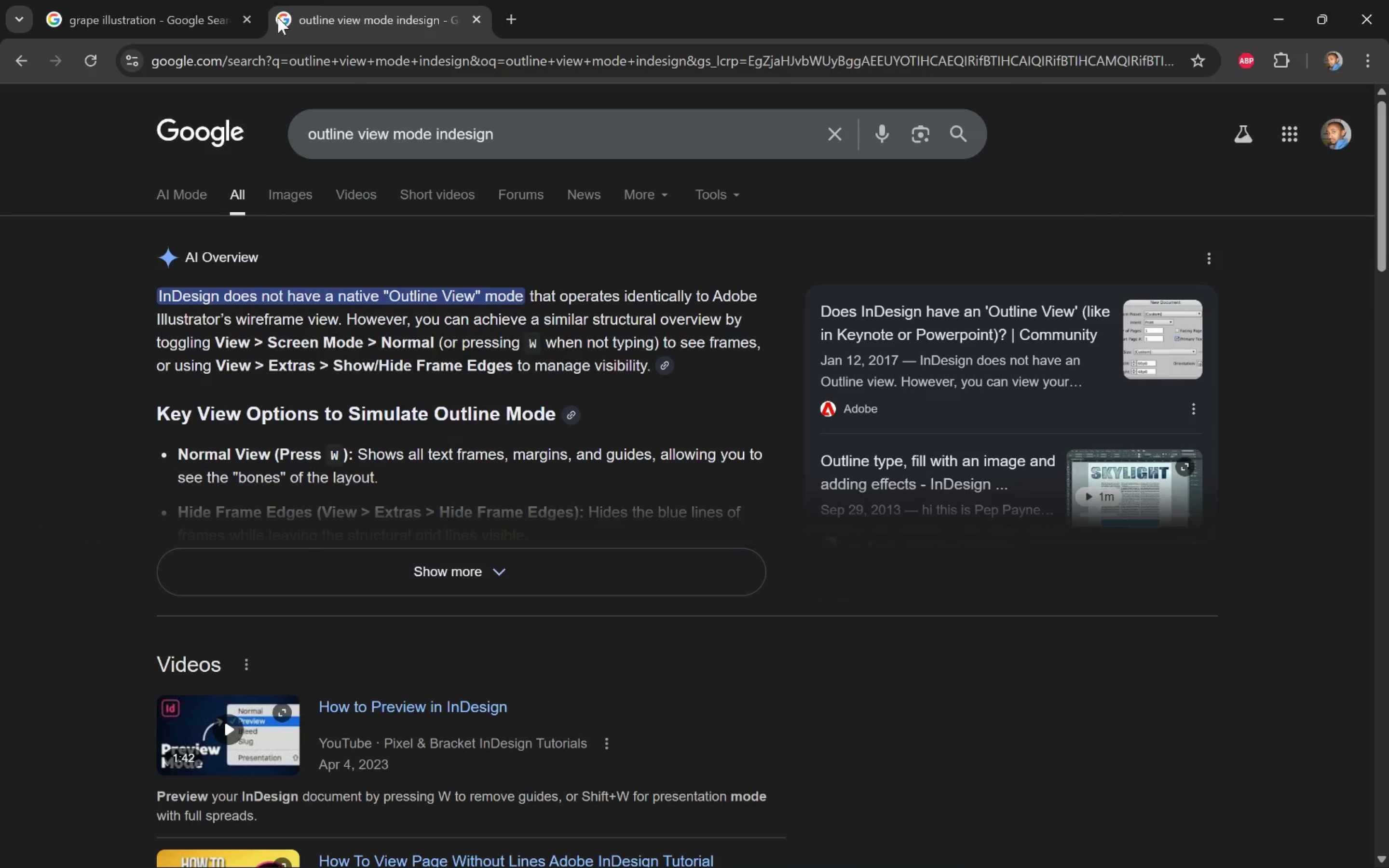 
wait(13.98)
 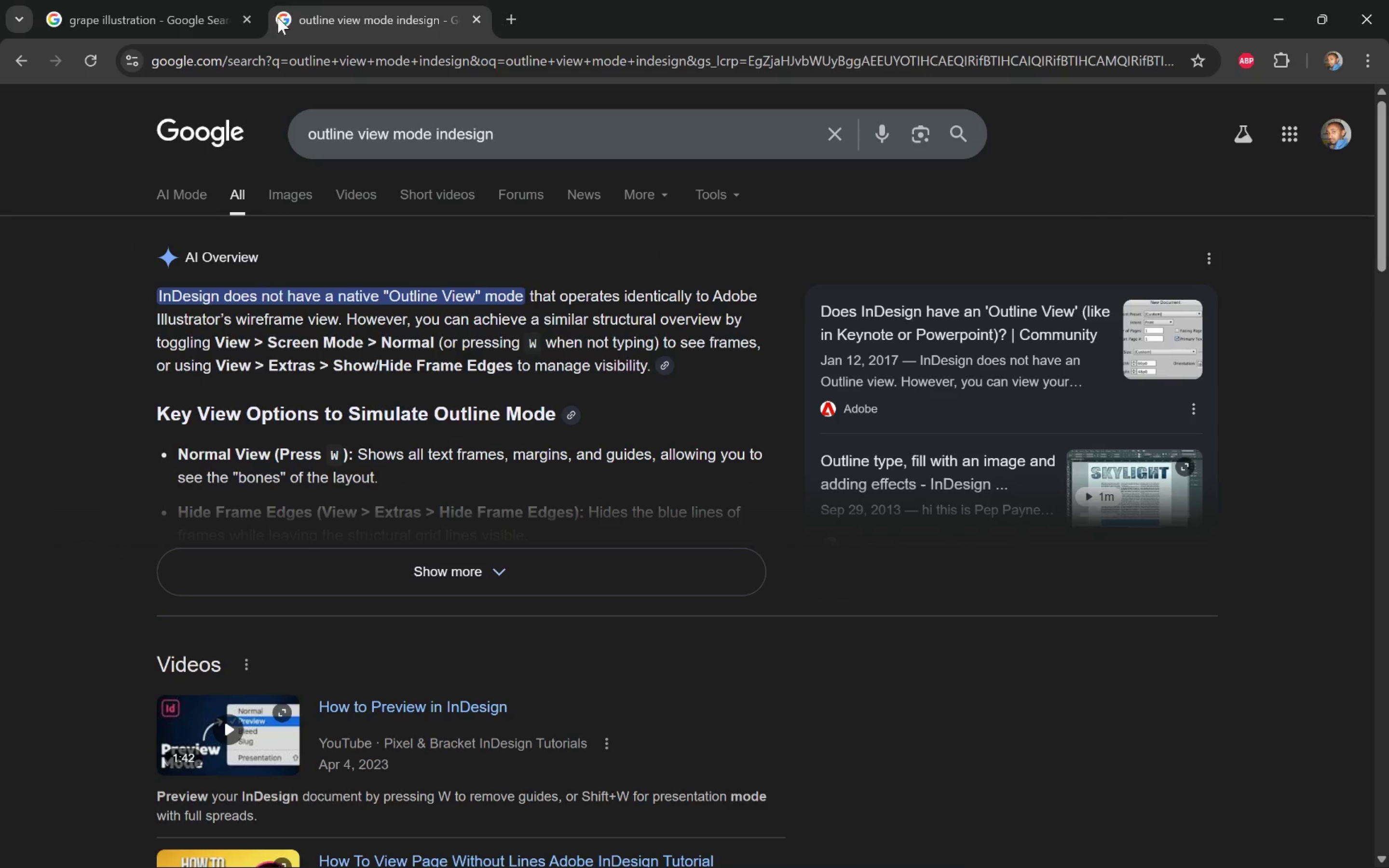 
key(Alt+AltLeft)
 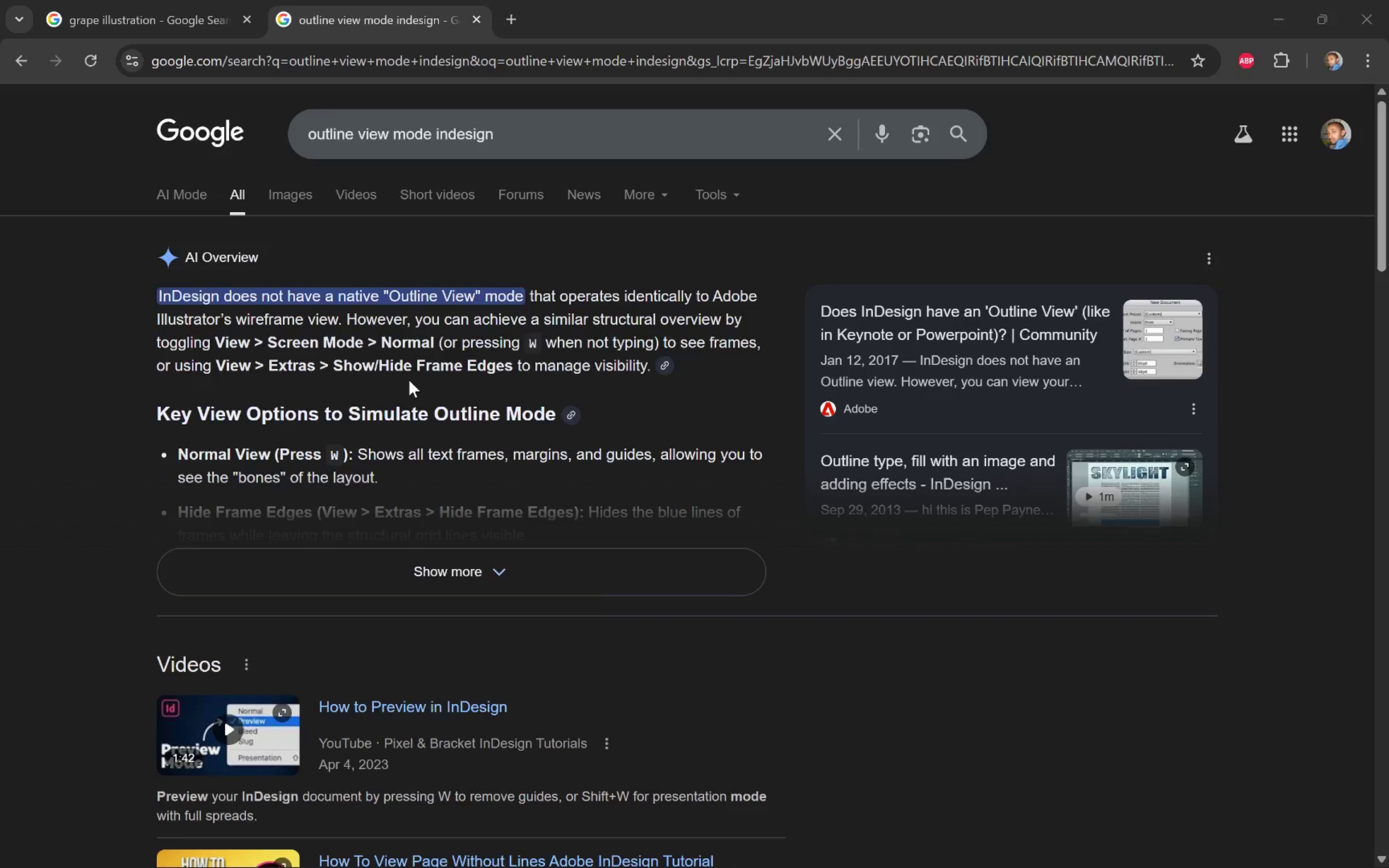 
key(Alt+Tab)
 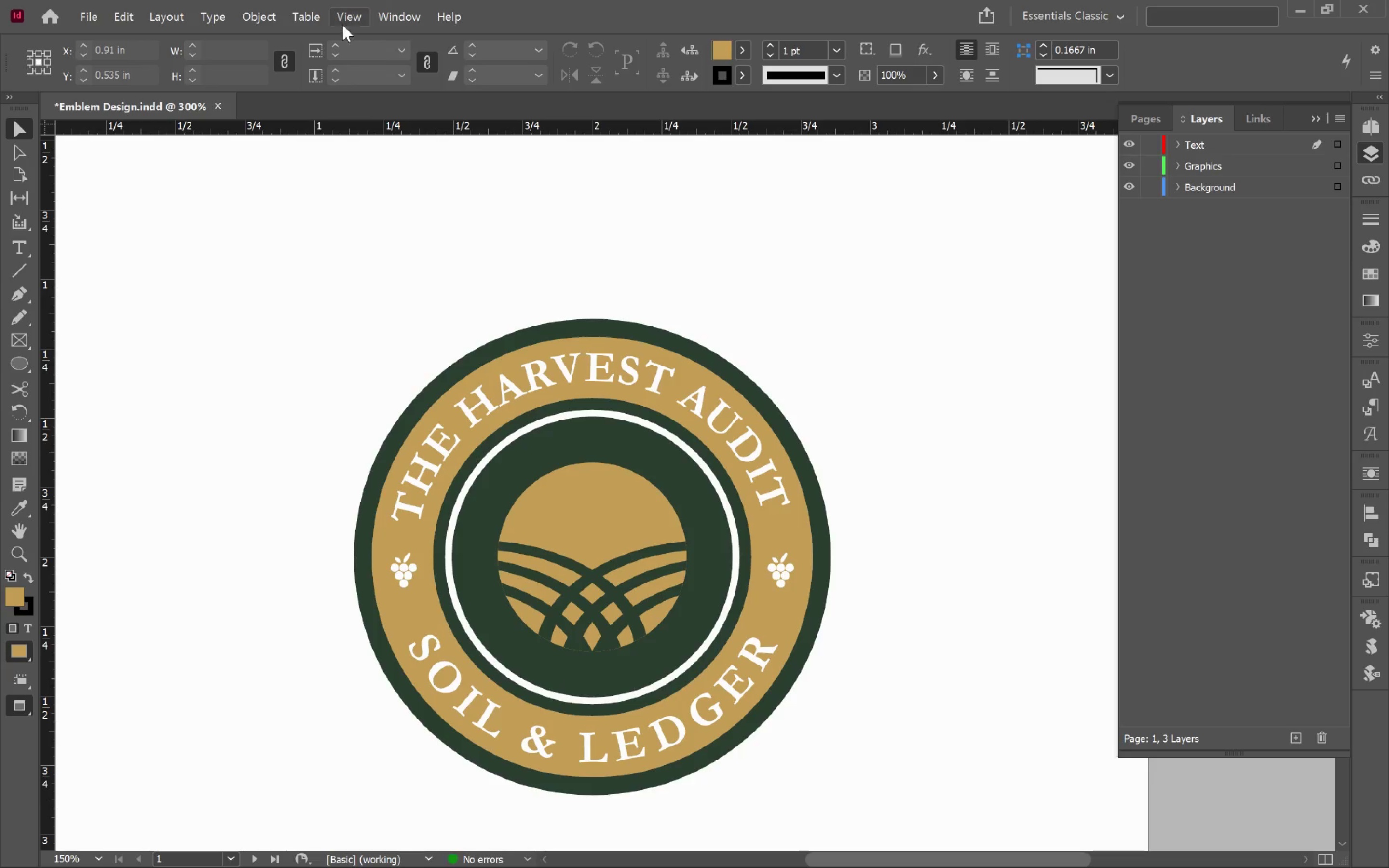 
left_click([341, 14])
 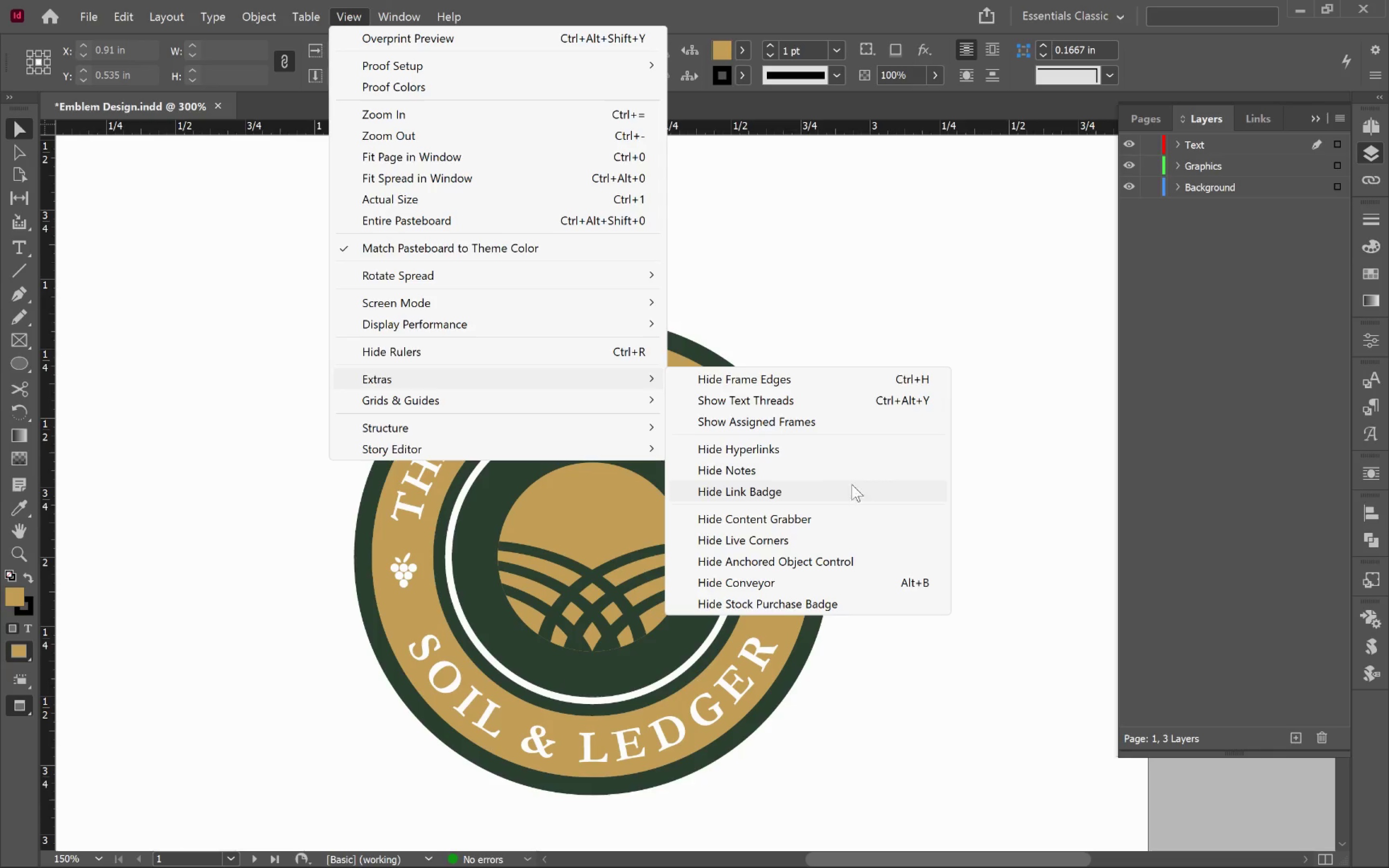 
wait(7.09)
 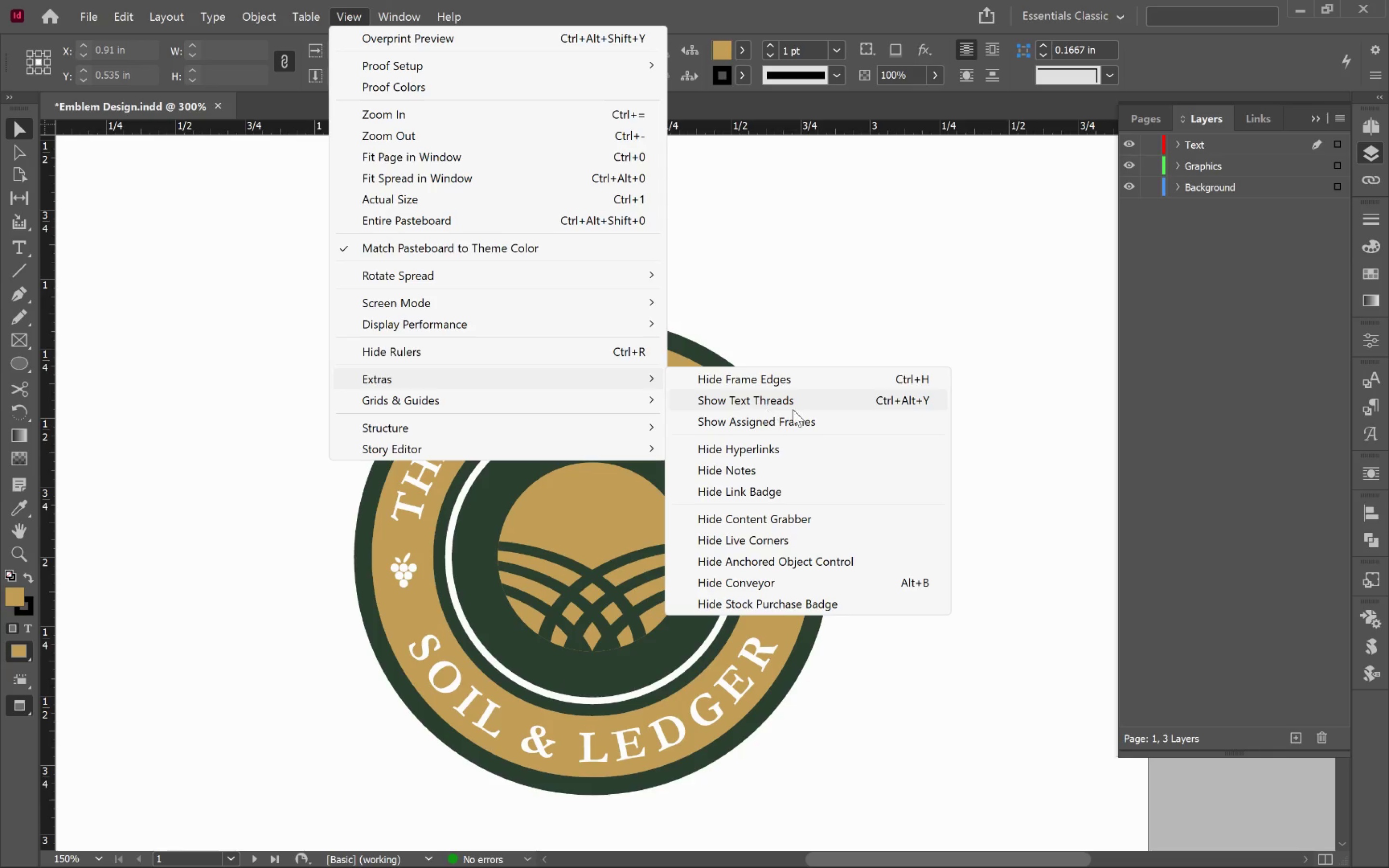 
left_click([830, 398])
 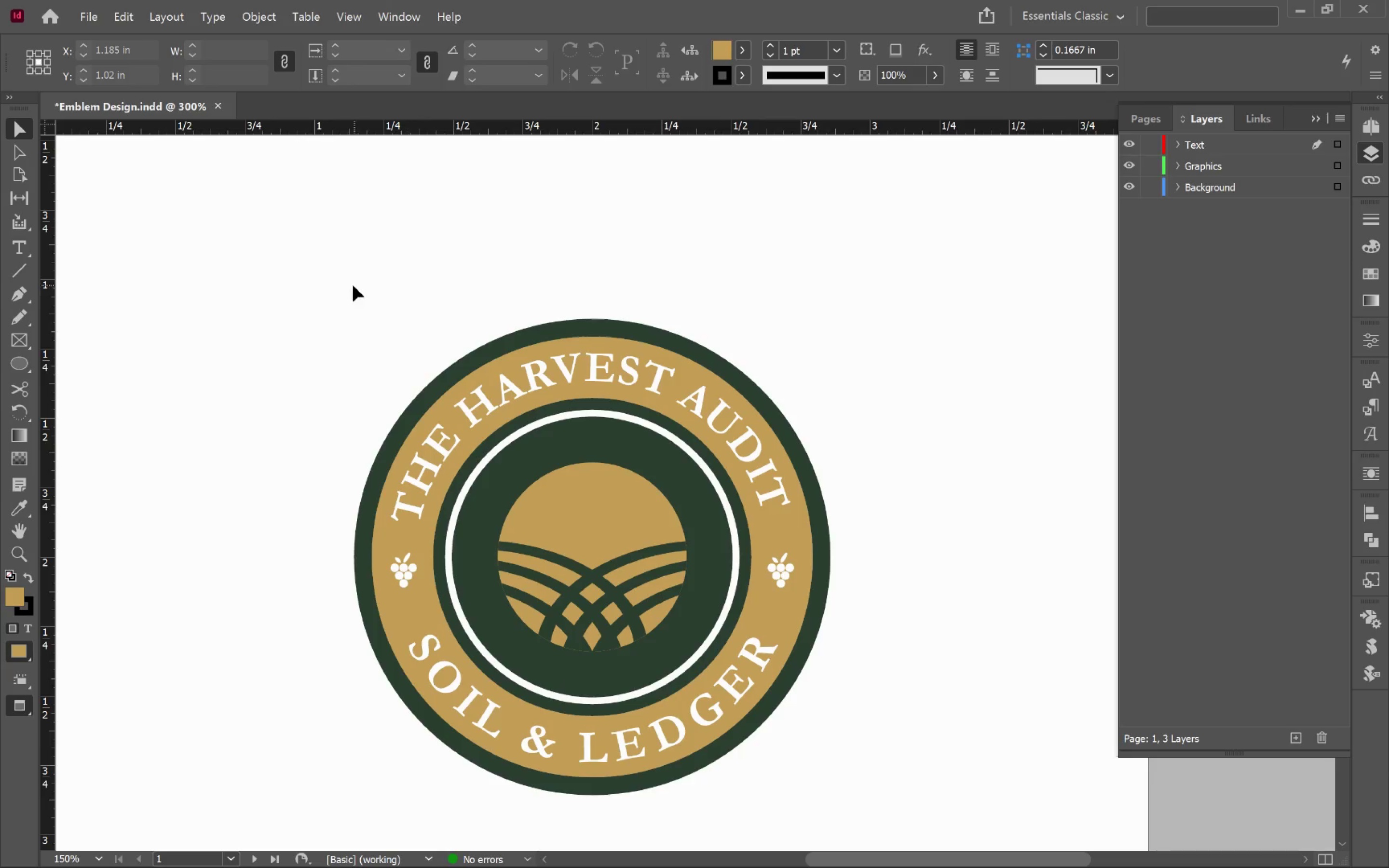 
key(W)
 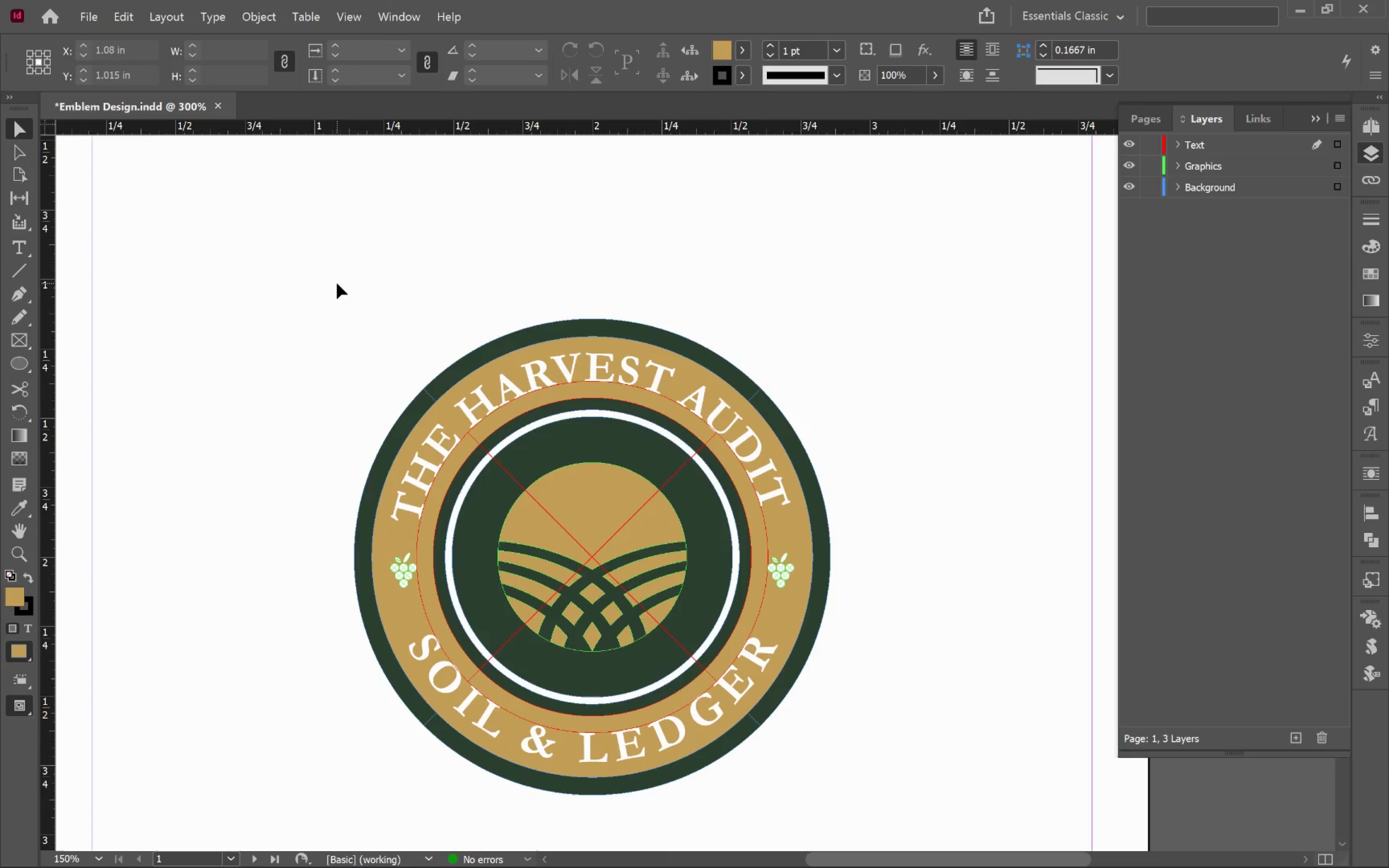 
left_click_drag(start_coordinate=[337, 283], to_coordinate=[858, 780])
 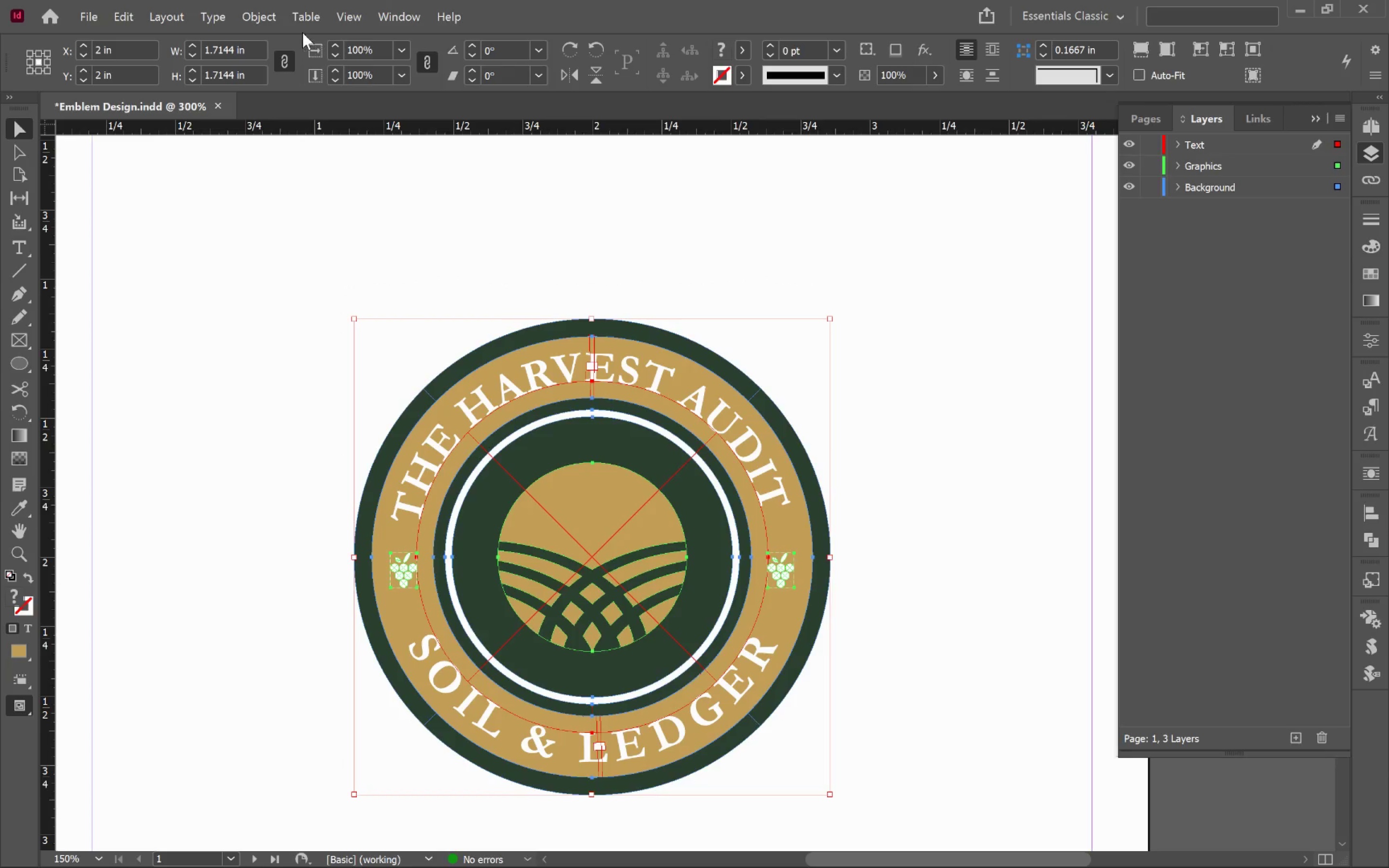 
left_click([308, 12])
 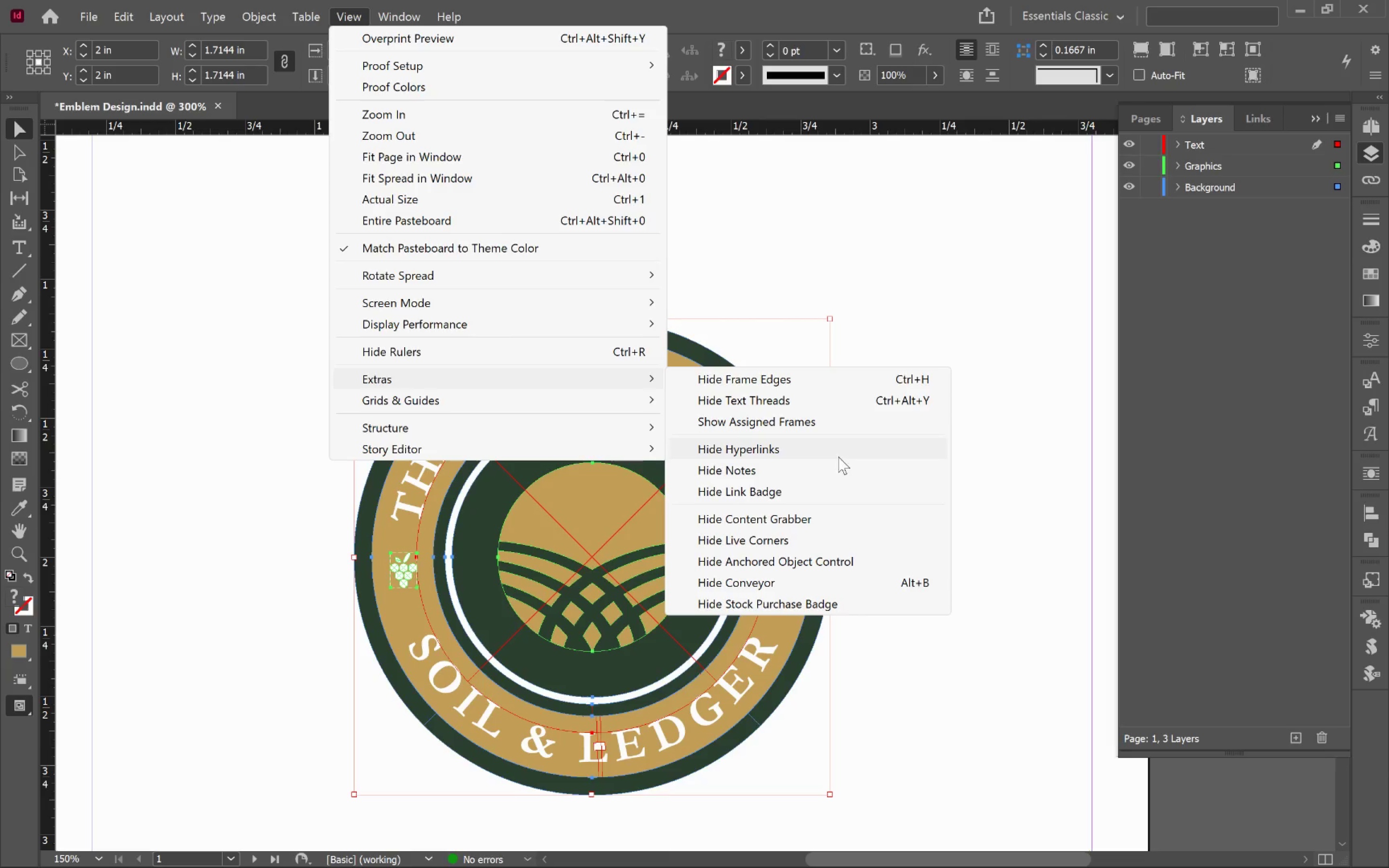 
wait(11.94)
 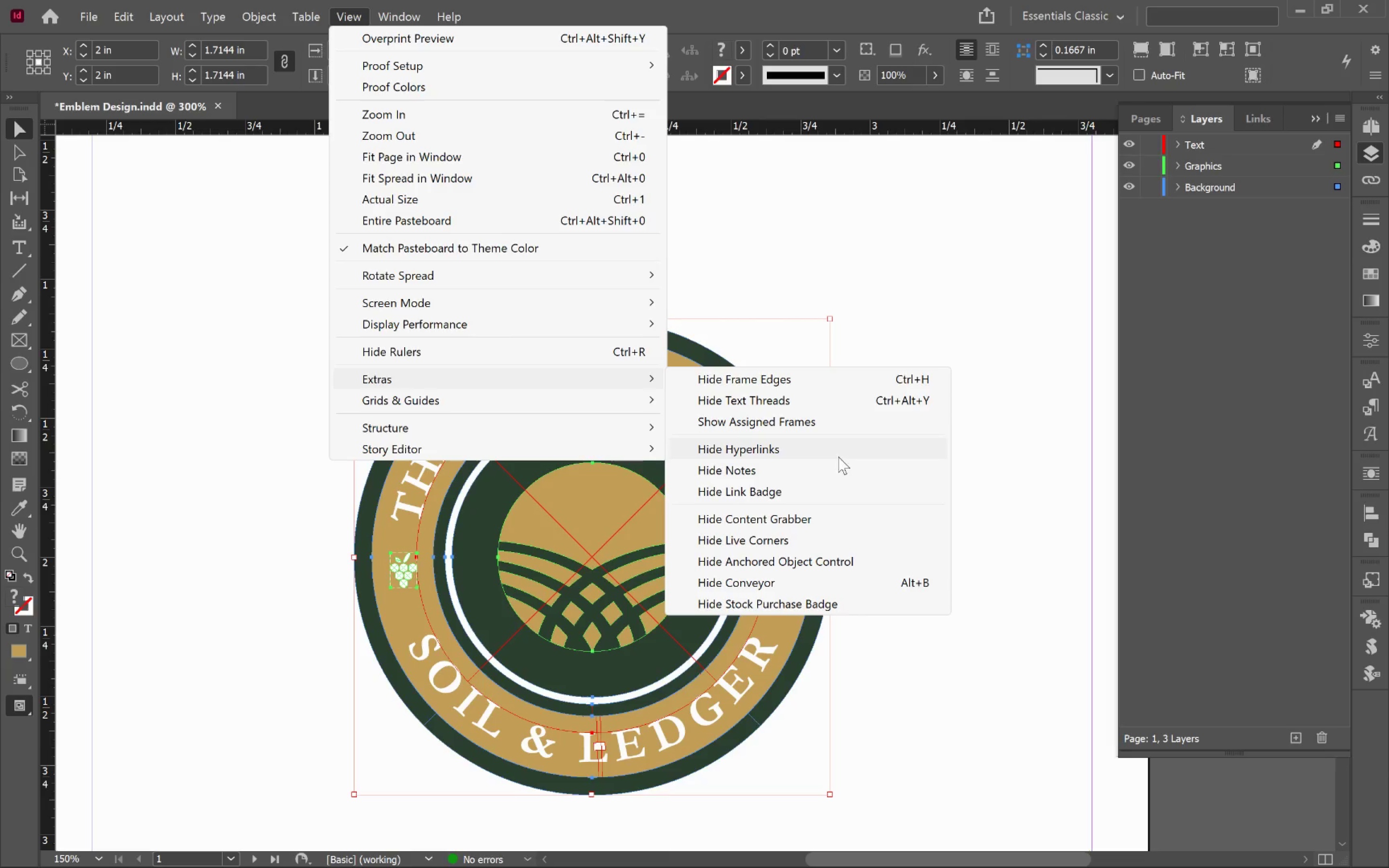 
key(Alt+AltLeft)
 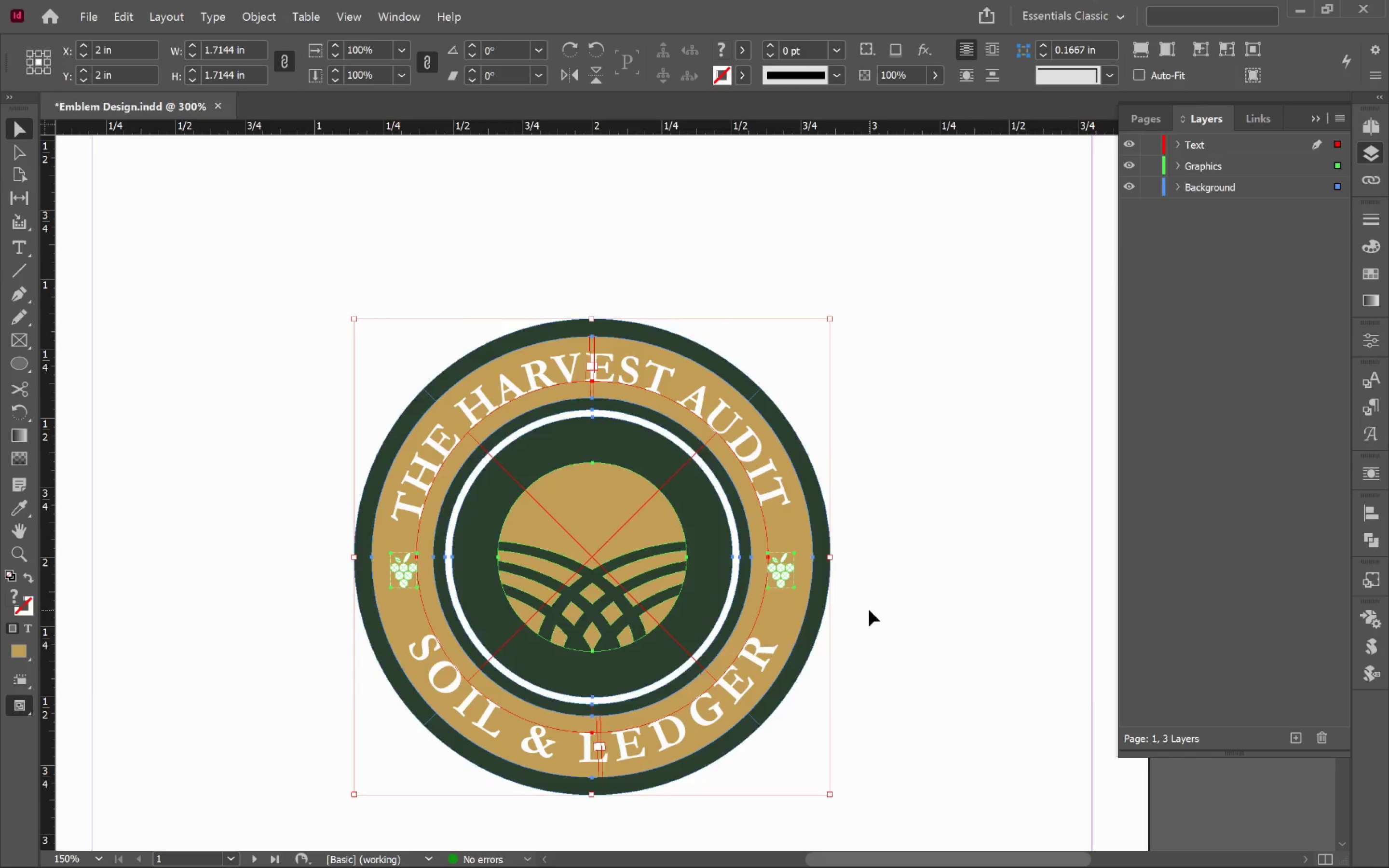 
key(Alt+Tab)
 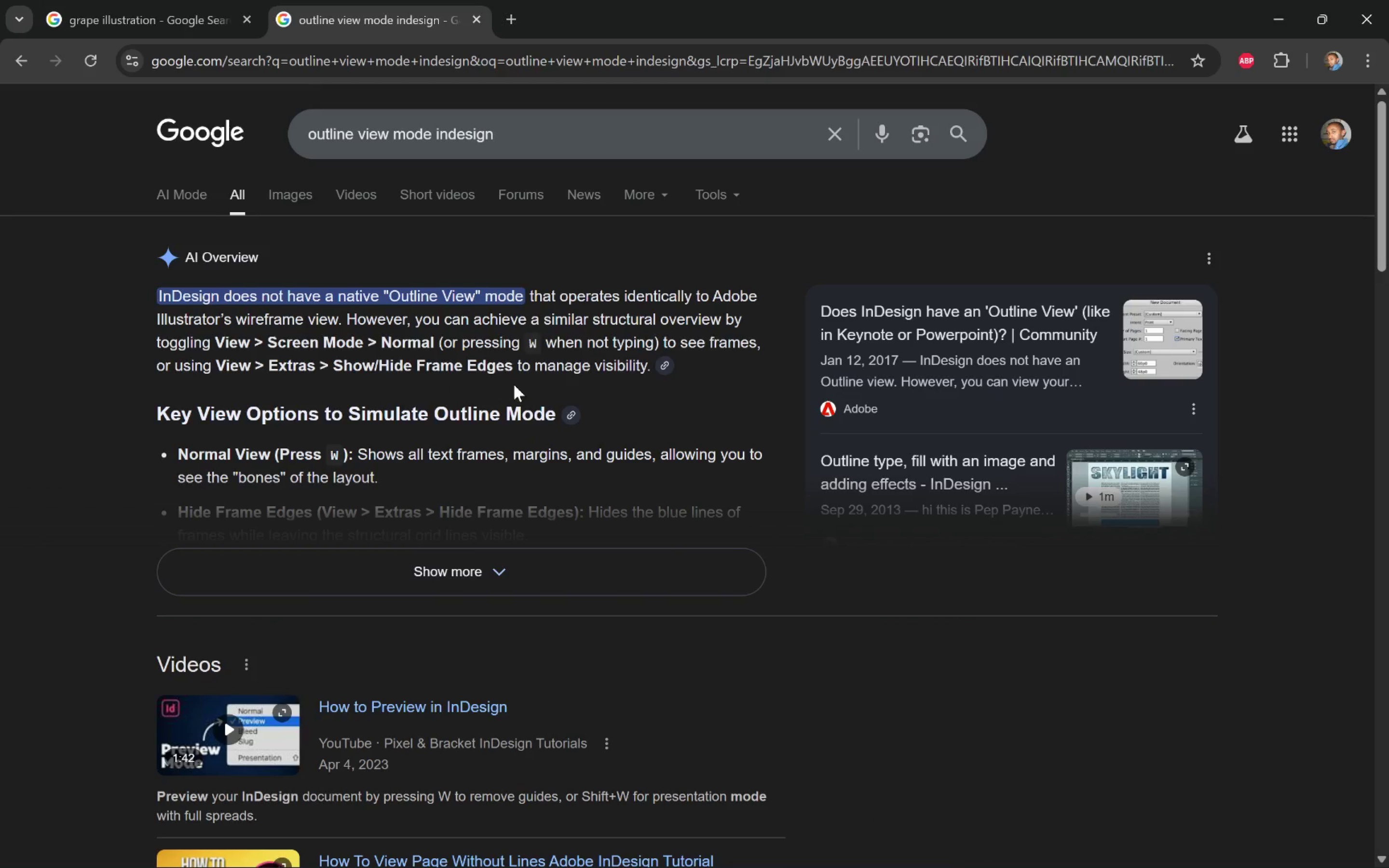 
key(Alt+Tab)
 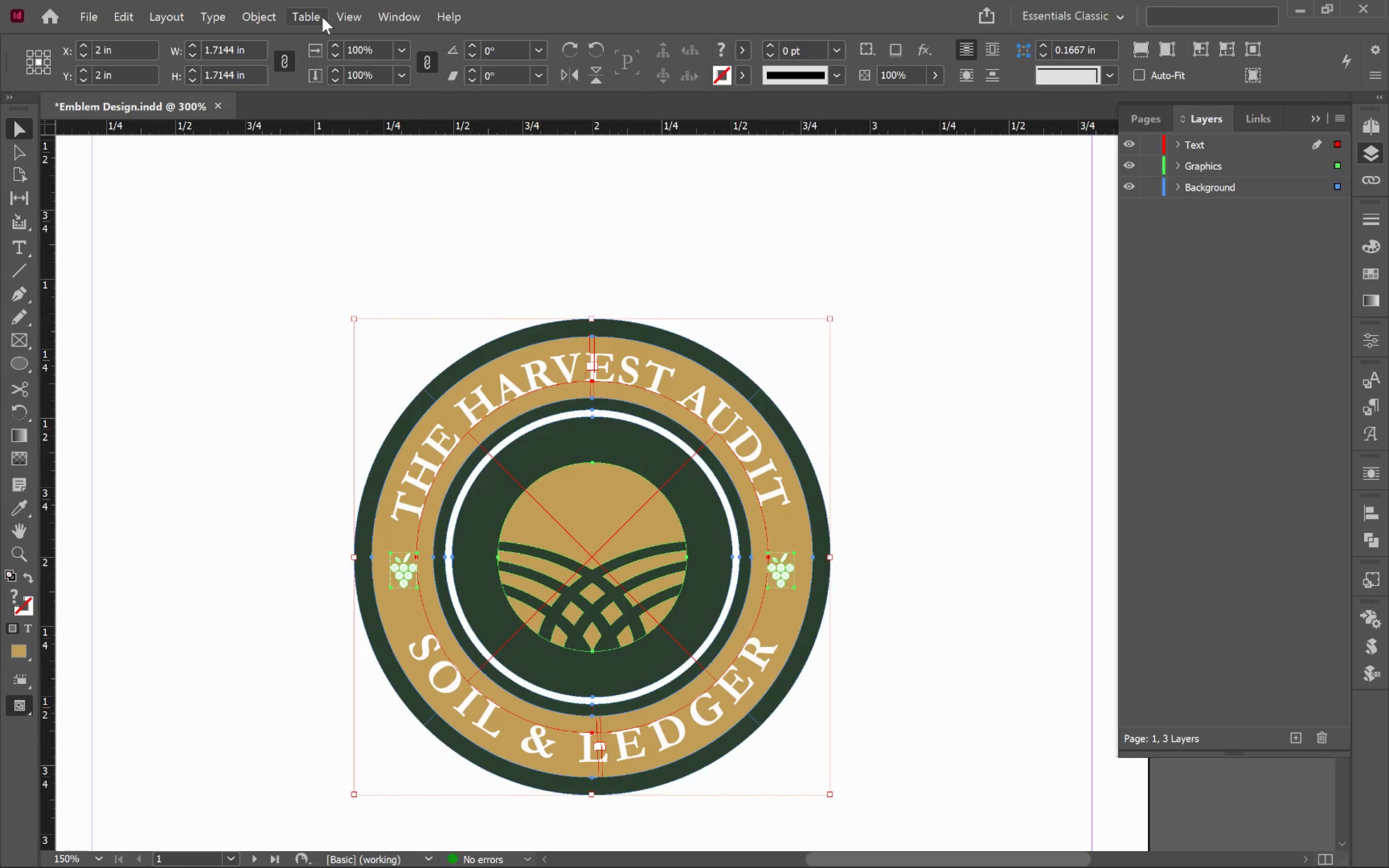 
left_click([322, 17])
 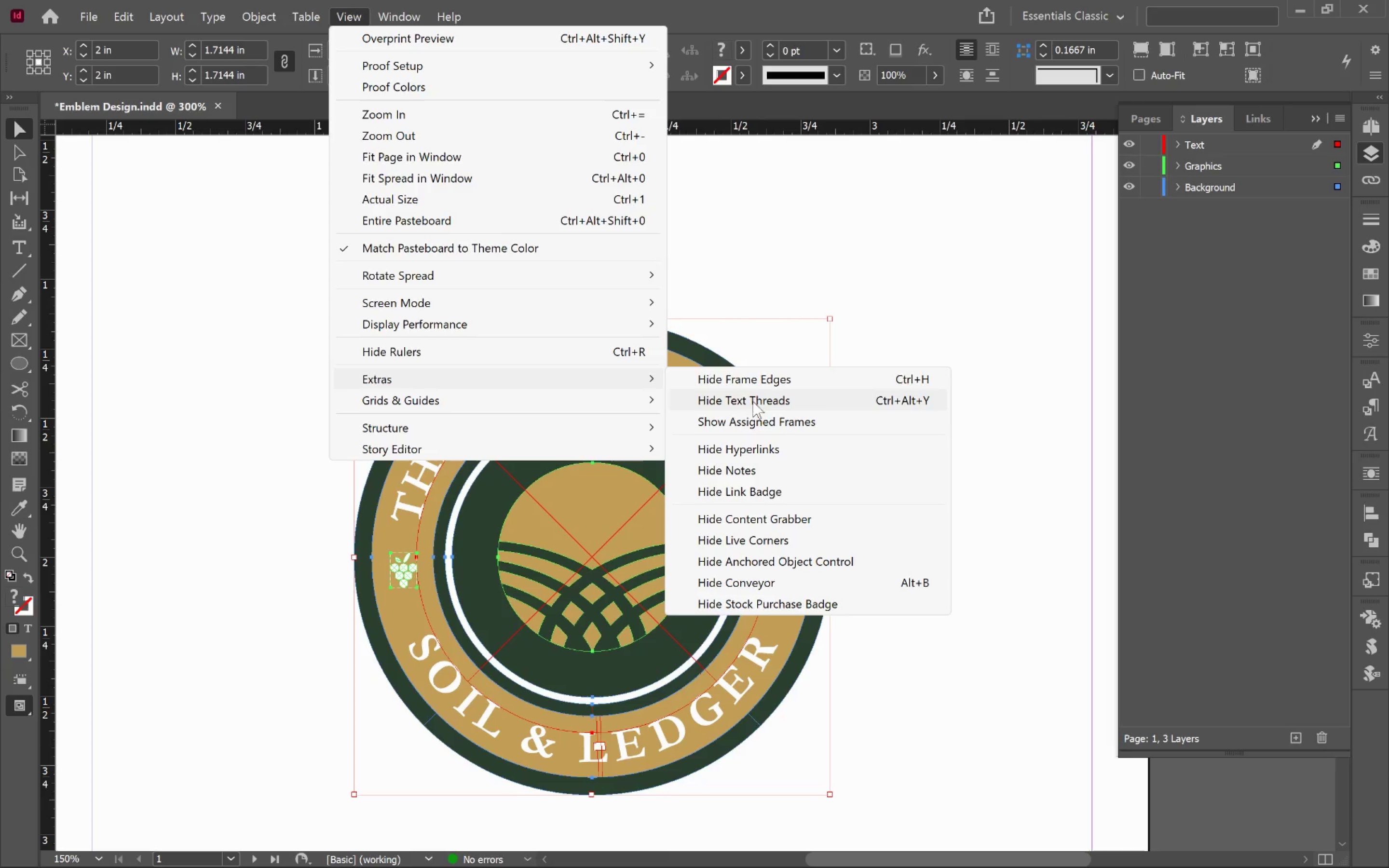 
left_click([787, 380])
 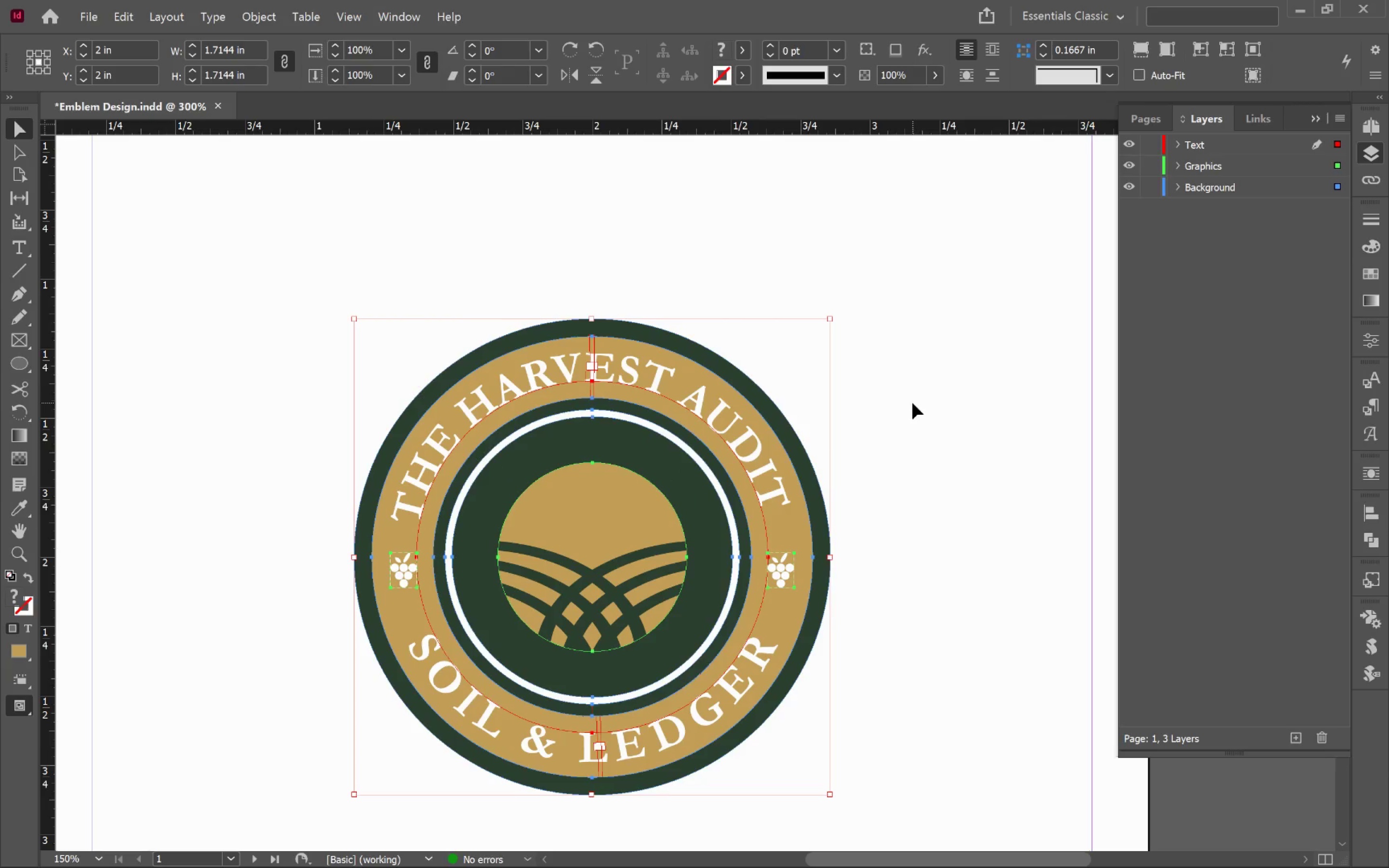 
left_click([912, 403])
 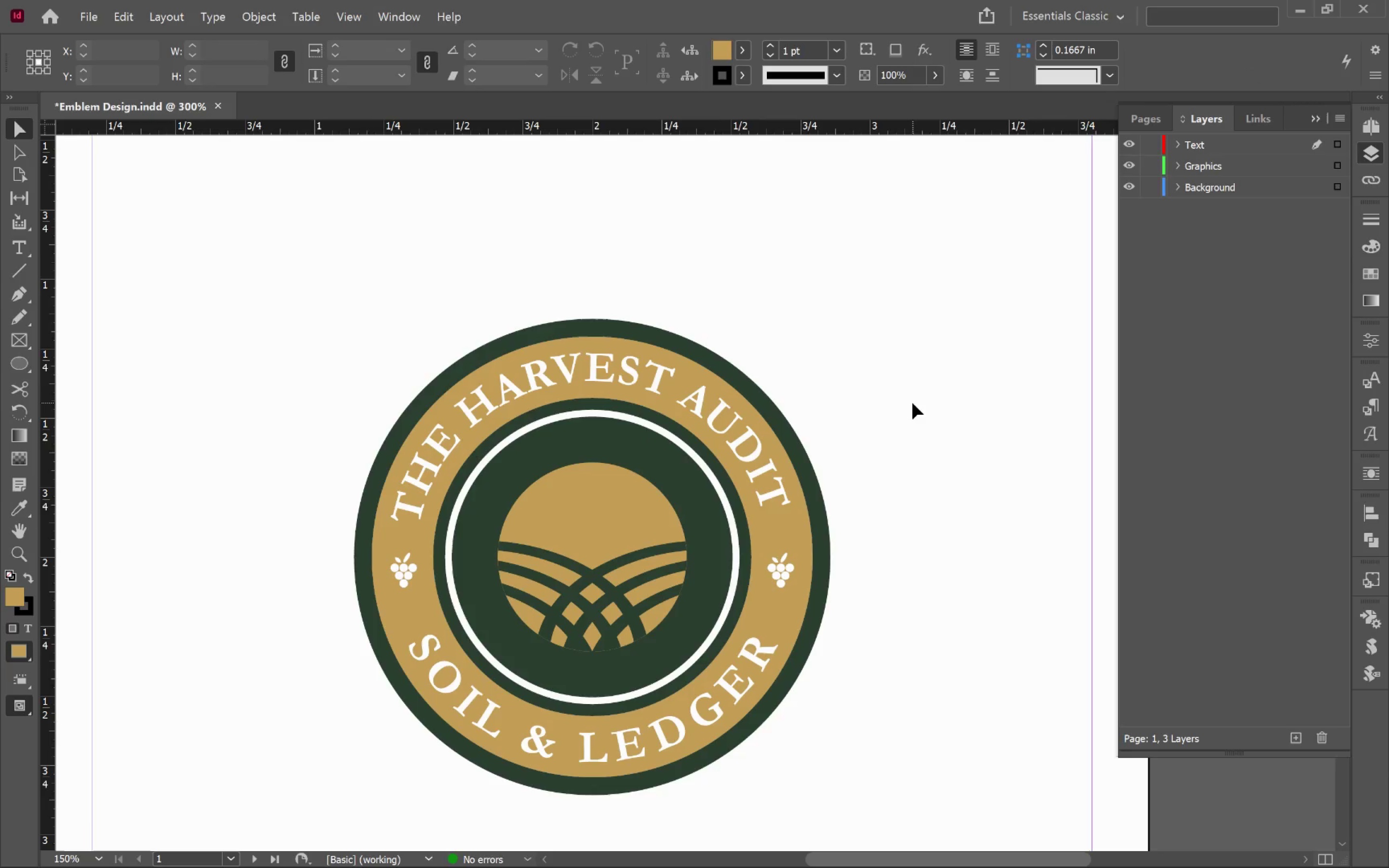 
type(wwwww)
key(Tab)
key(Tab)
 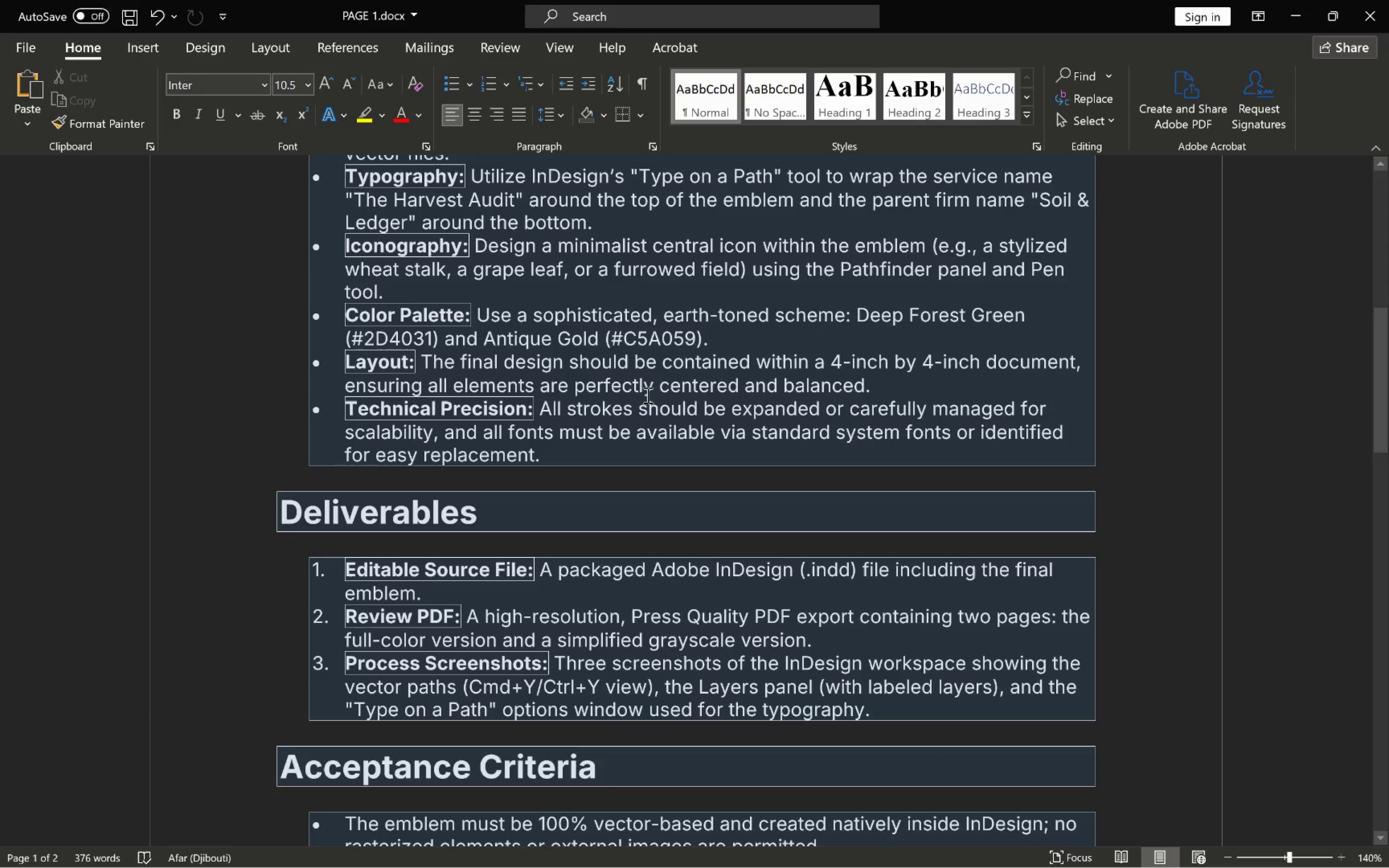 
hold_key(key=AltLeft, duration=2.59)
 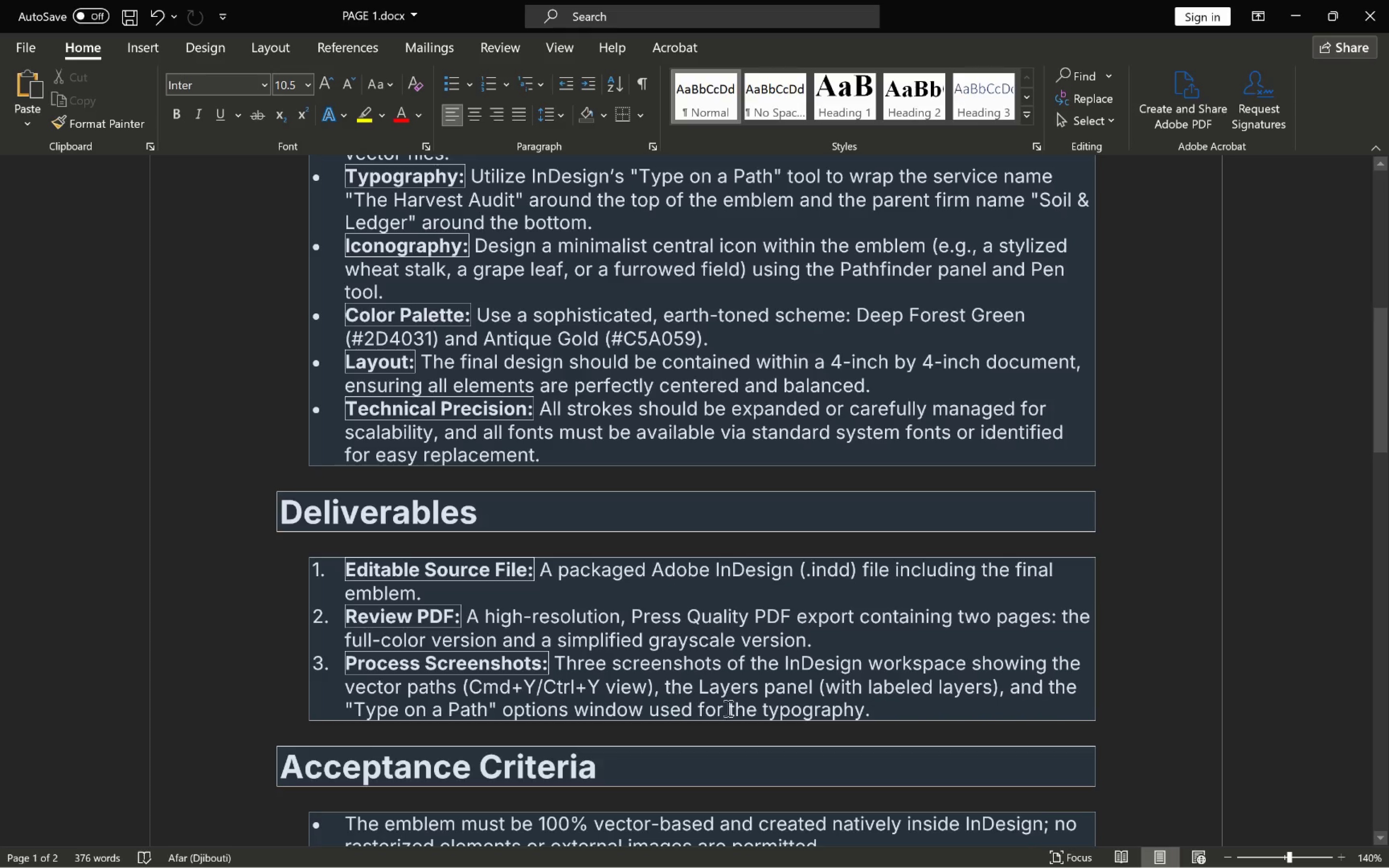 
wait(6.16)
 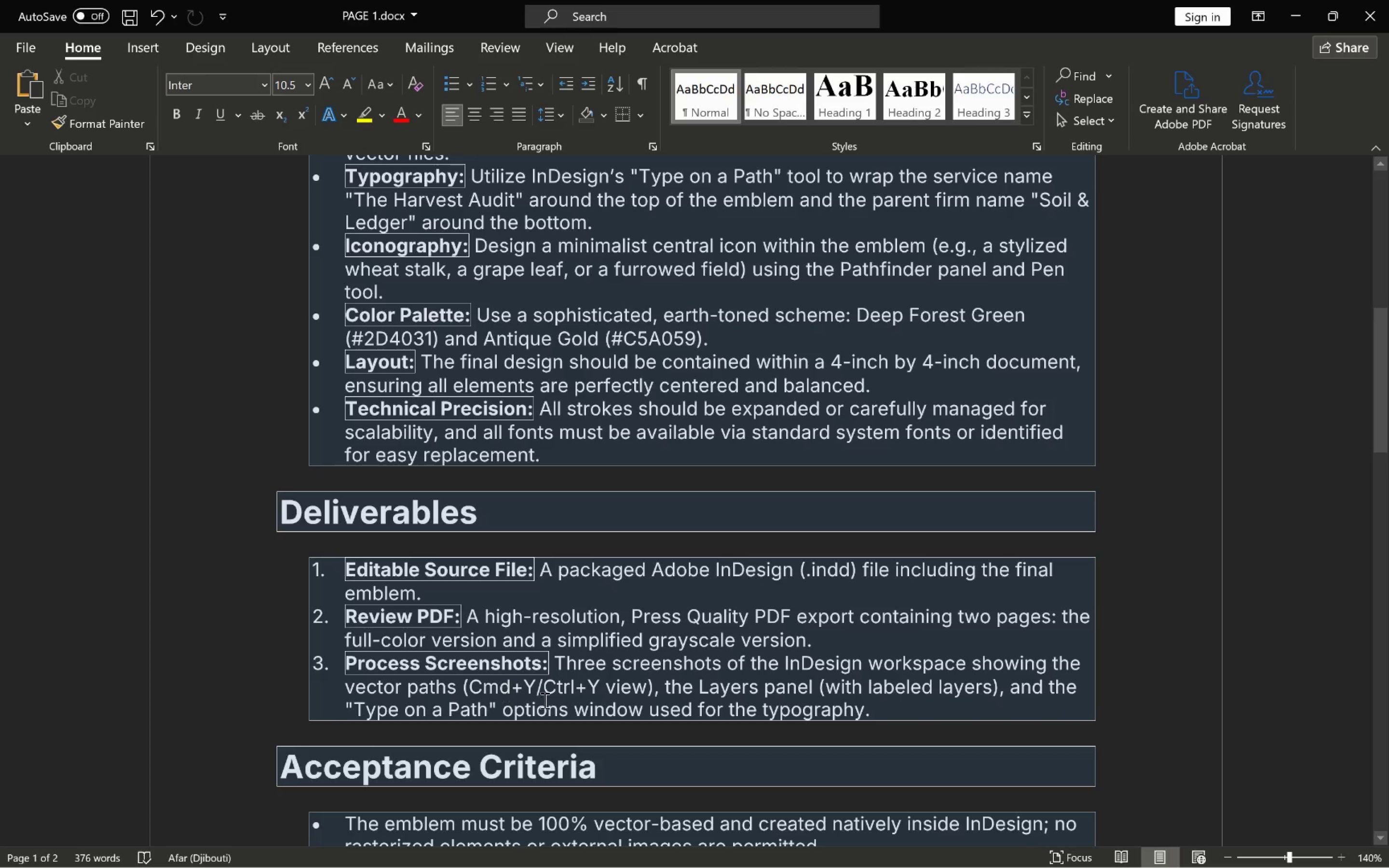 
key(Alt+AltLeft)
 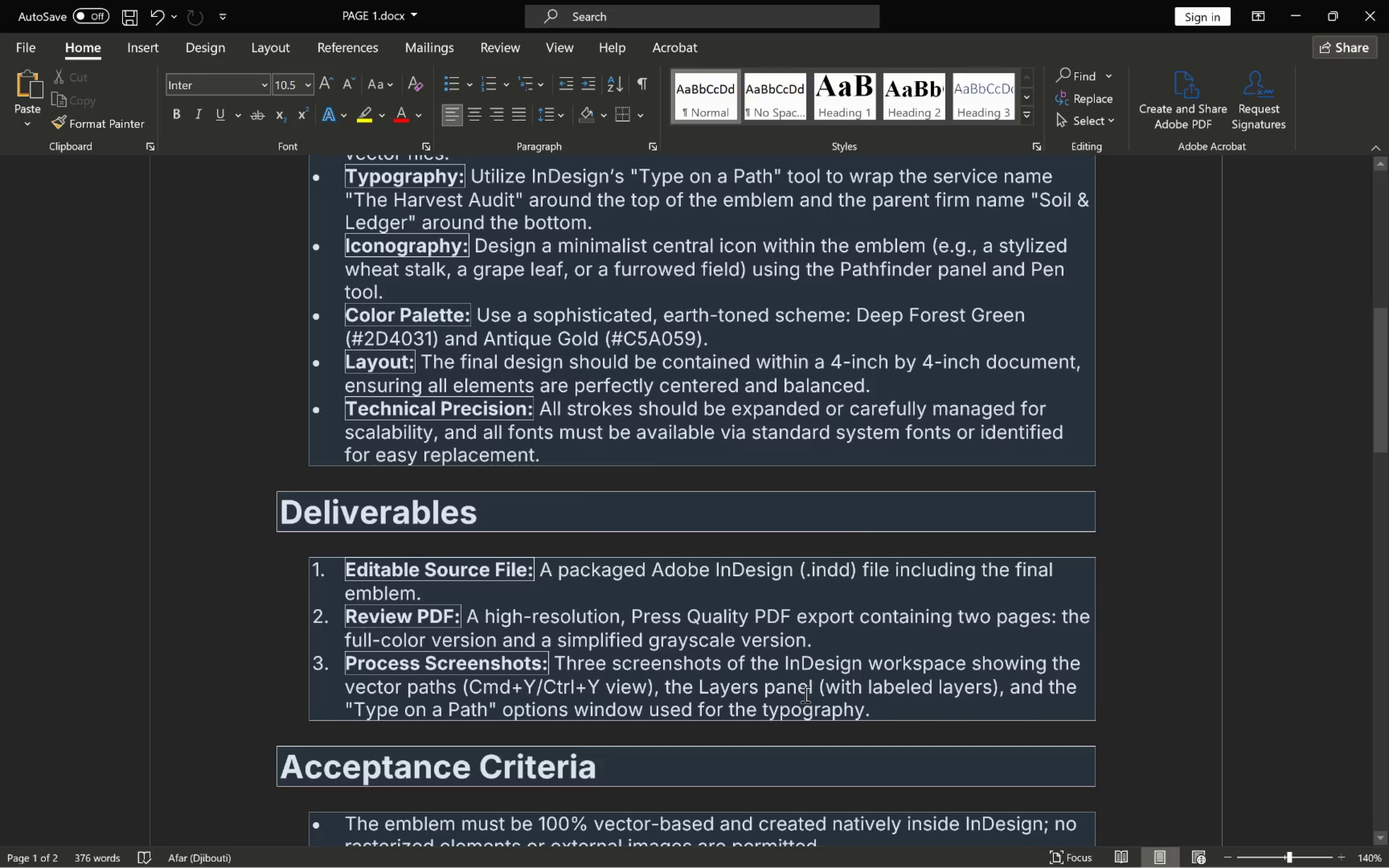 
key(Alt+Tab)
 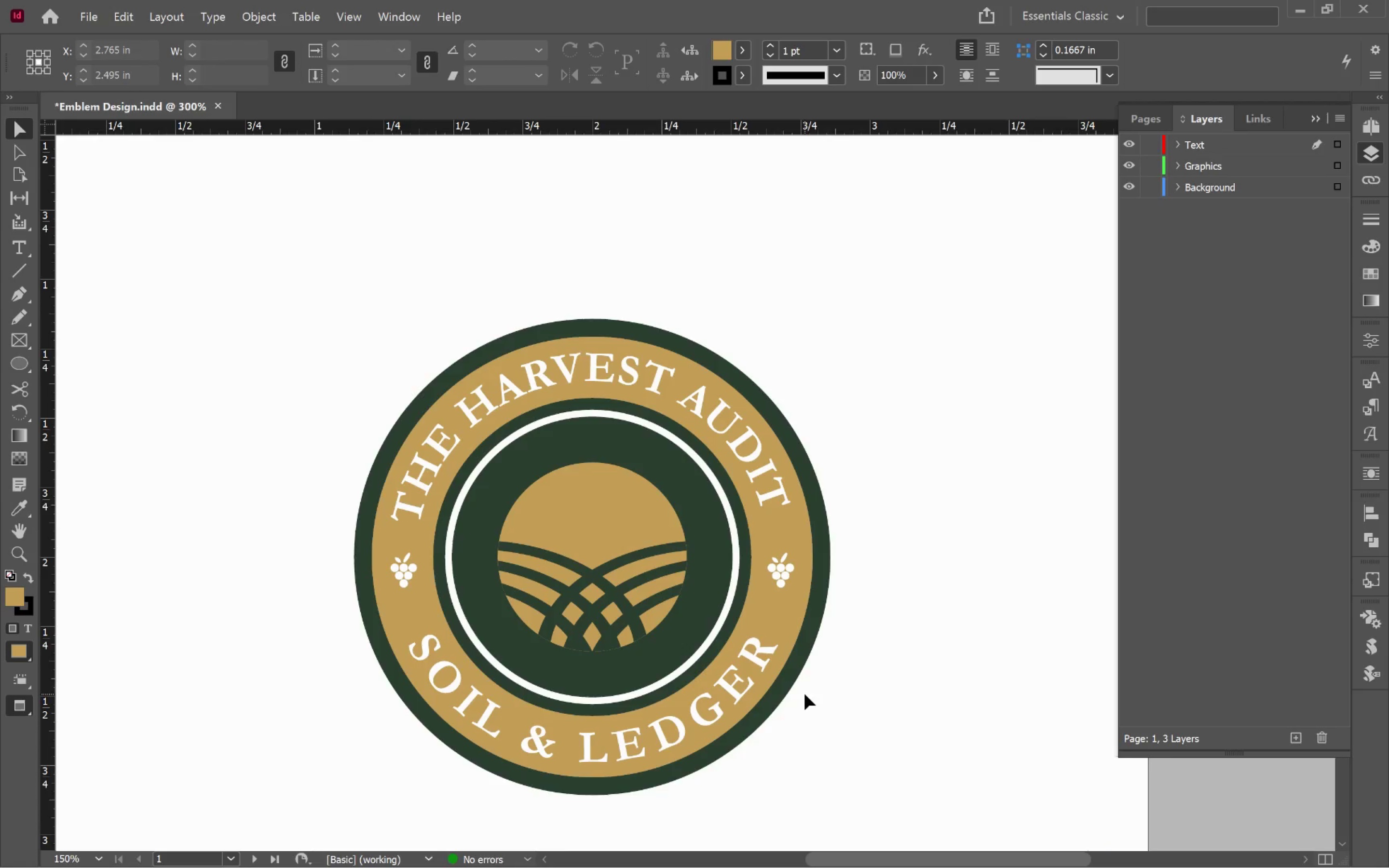 
scroll: coordinate [804, 694], scroll_direction: down, amount: 5.0
 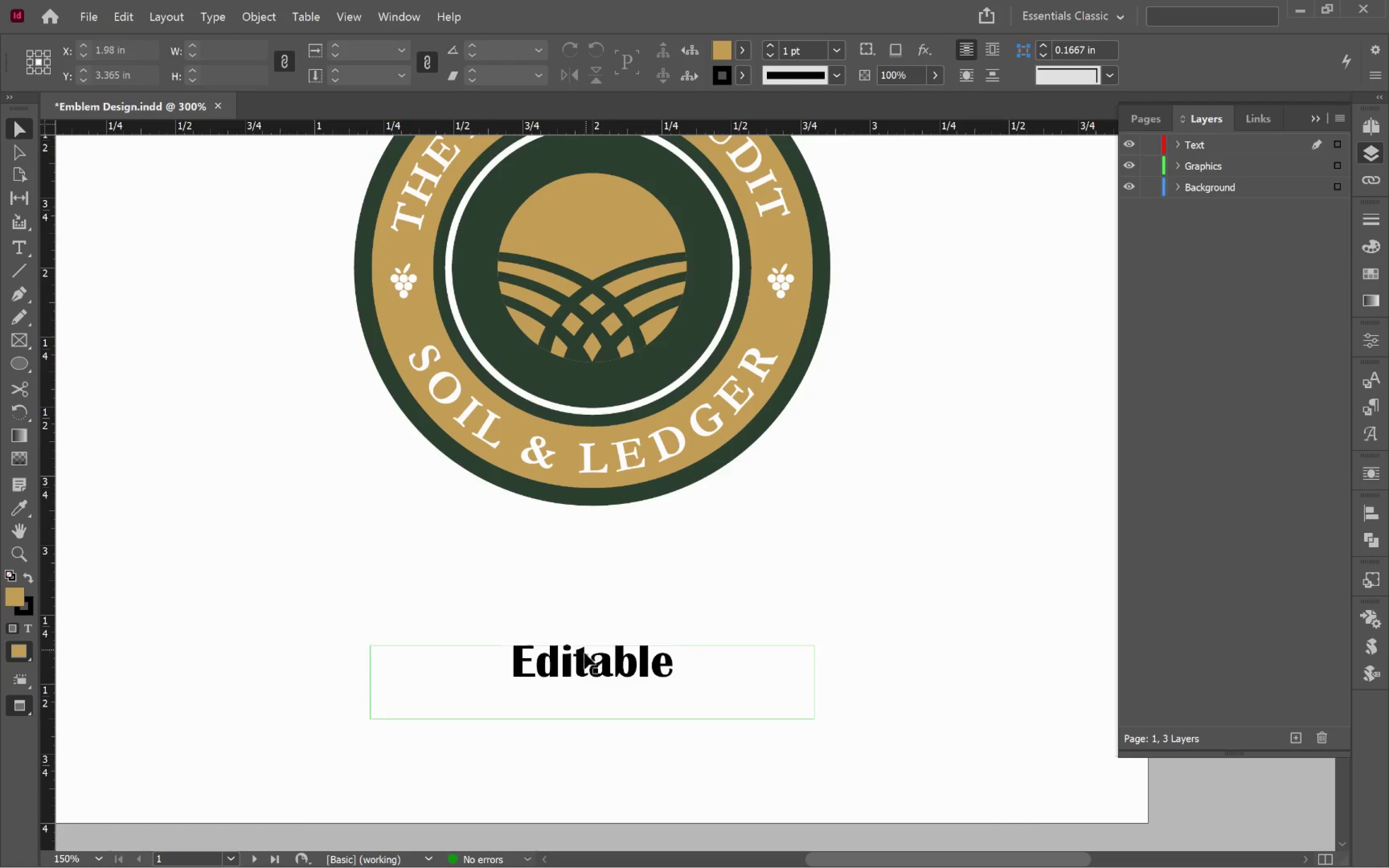 
left_click([587, 673])
 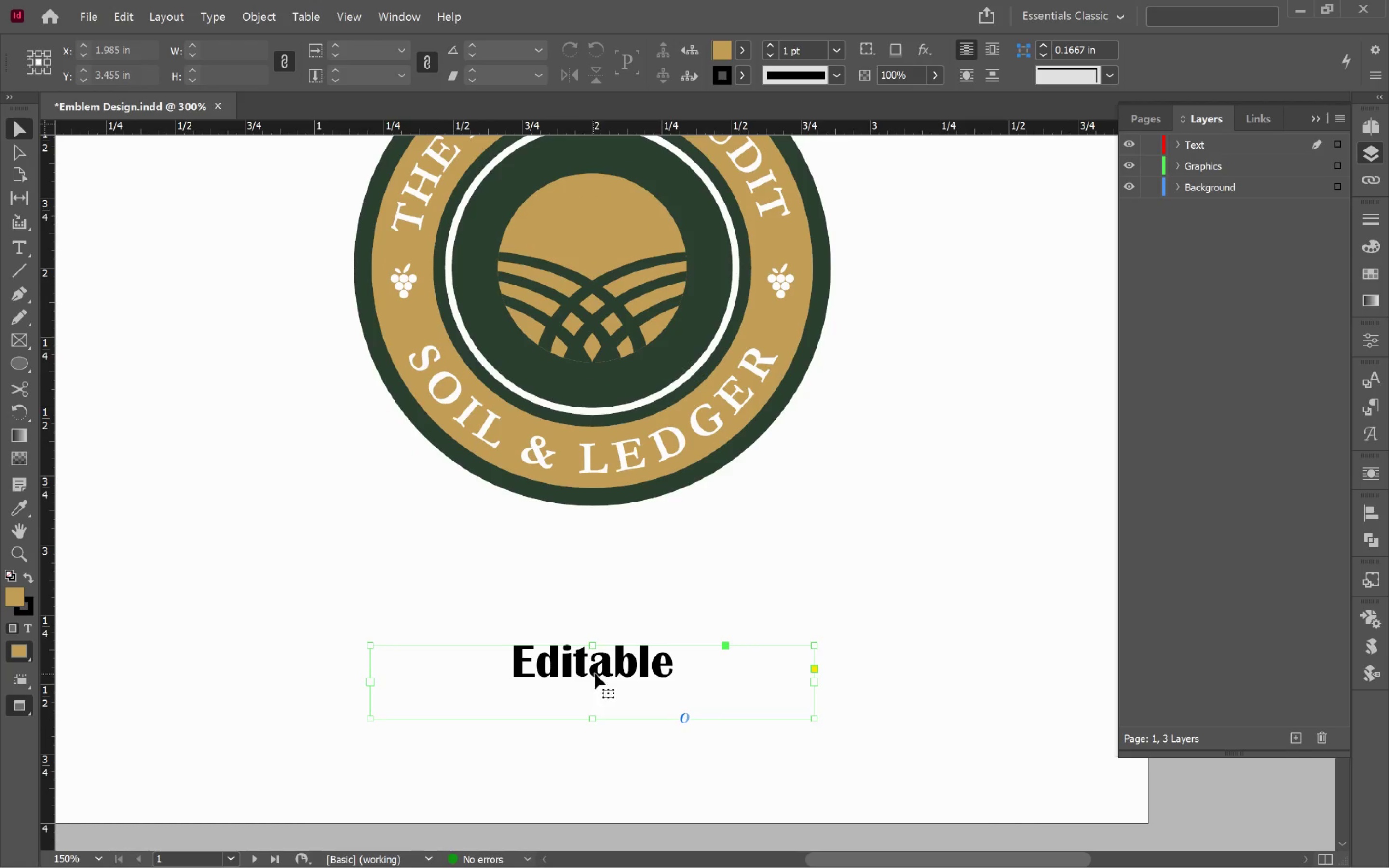 
hold_key(key=AltLeft, duration=0.59)
scroll: coordinate [596, 672], scroll_direction: down, amount: 1.0
 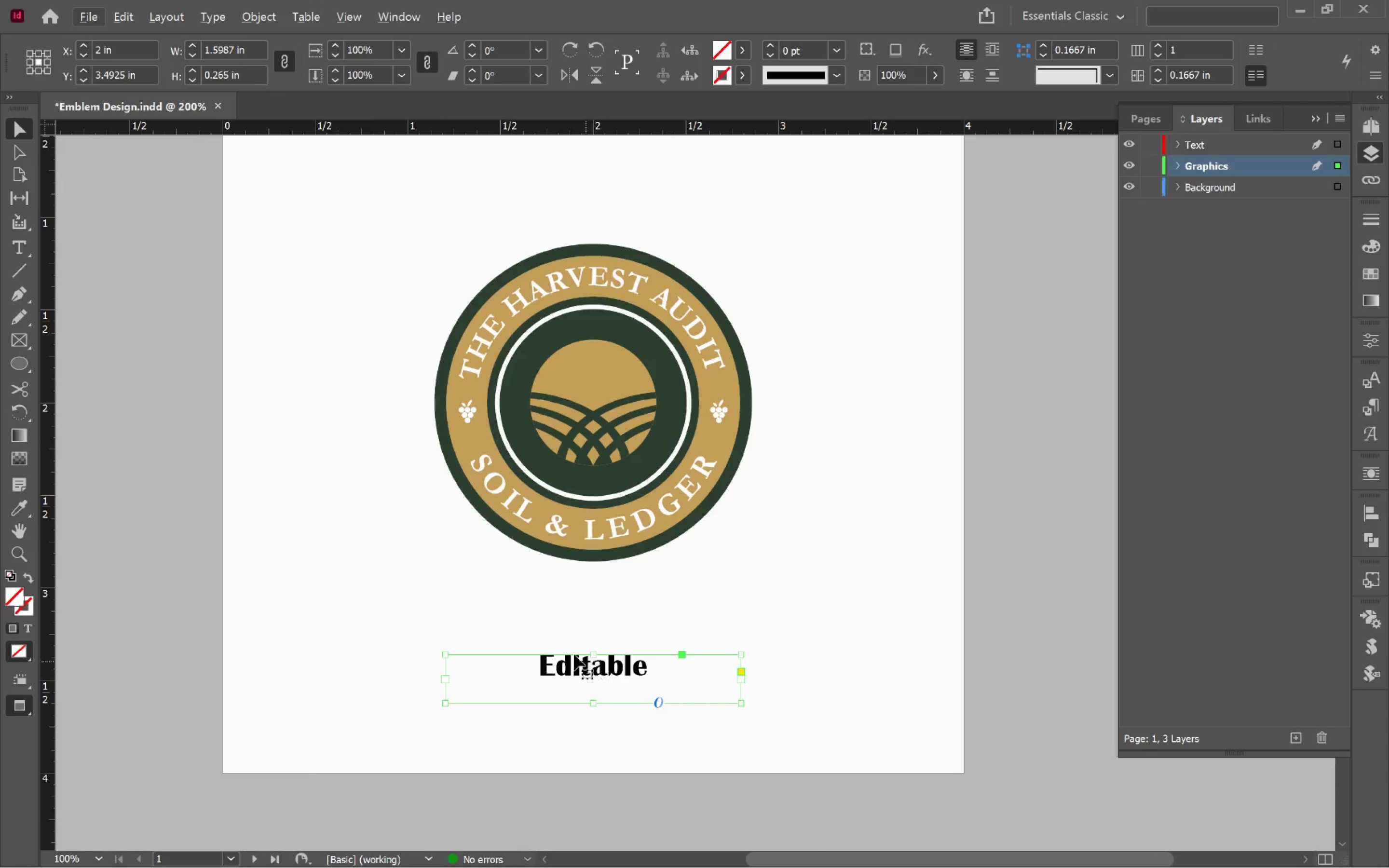 
hold_key(key=Space, duration=0.55)
 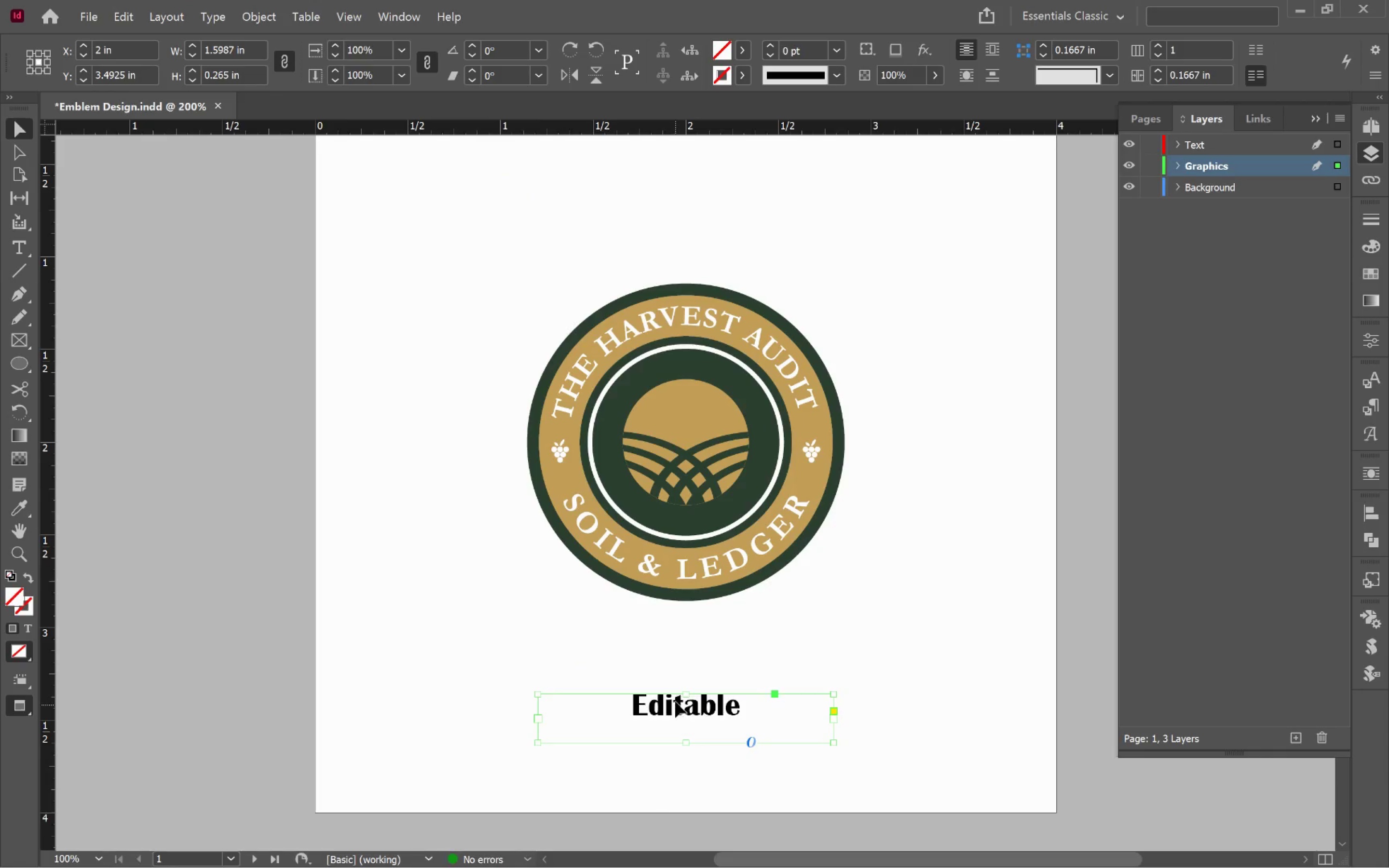 
left_click_drag(start_coordinate=[579, 650], to_coordinate=[672, 689])
 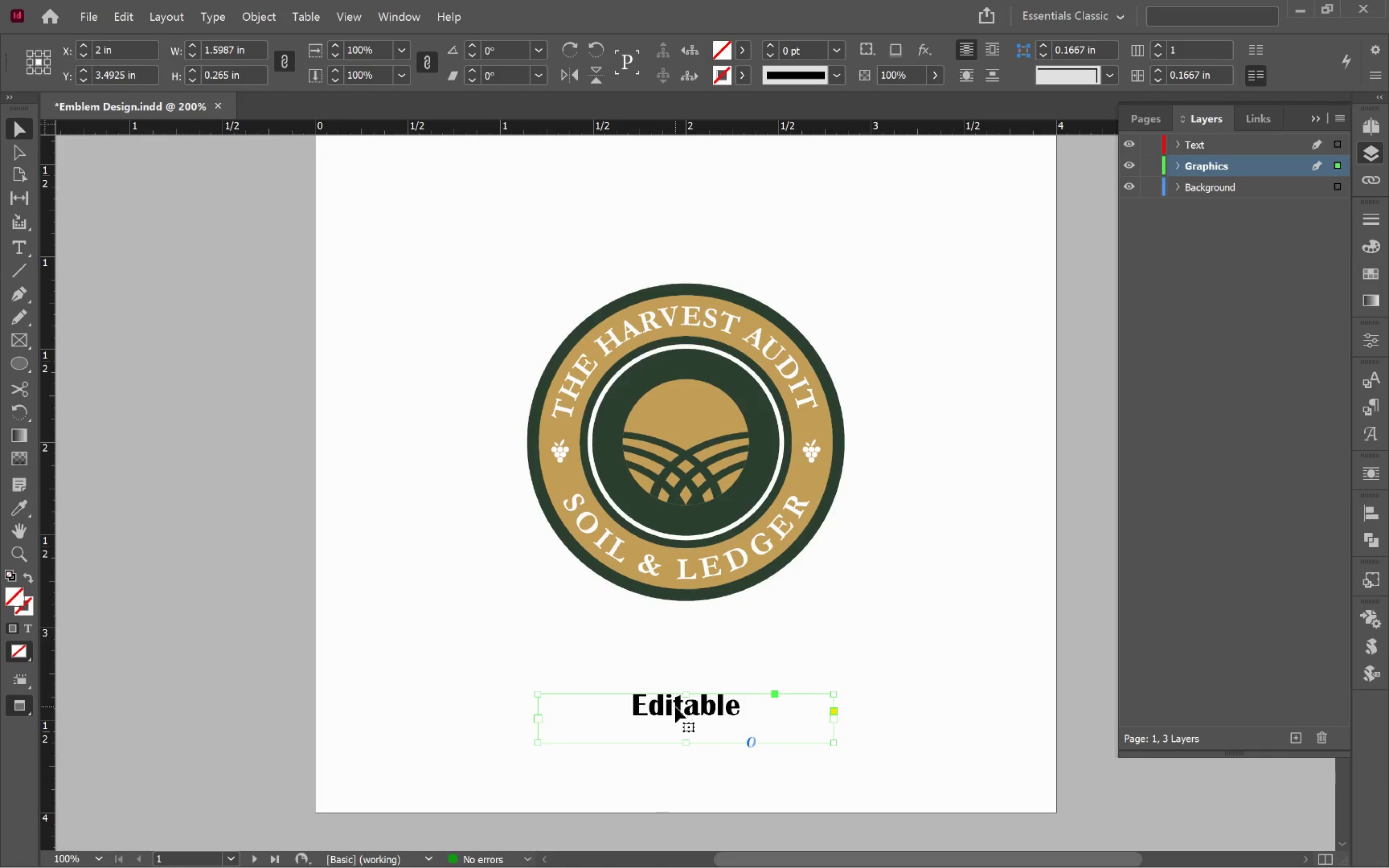 
left_click_drag(start_coordinate=[675, 705], to_coordinate=[670, 672])
 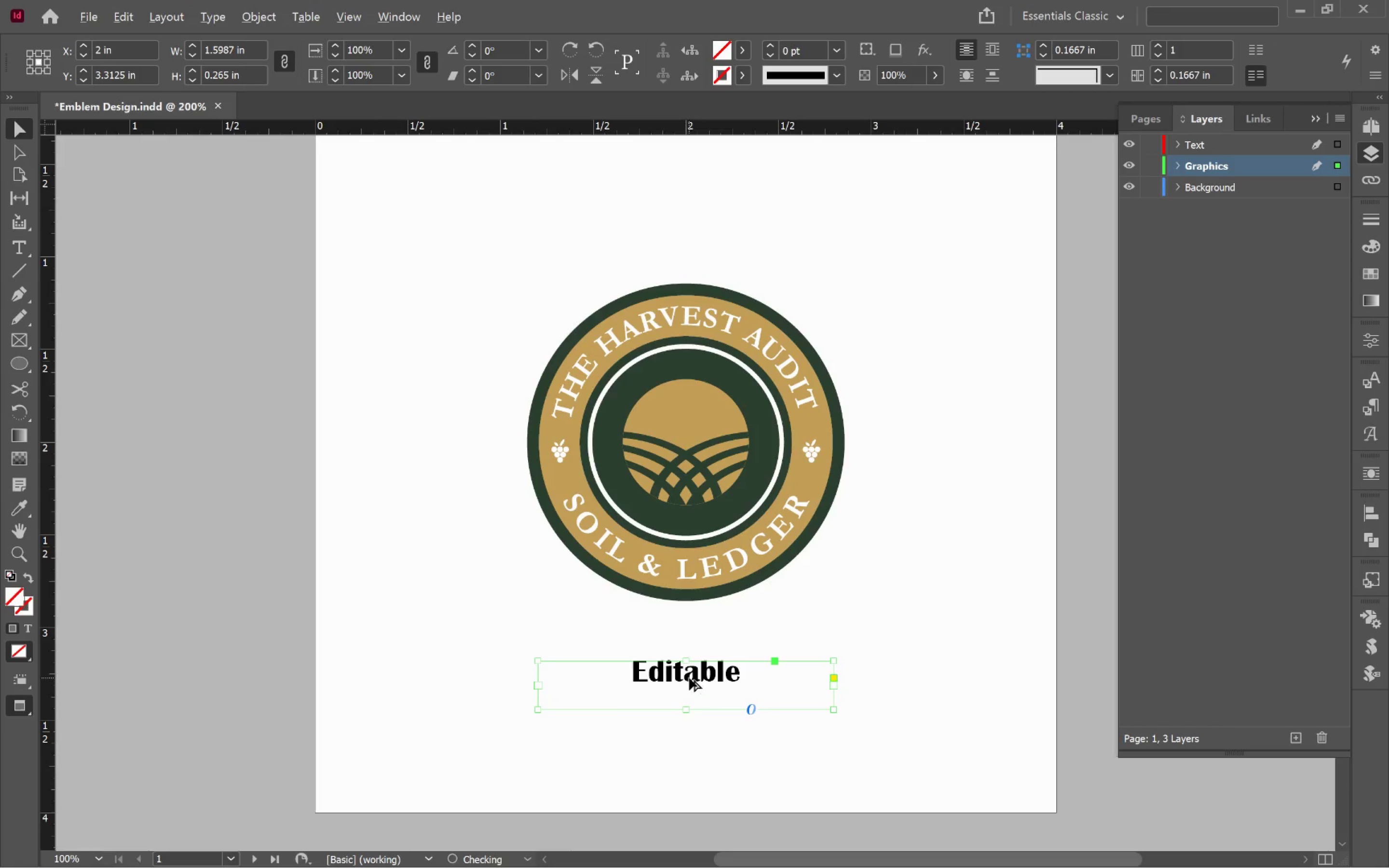 
hold_key(key=ShiftLeft, duration=0.45)
 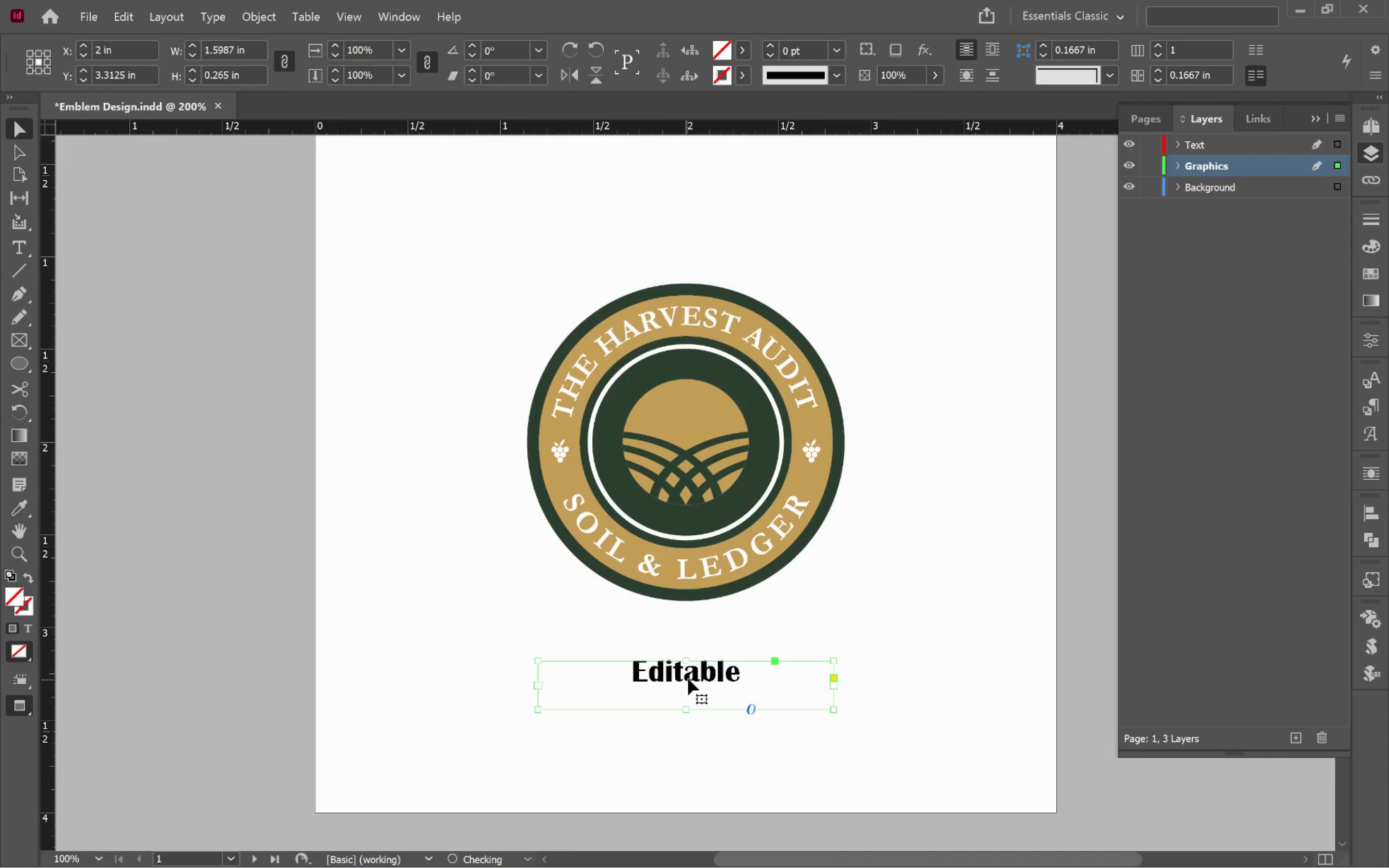 
hold_key(key=AltLeft, duration=1.05)
left_click_drag(start_coordinate=[689, 676], to_coordinate=[695, 734])
 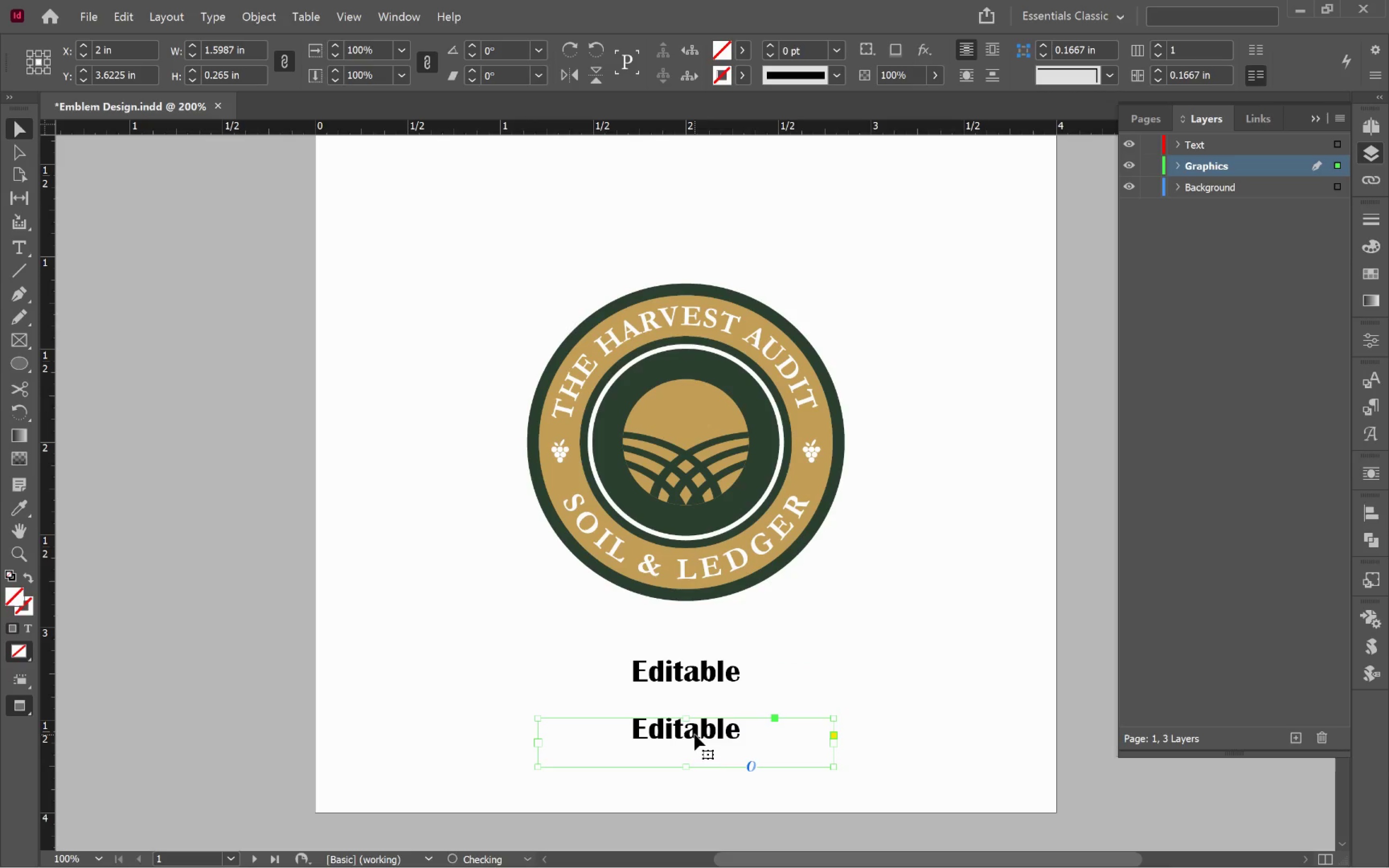 
hold_key(key=ShiftLeft, duration=0.69)
 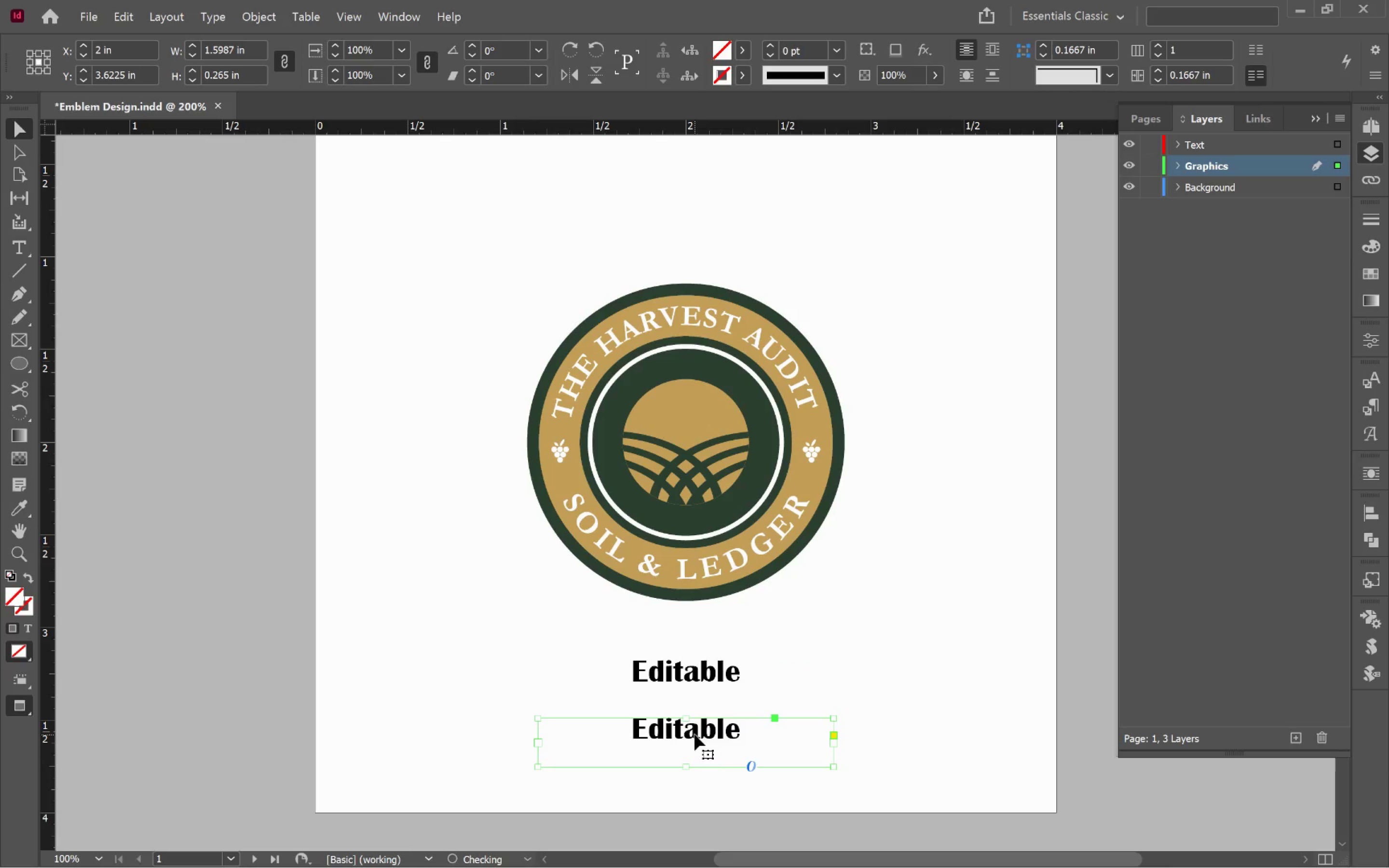 
double_click([694, 734])
 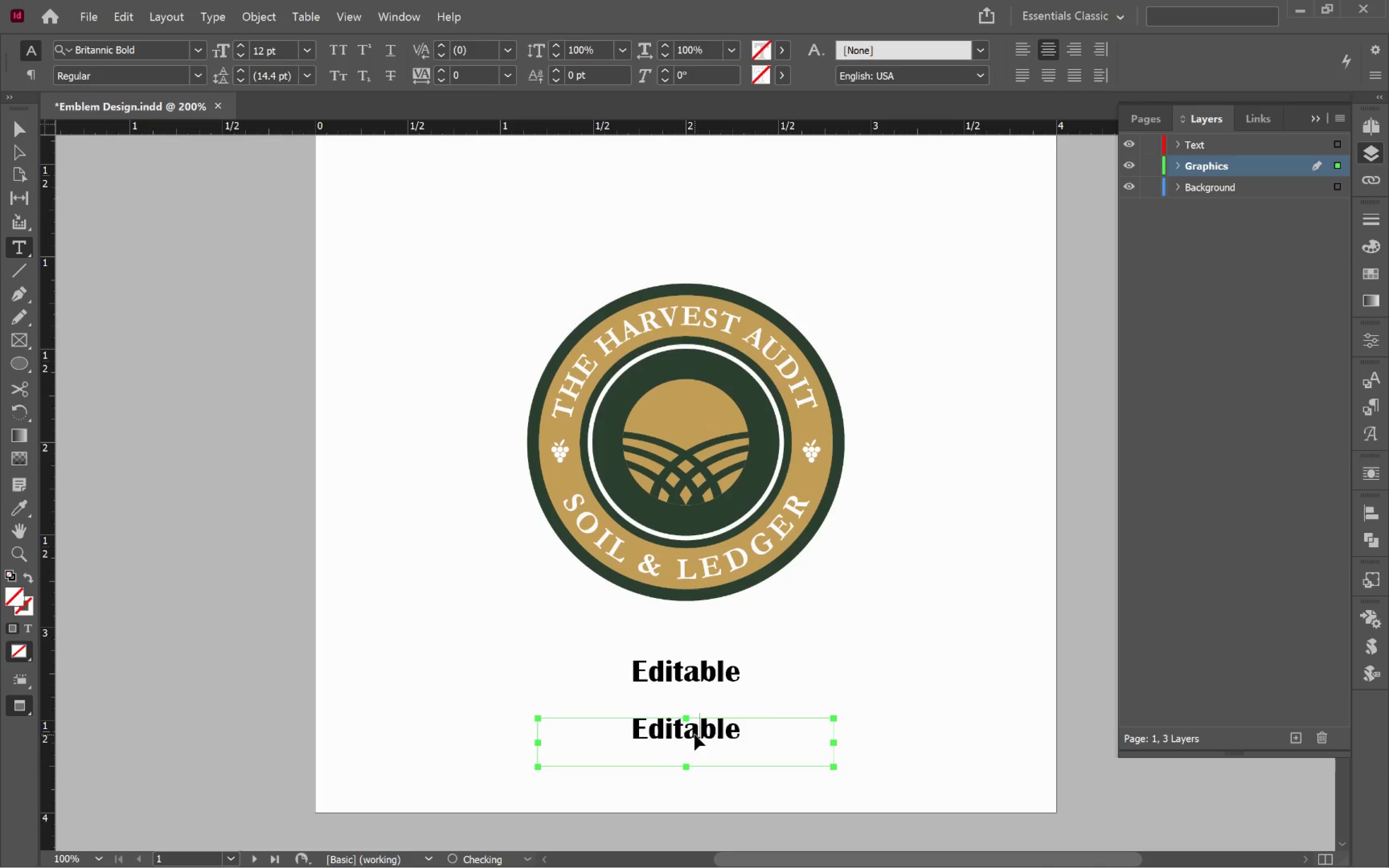 
key(Control+A)
 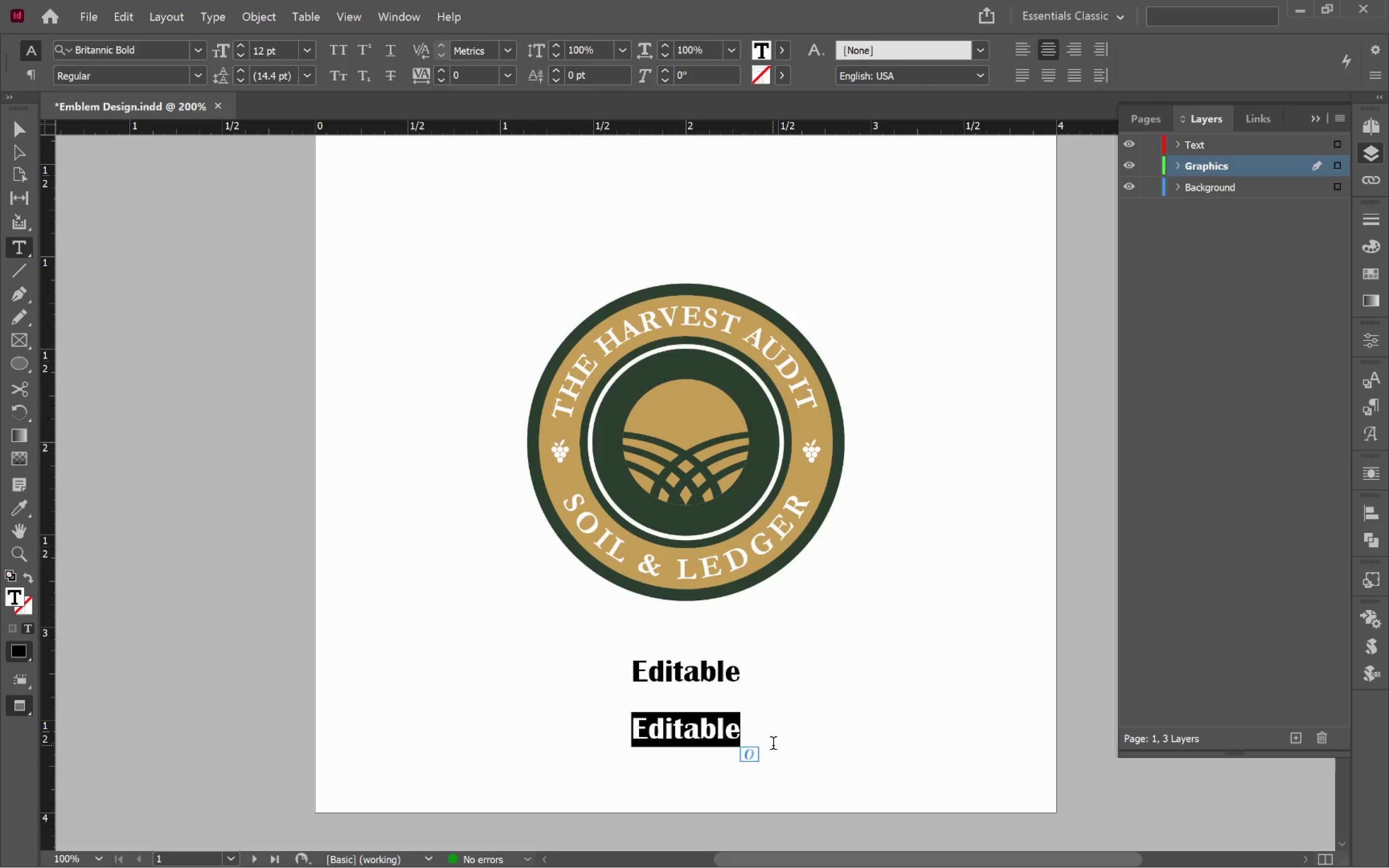 
type(There is no outline mode for InDesign)
 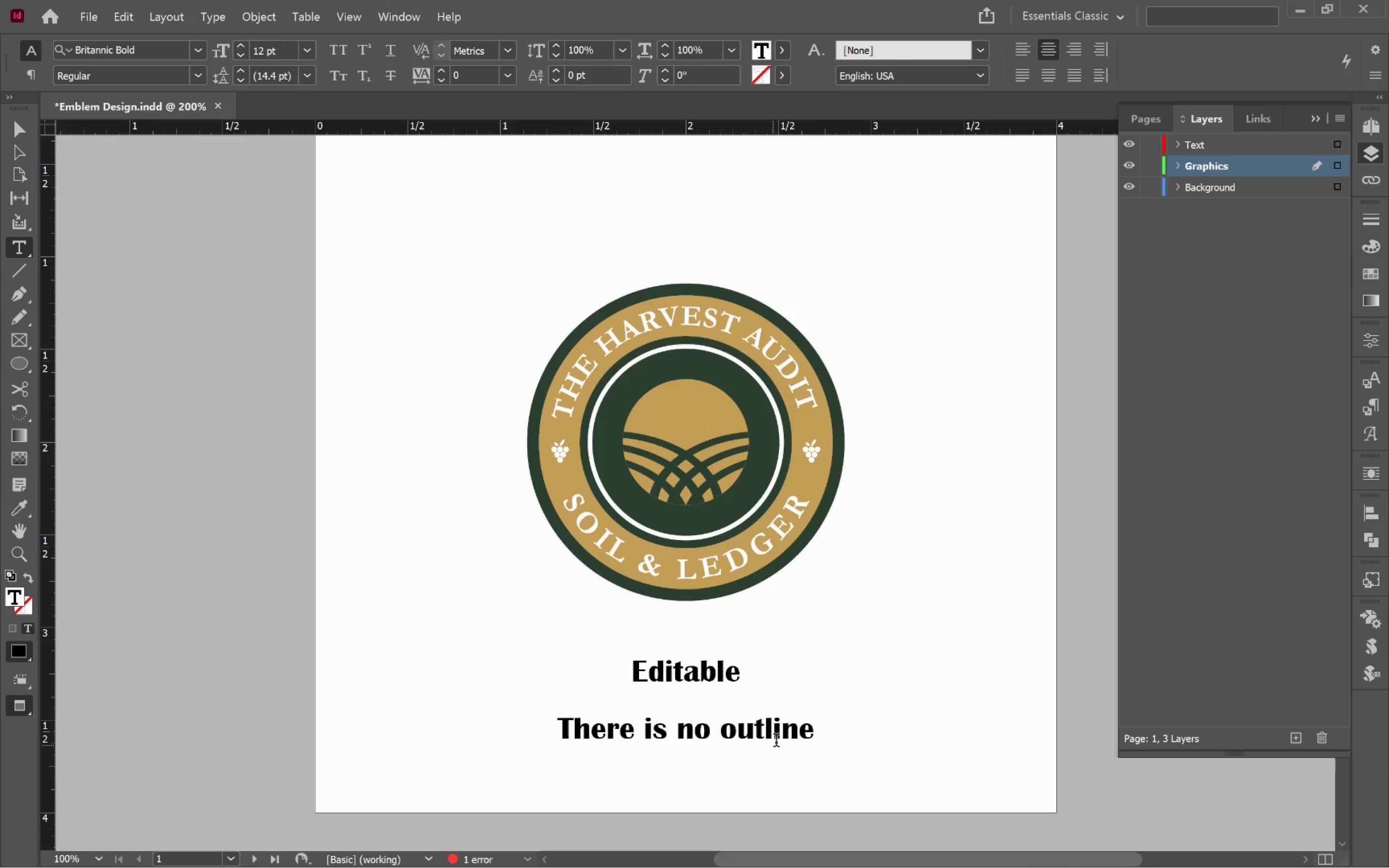 
hold_key(key=ControlLeft, duration=0.55)
left_click([899, 675])
 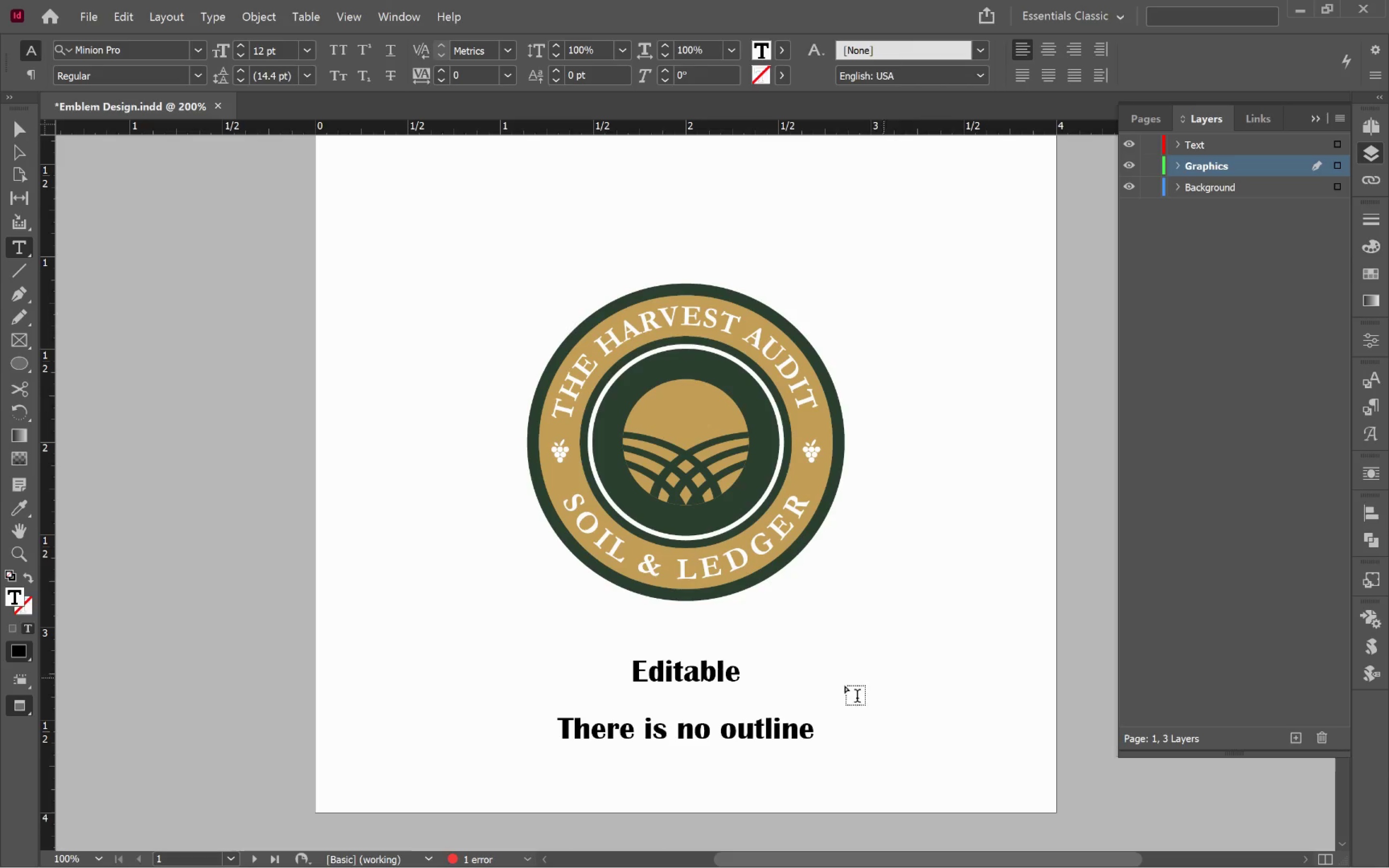 
key(V)
 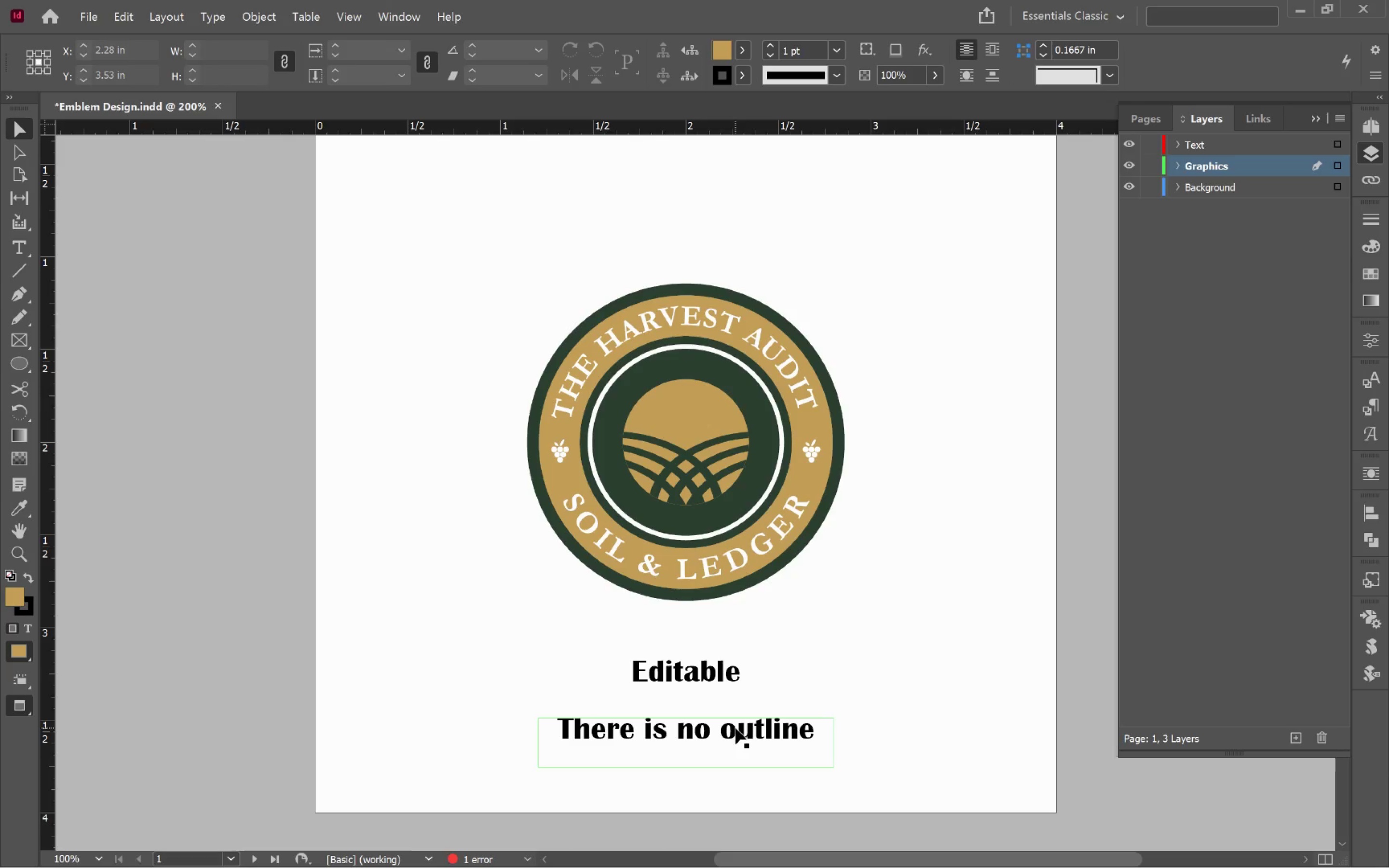 
left_click([735, 728])
 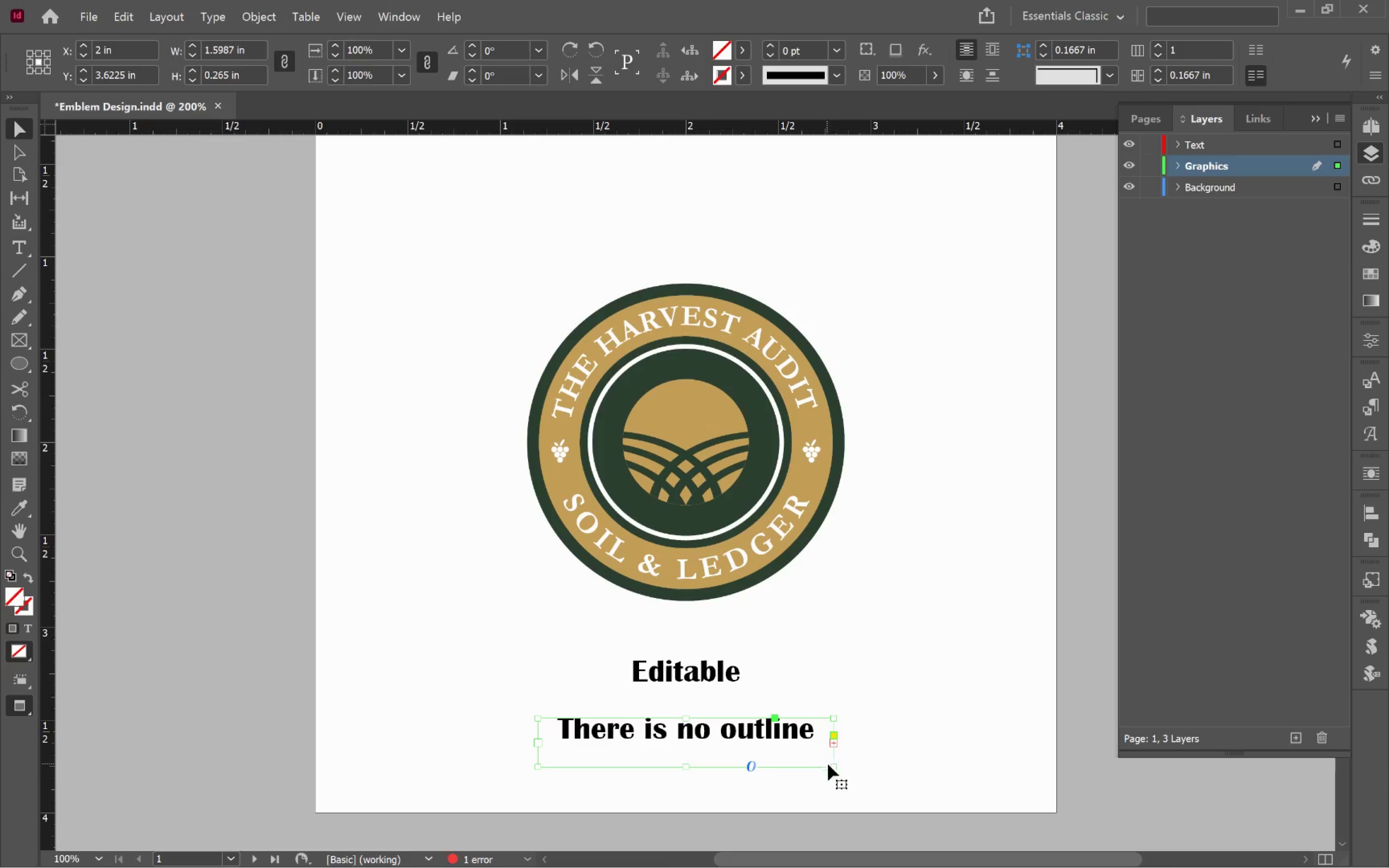 
left_click_drag(start_coordinate=[832, 766], to_coordinate=[1022, 762])
 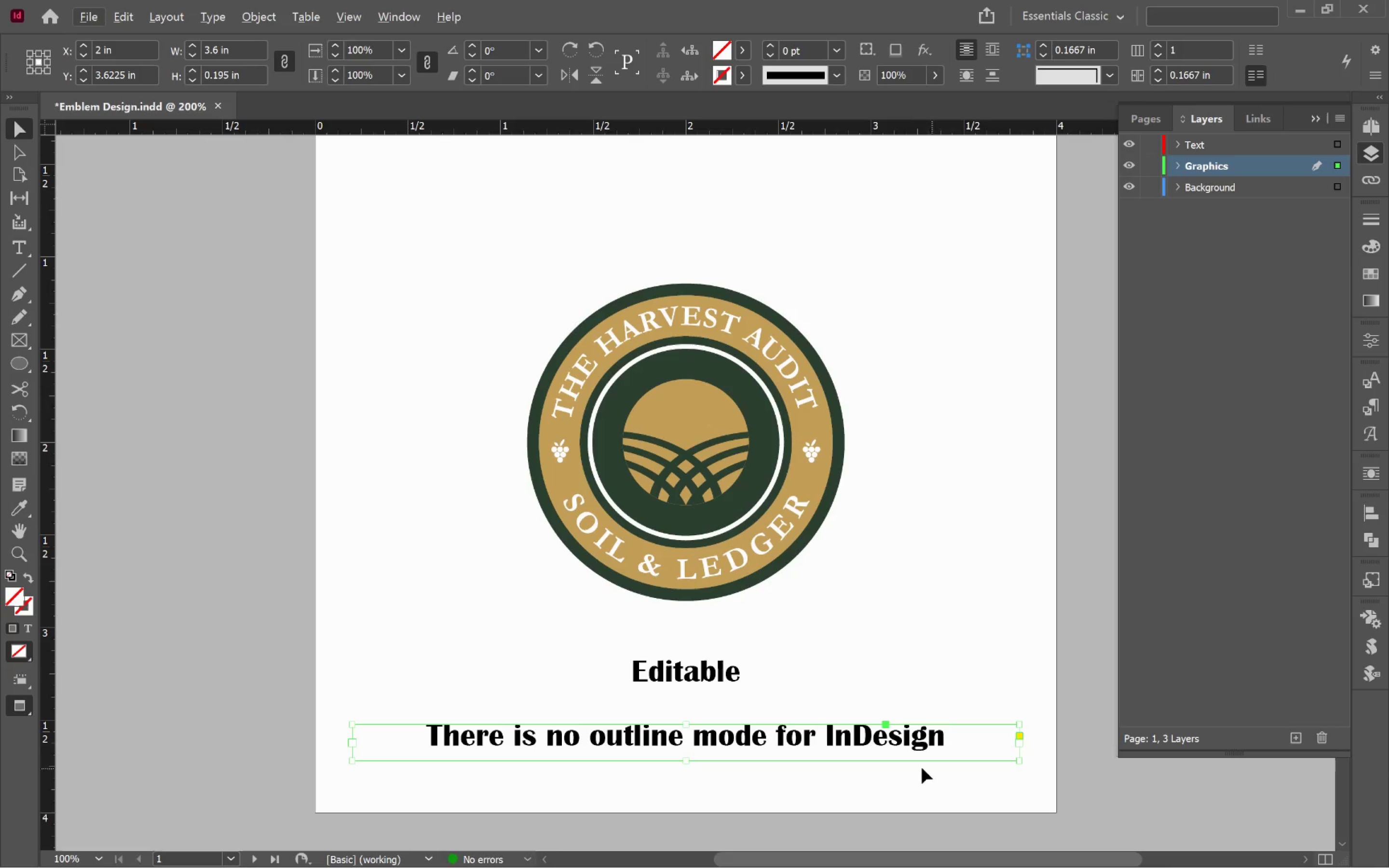 
hold_key(key=AltLeft, duration=1.59)
 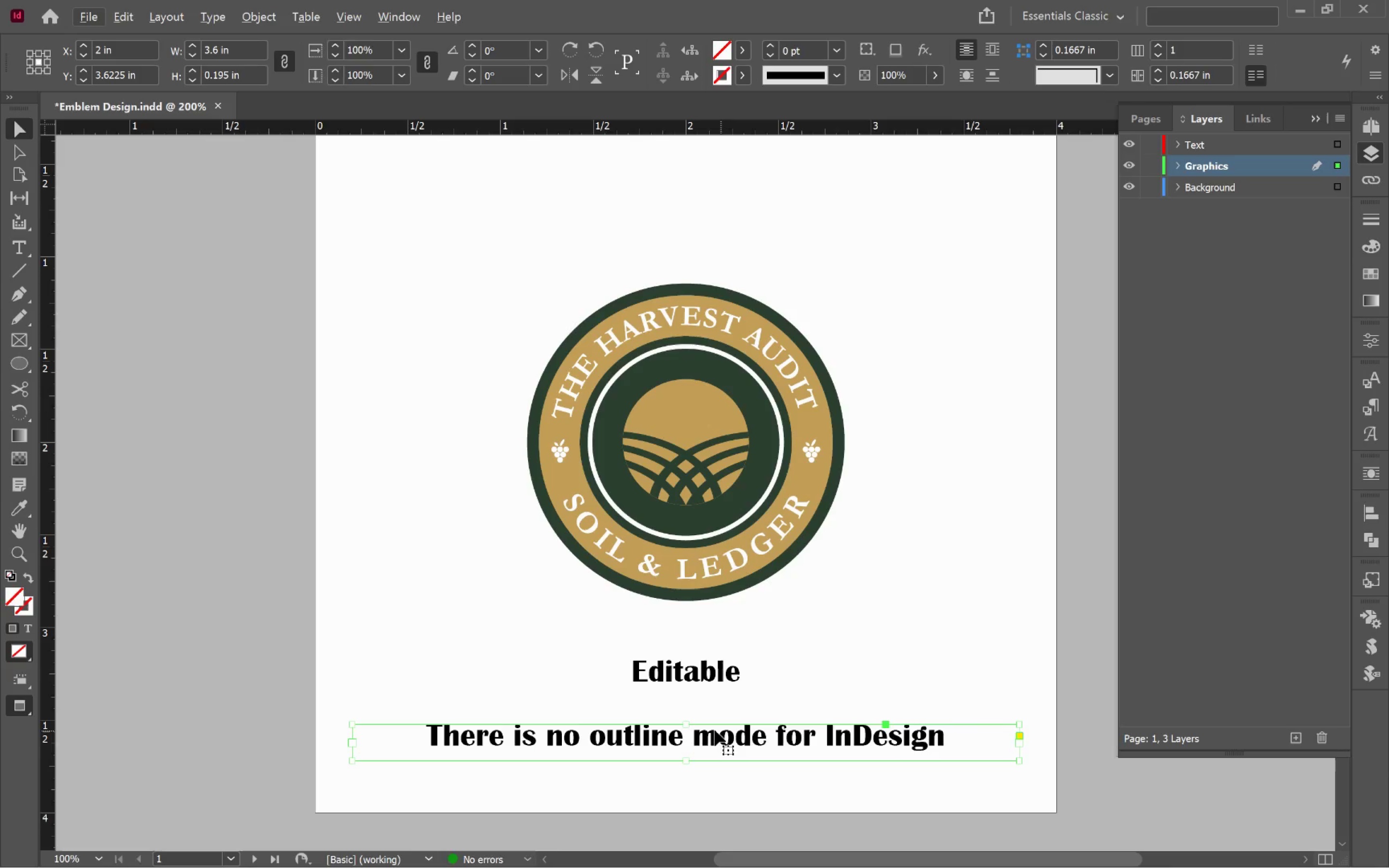 
left_click_drag(start_coordinate=[685, 722], to_coordinate=[686, 709])
 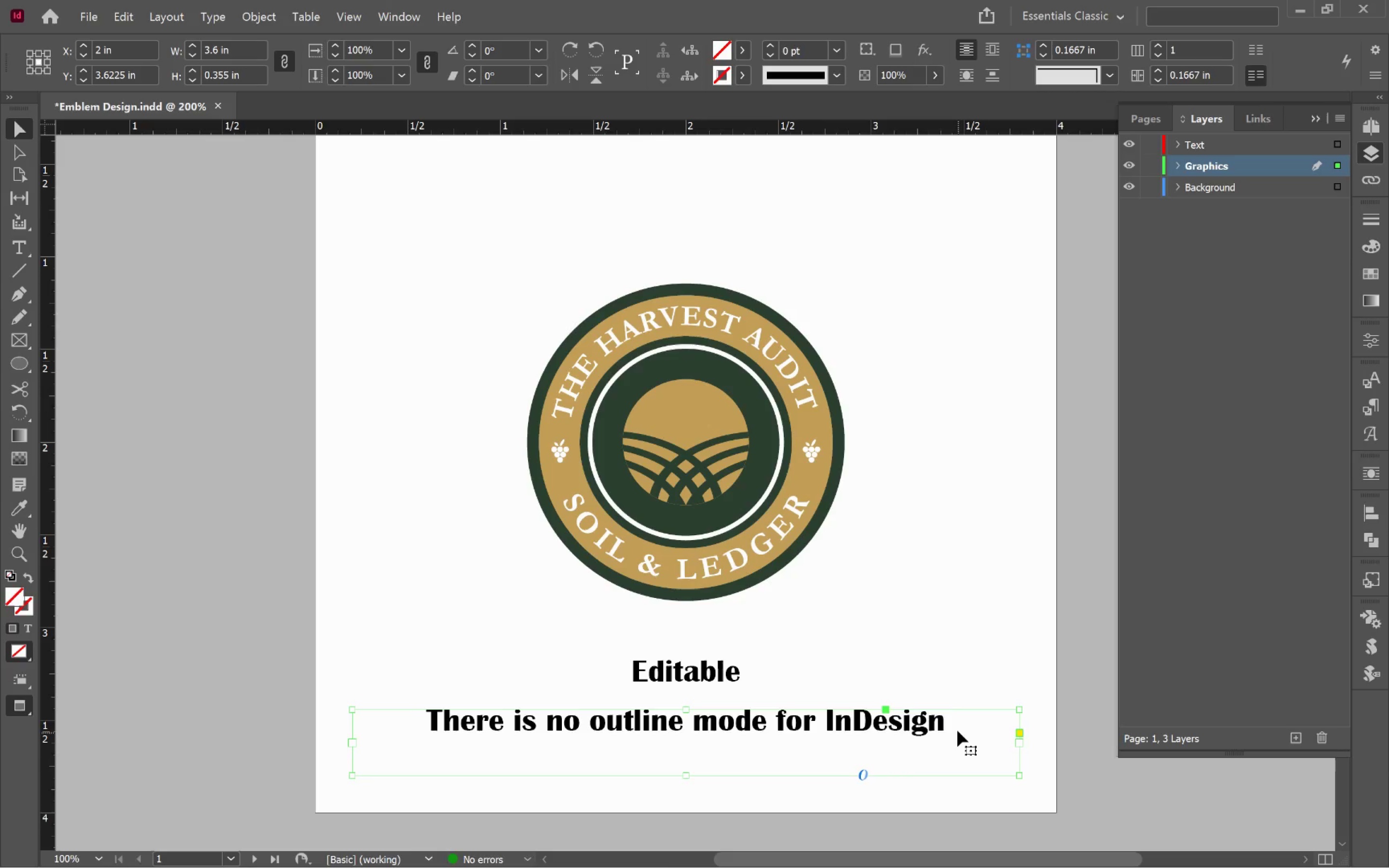 
hold_key(key=AltLeft, duration=1.14)
 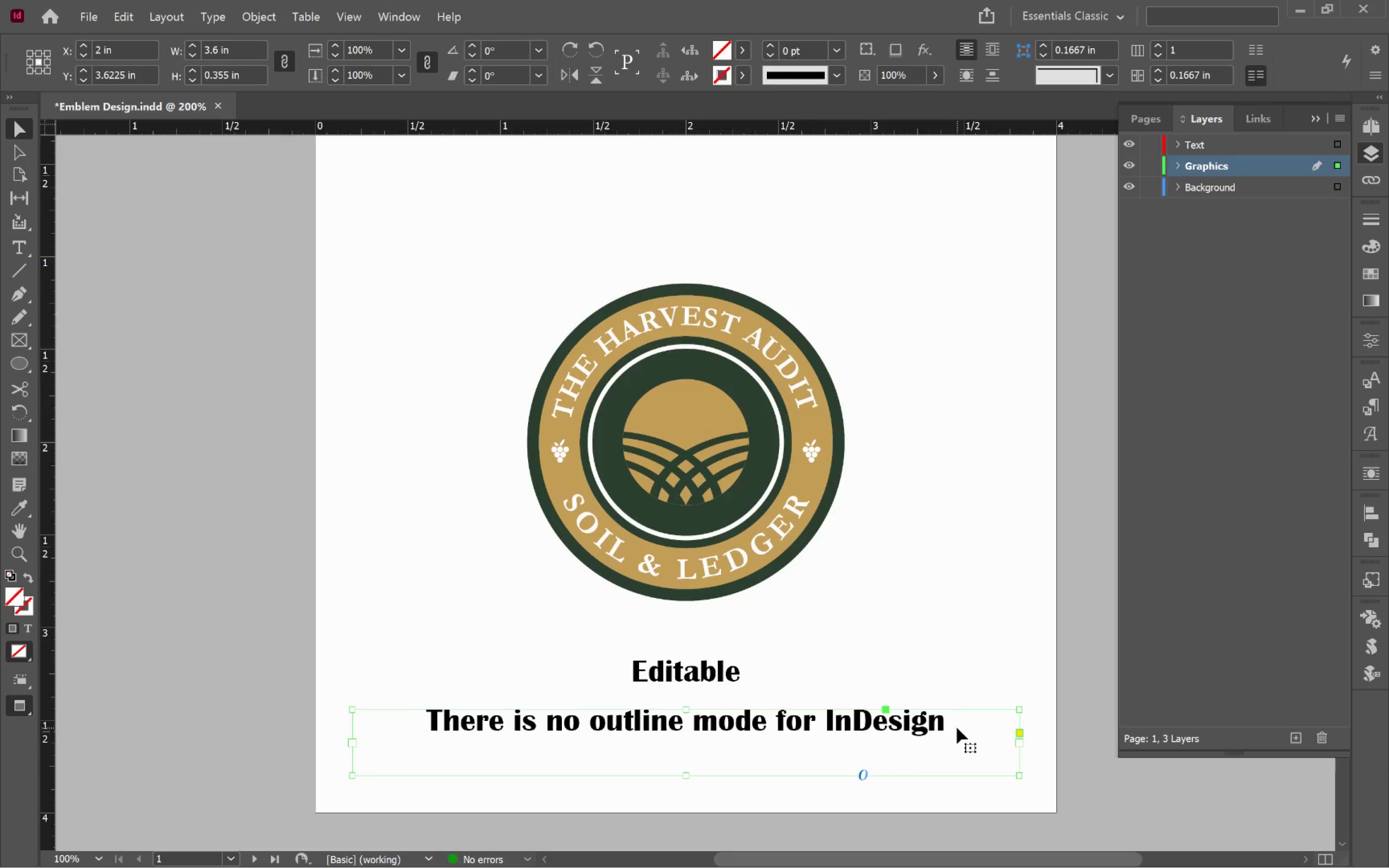 
double_click([957, 727])
 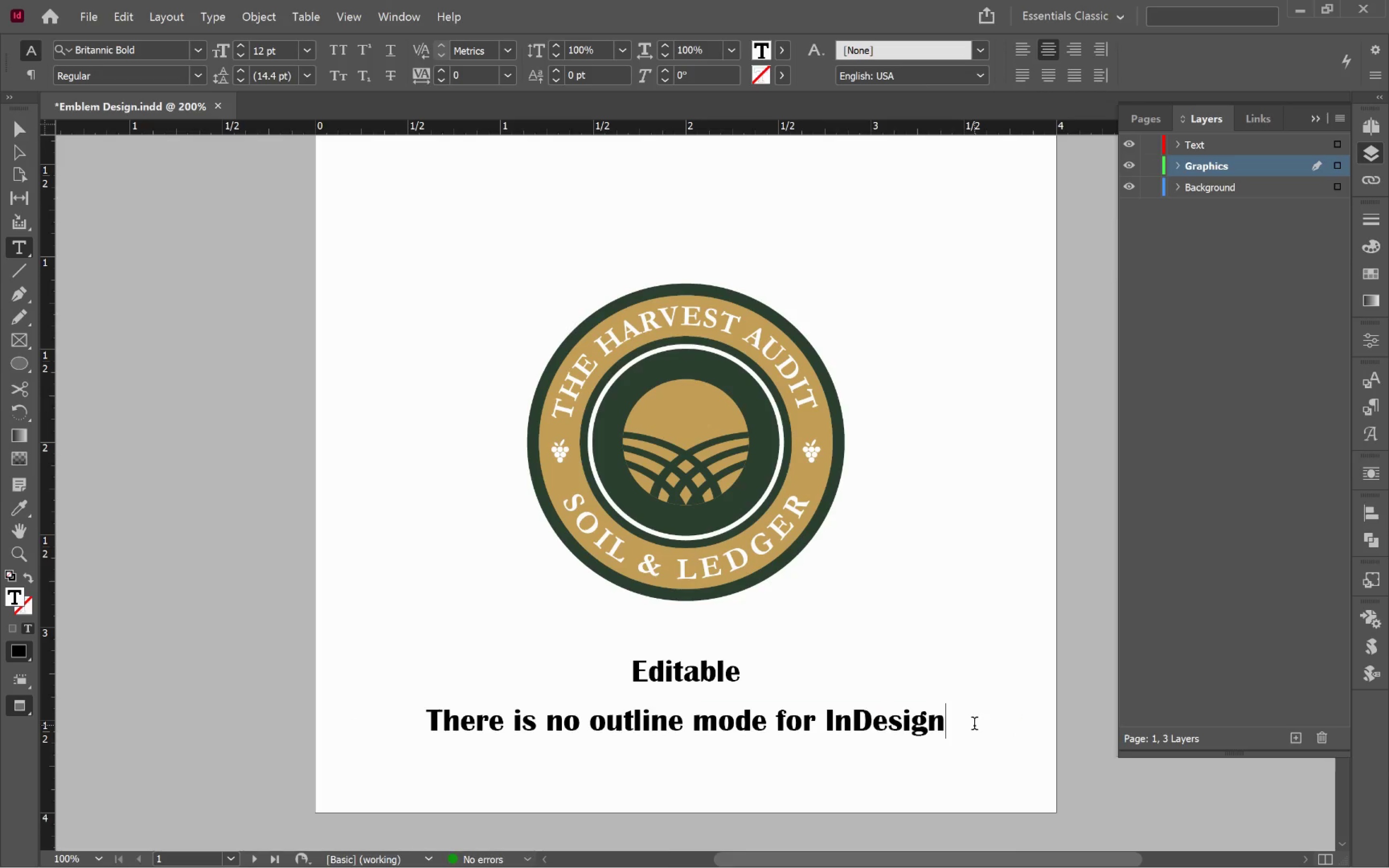 
key(Enter)
 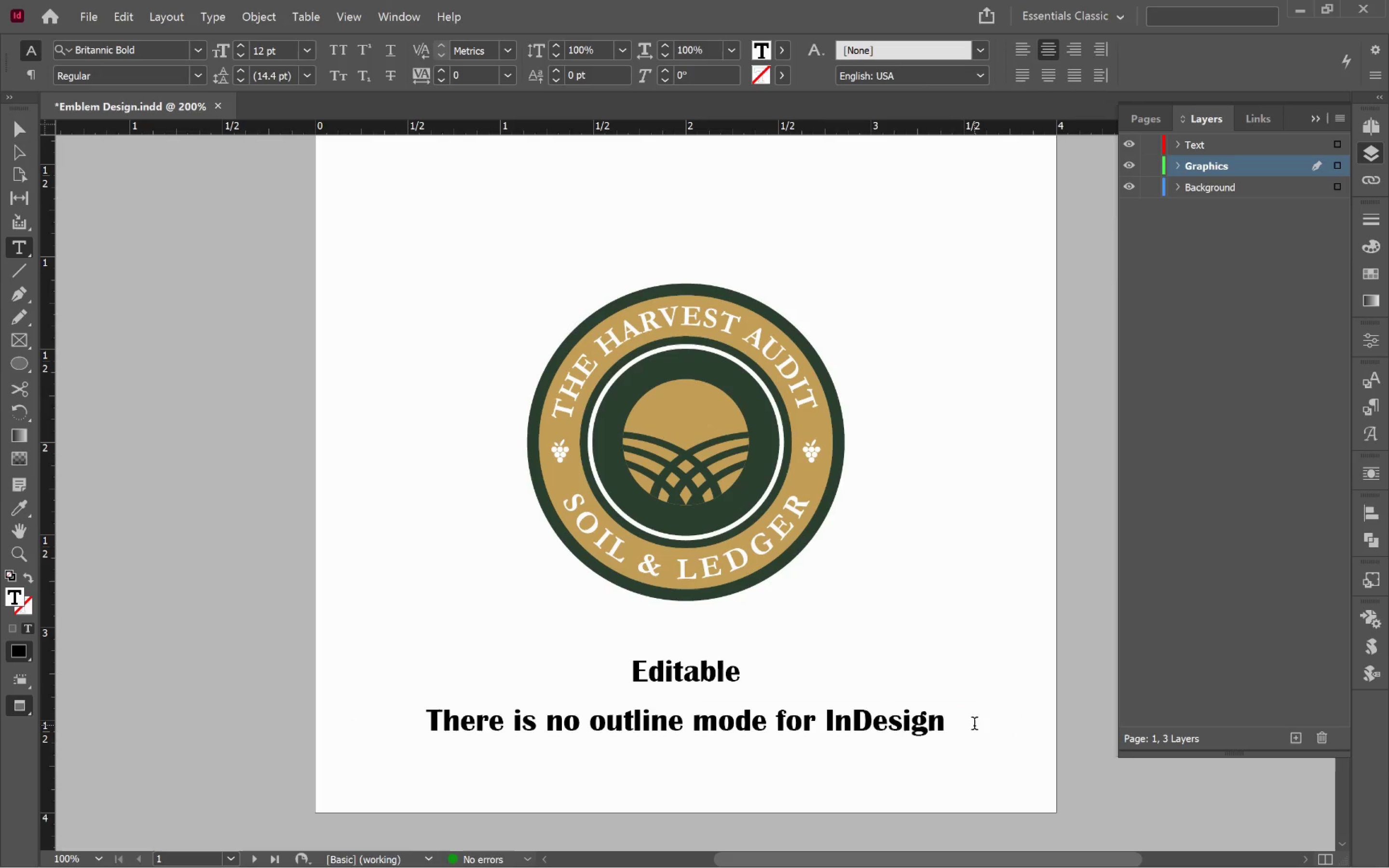 
type(It only works in )
 